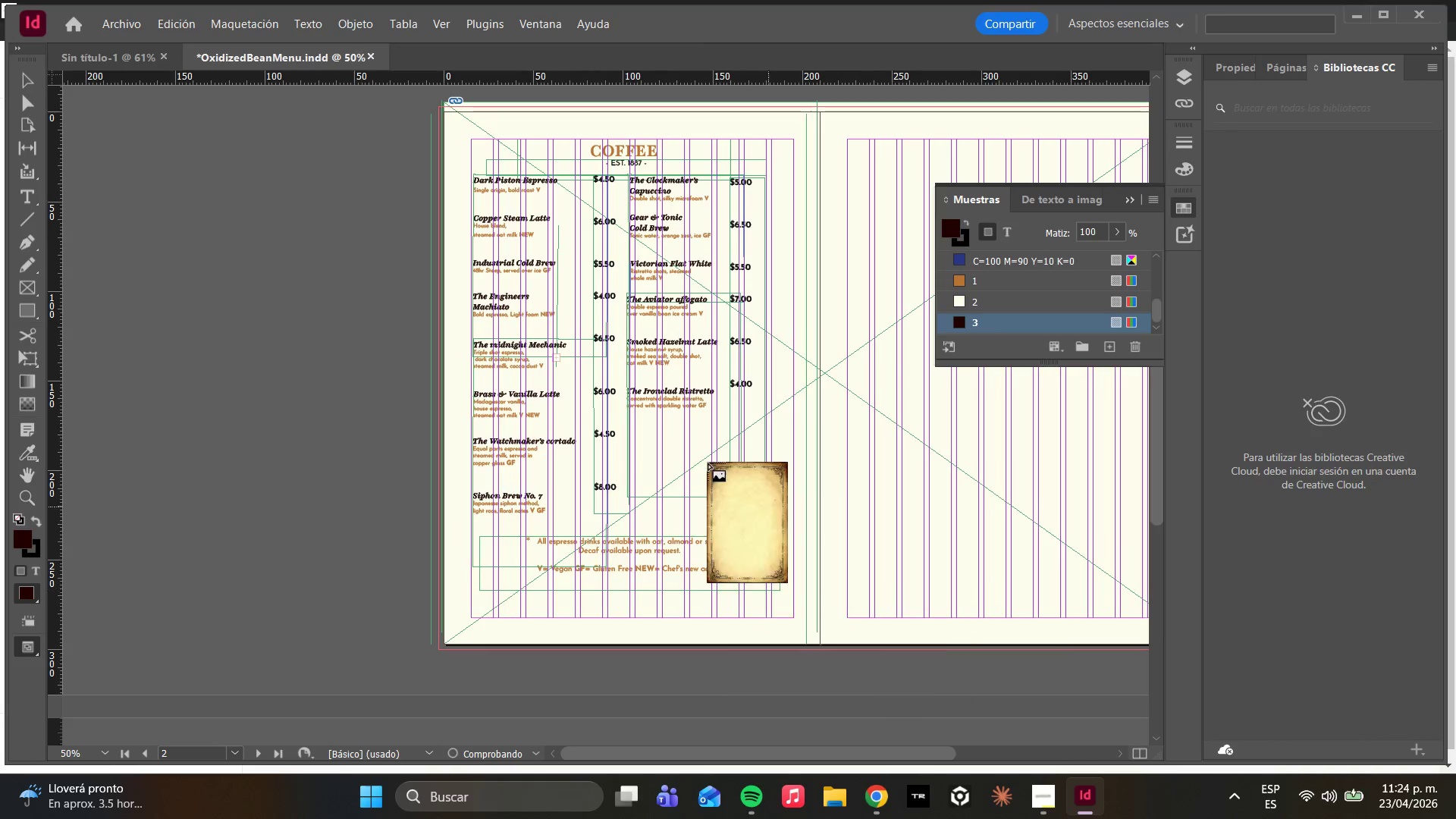 
left_click([670, 416])
 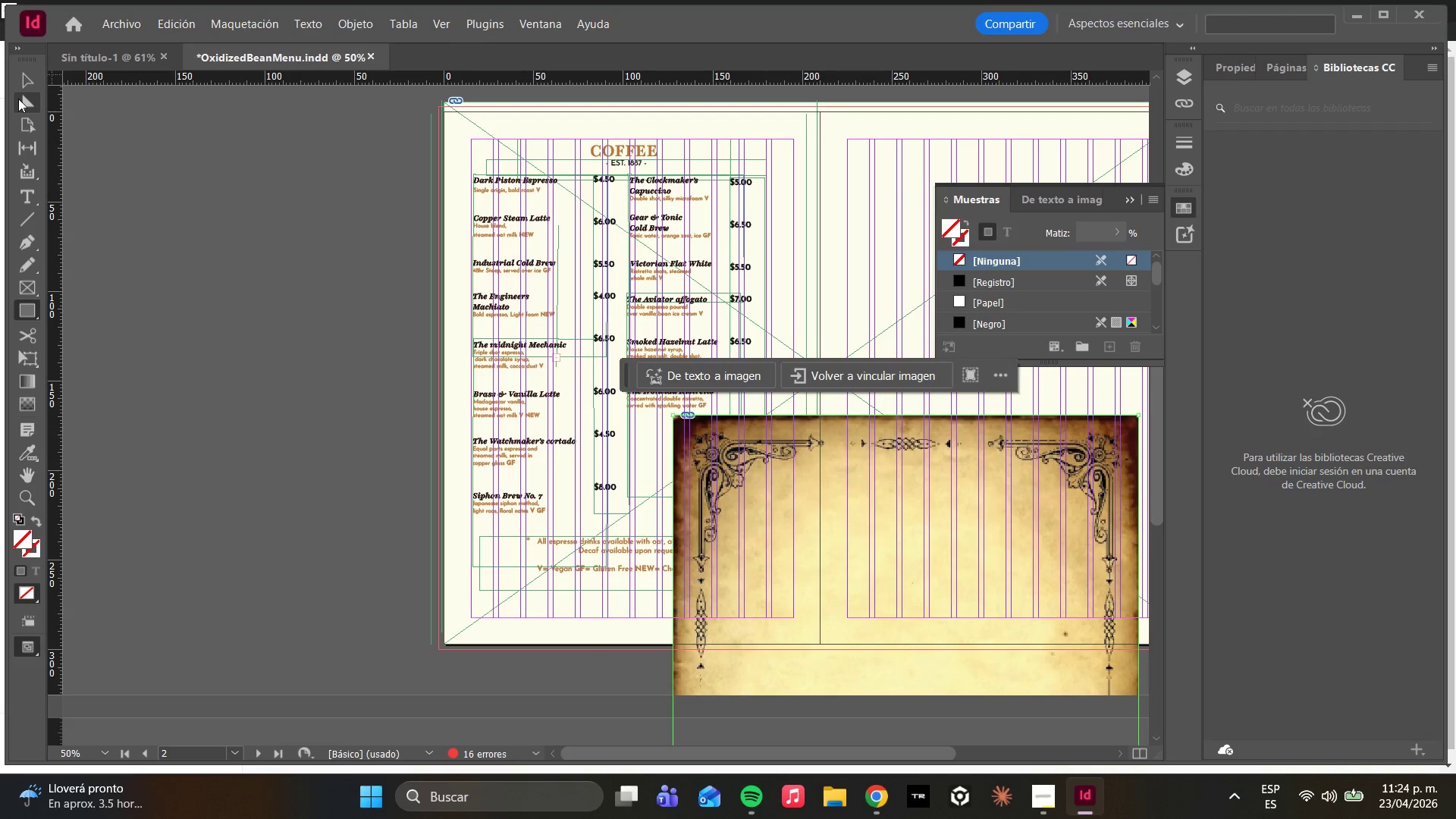 
left_click([517, 629])
 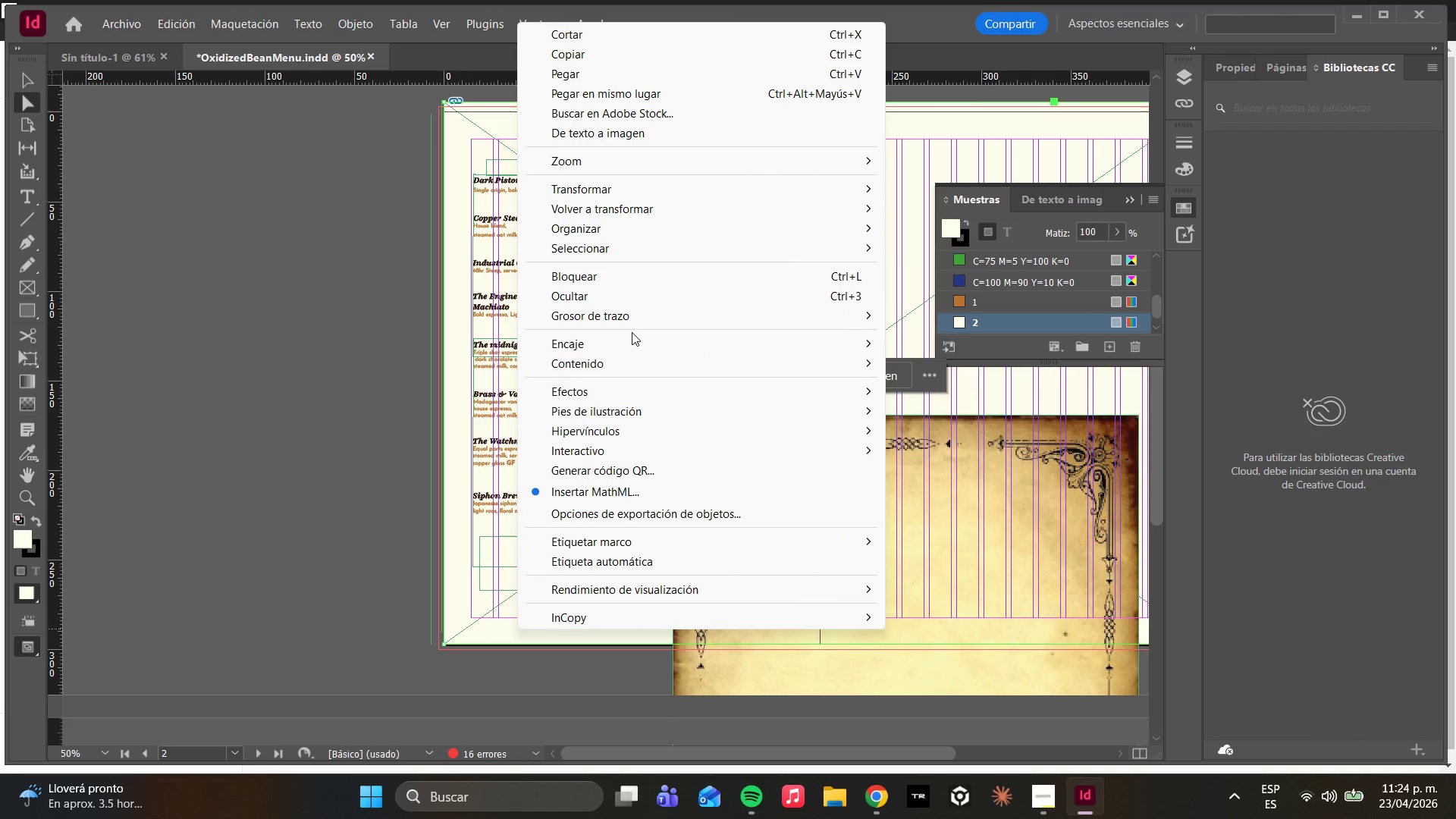 
left_click([631, 338])
 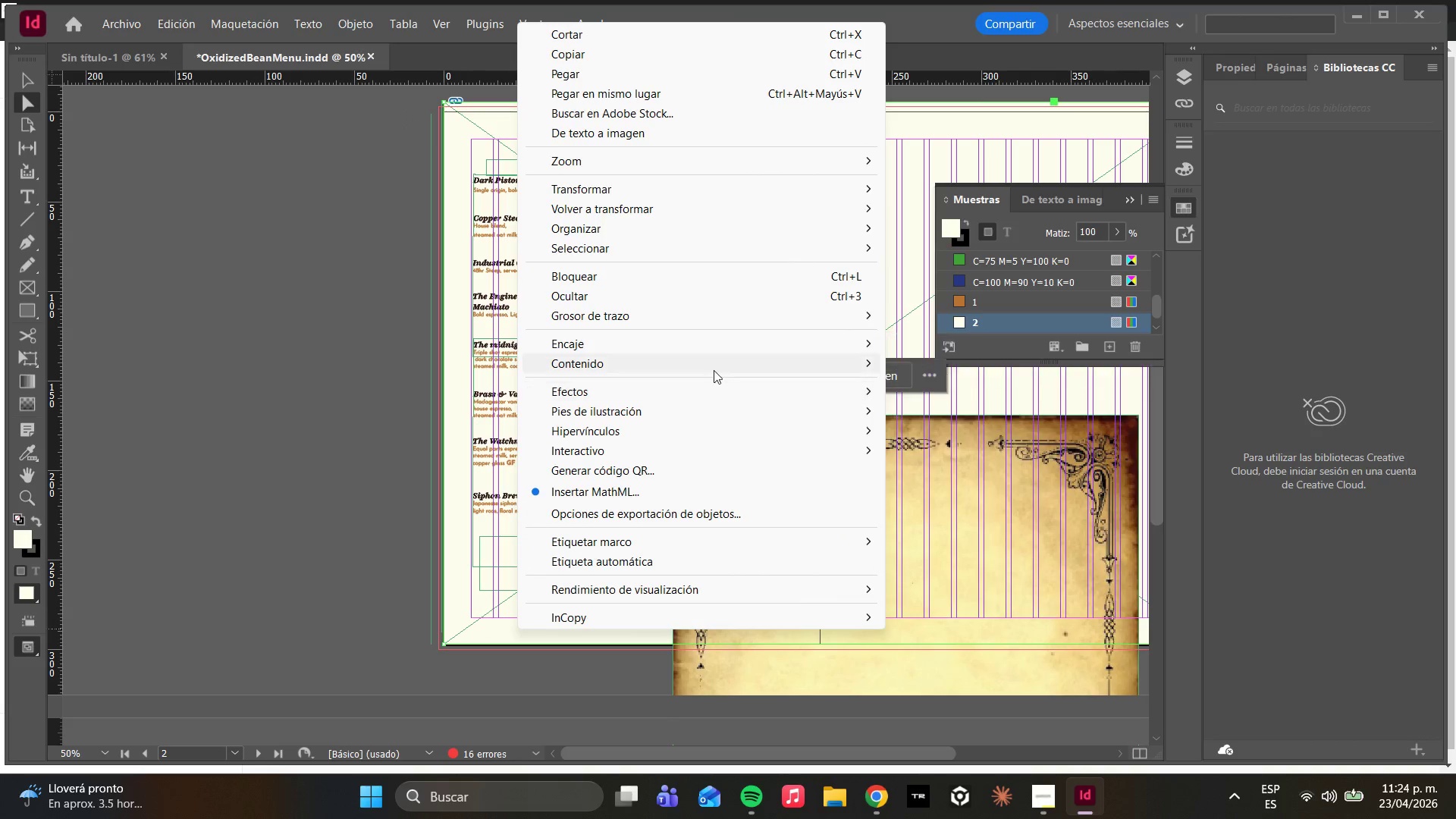 
left_click([701, 347])
 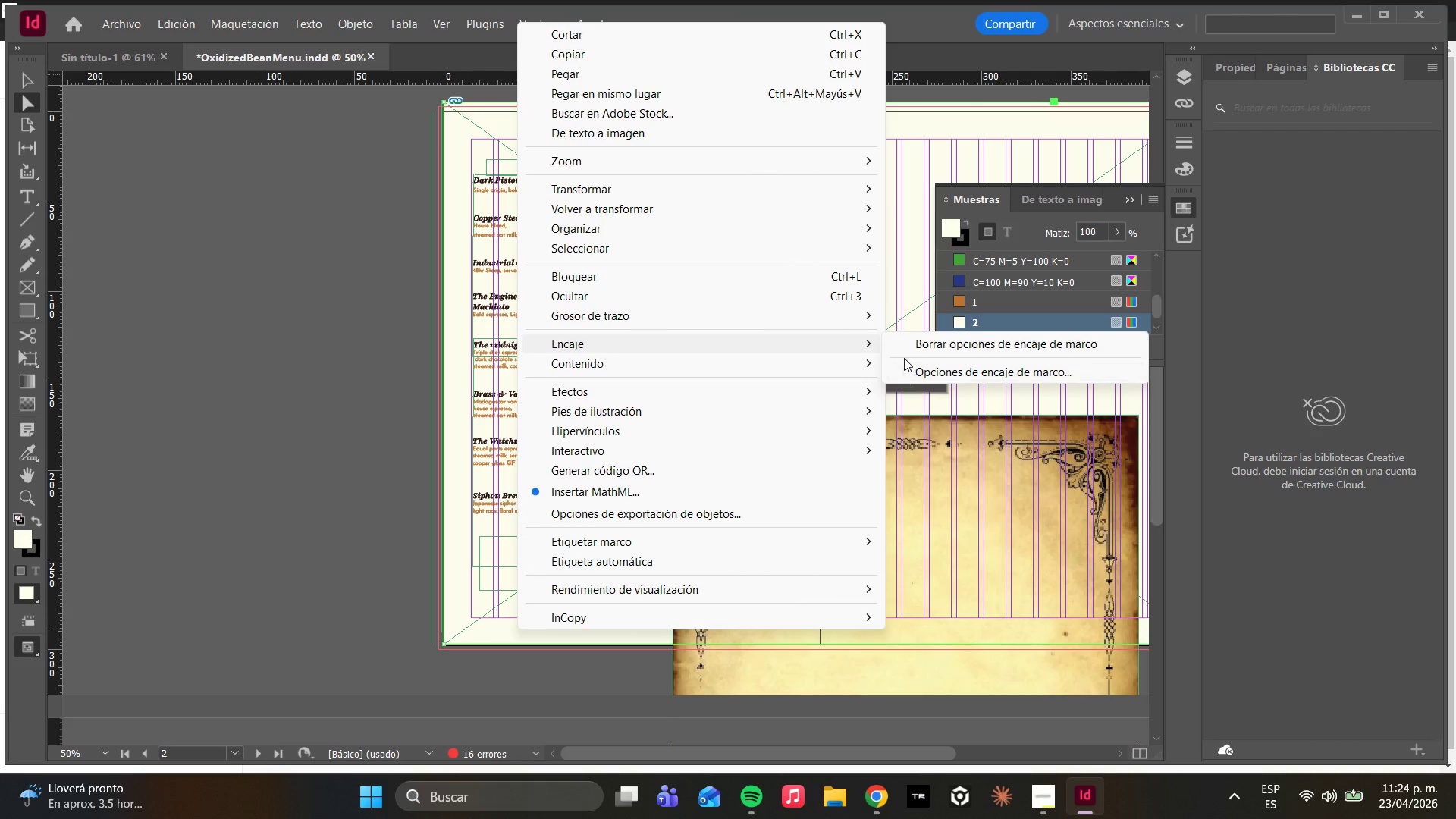 
left_click([899, 349])
 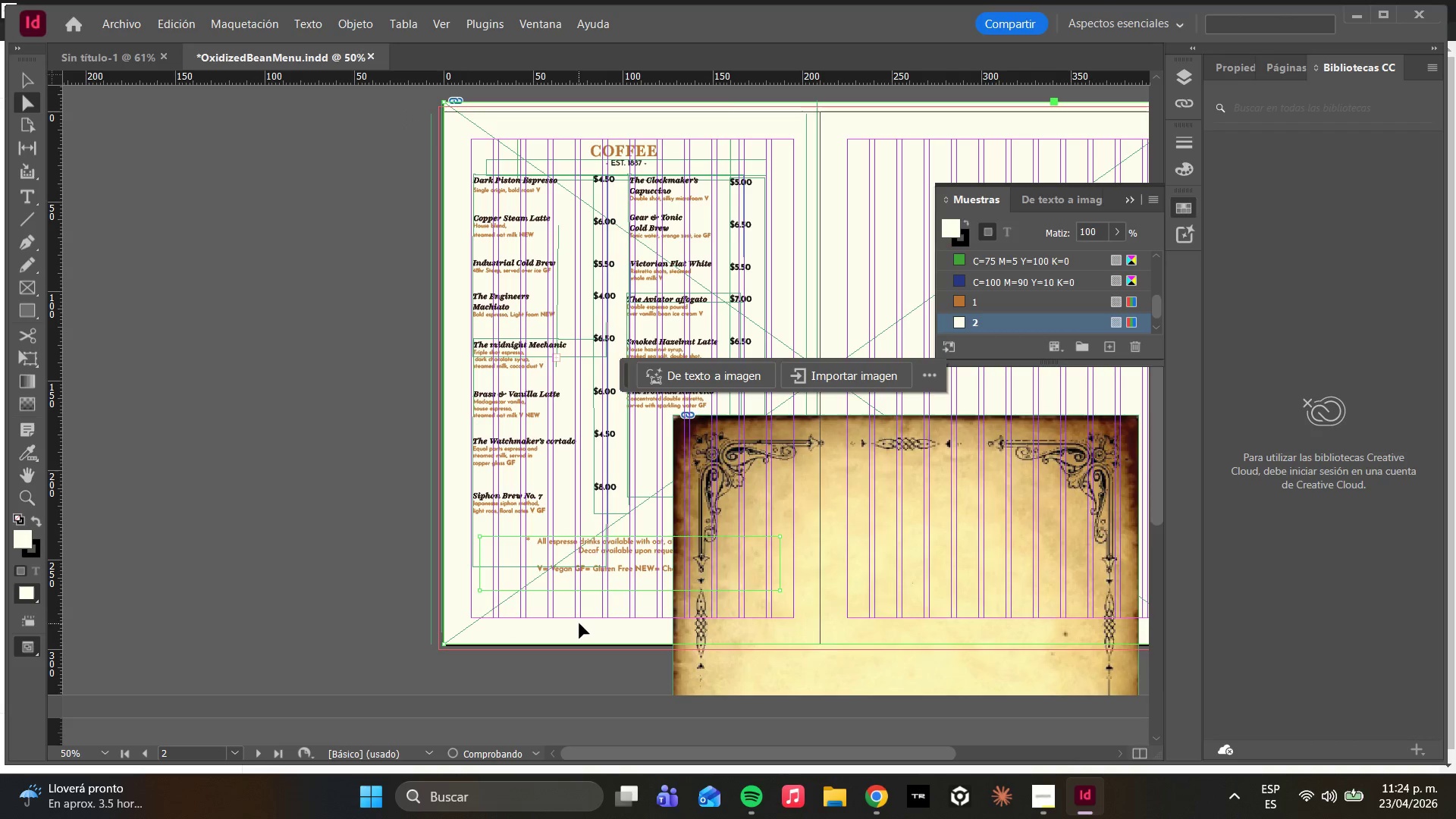 
left_click([575, 629])
 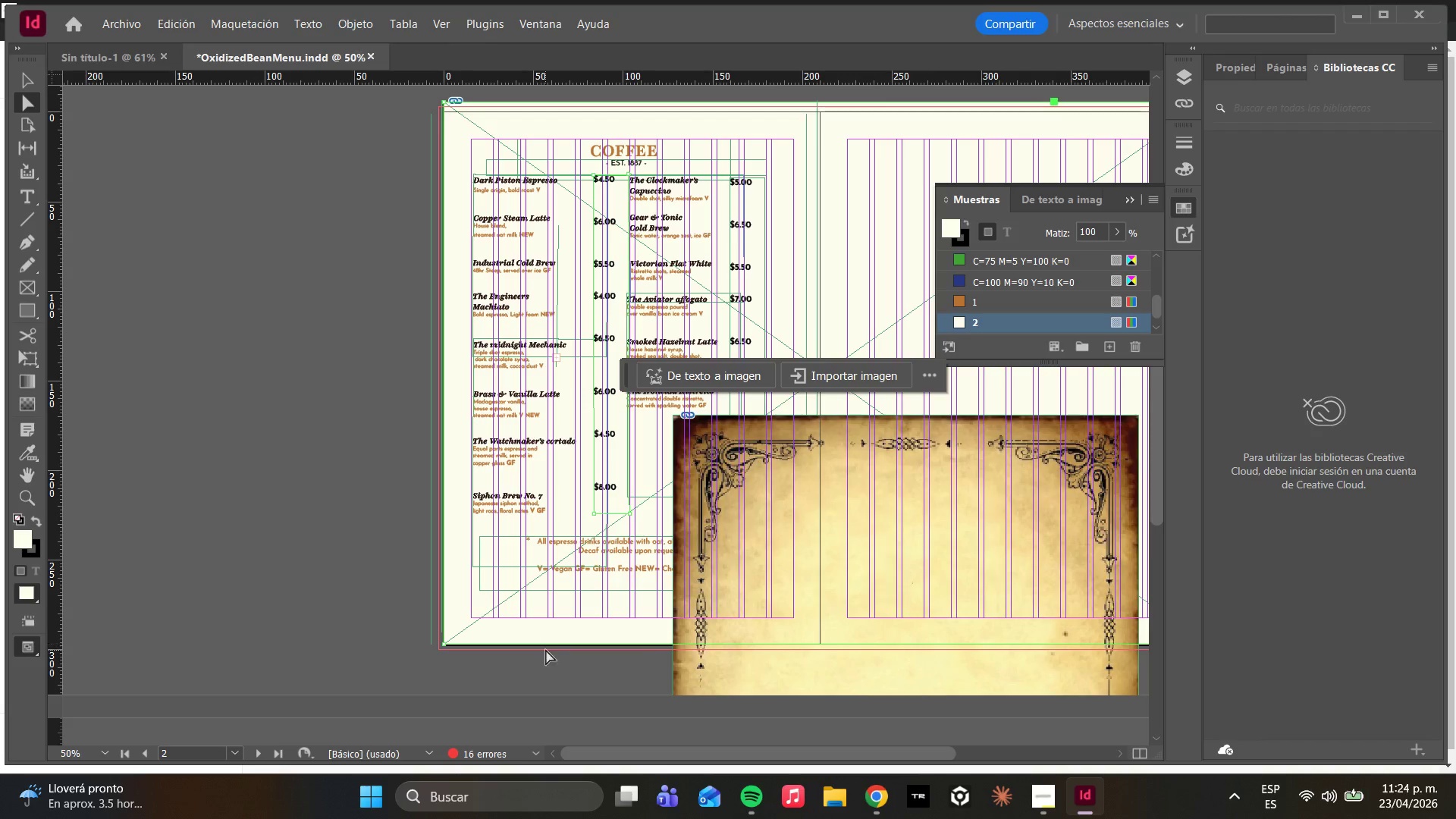 
right_click([547, 616])
 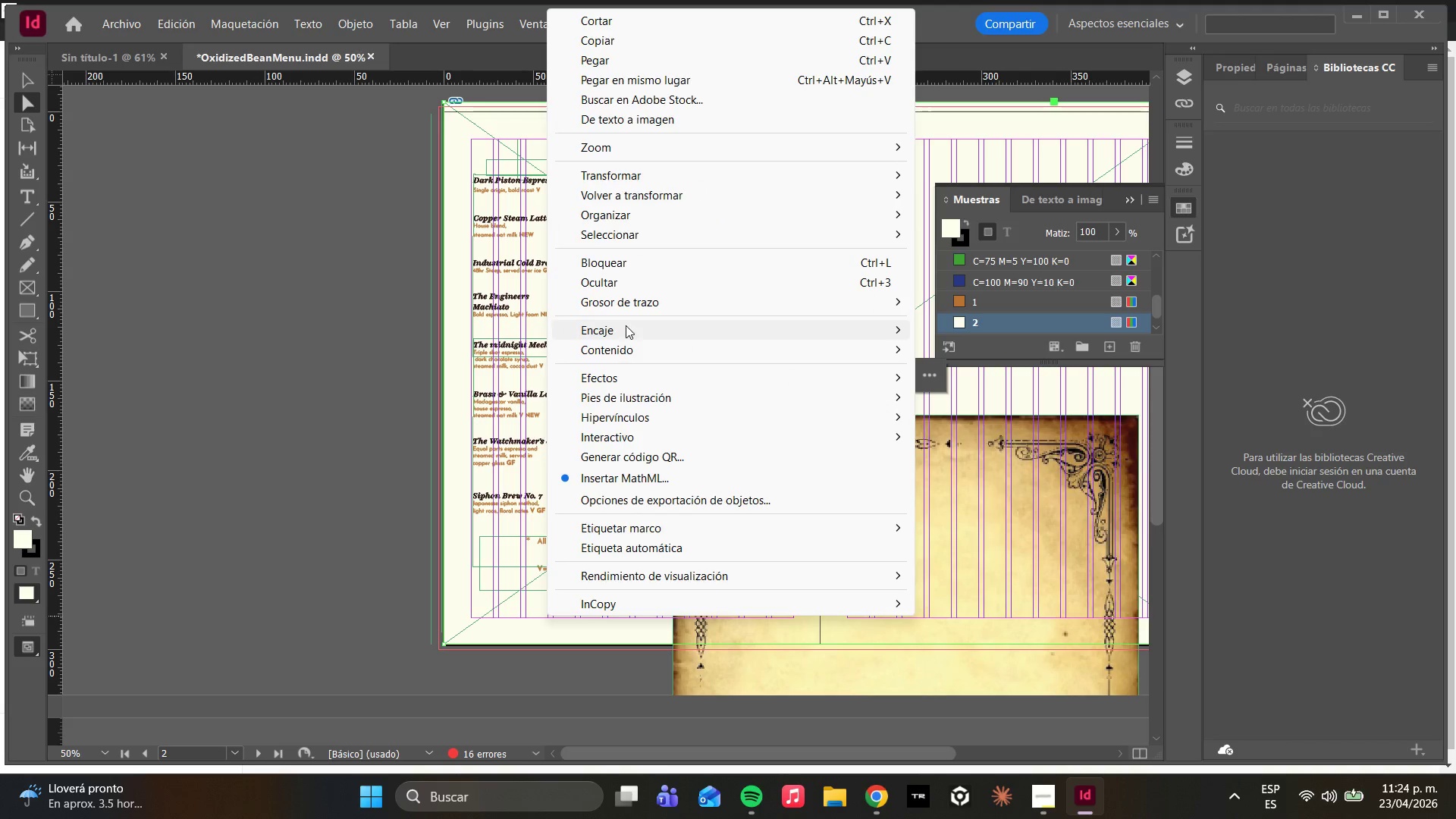 
left_click([627, 325])
 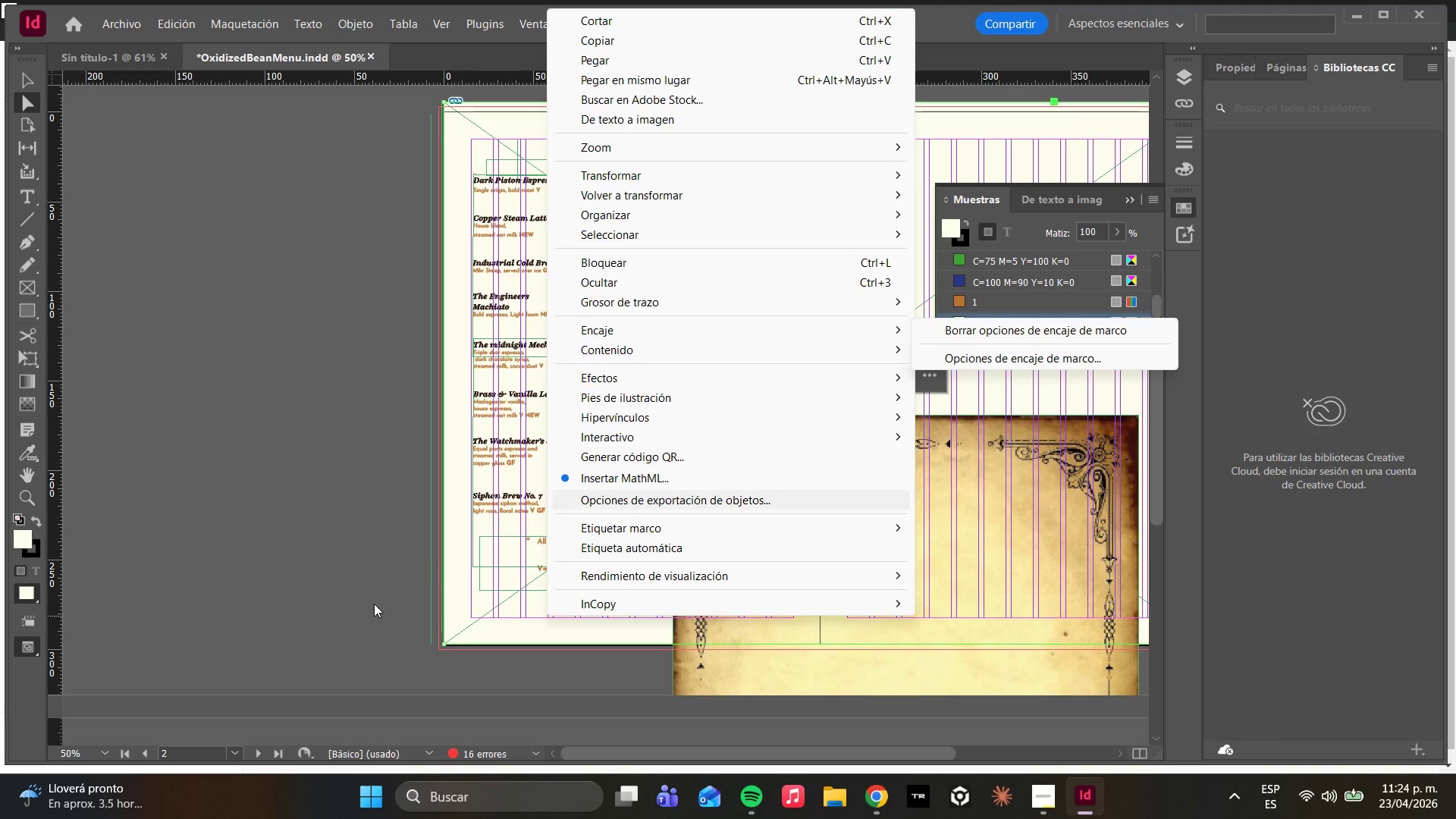 
left_click([190, 586])
 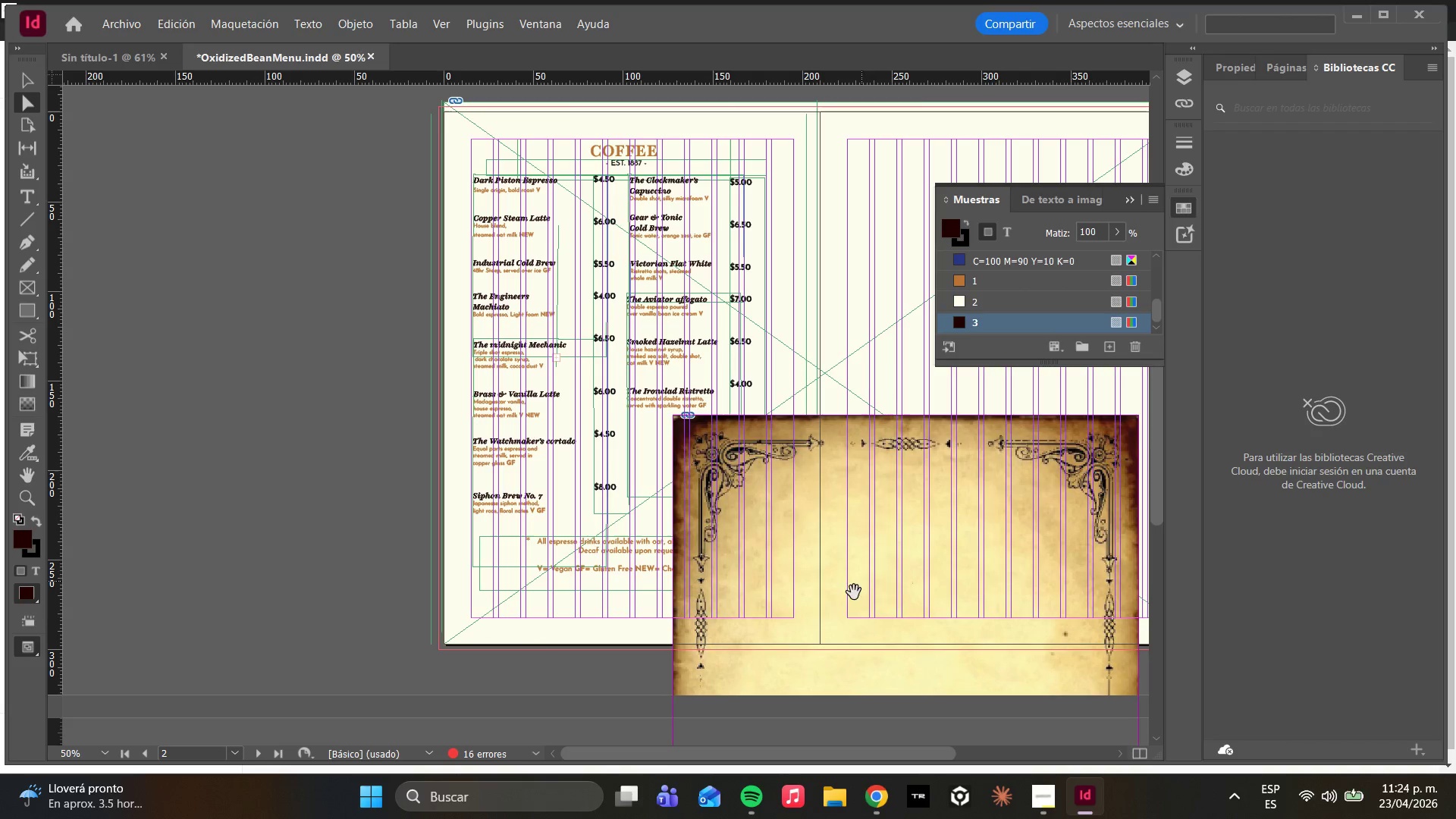 
key(Control+Z)
 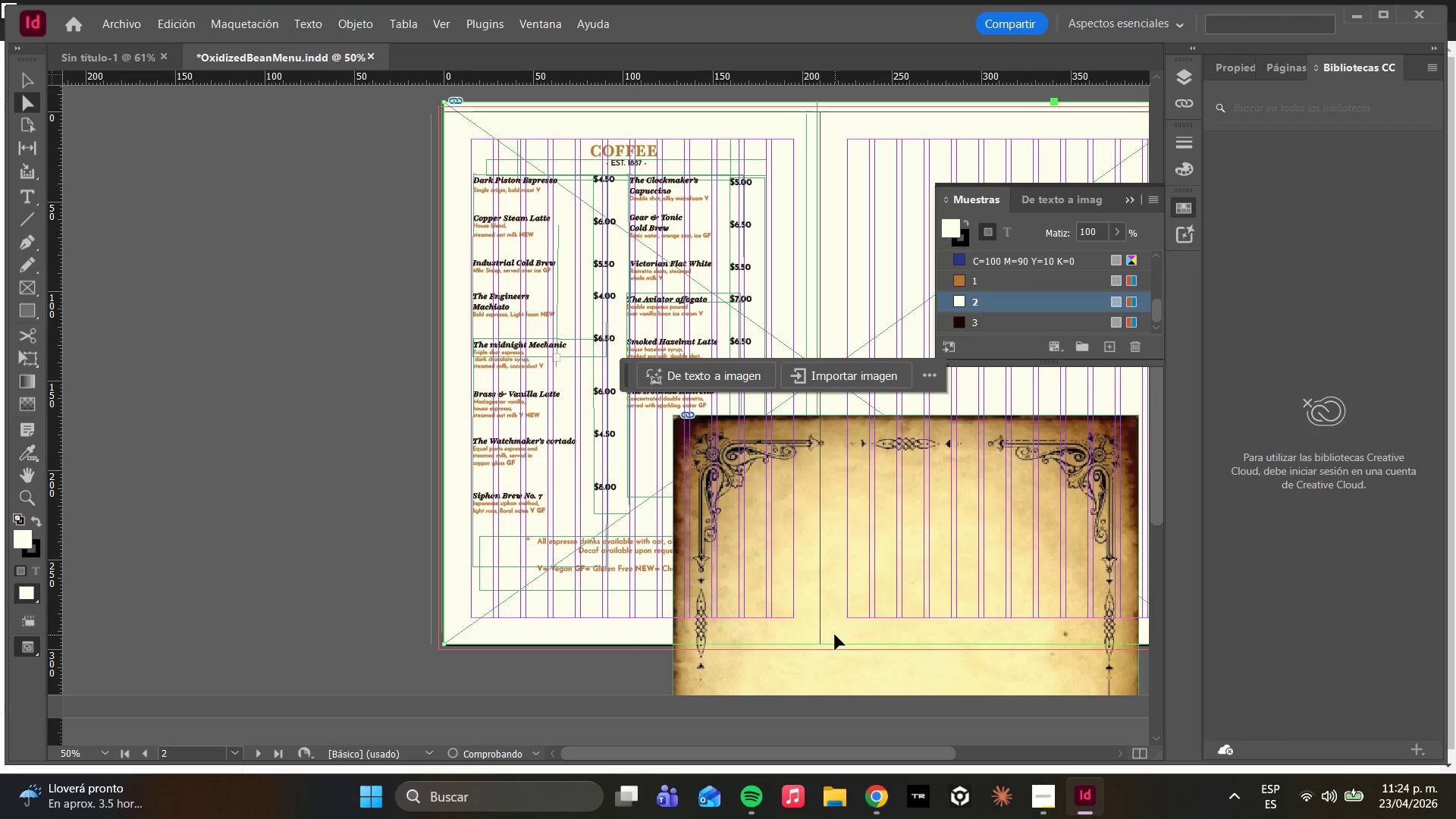 
key(Control+Z)
 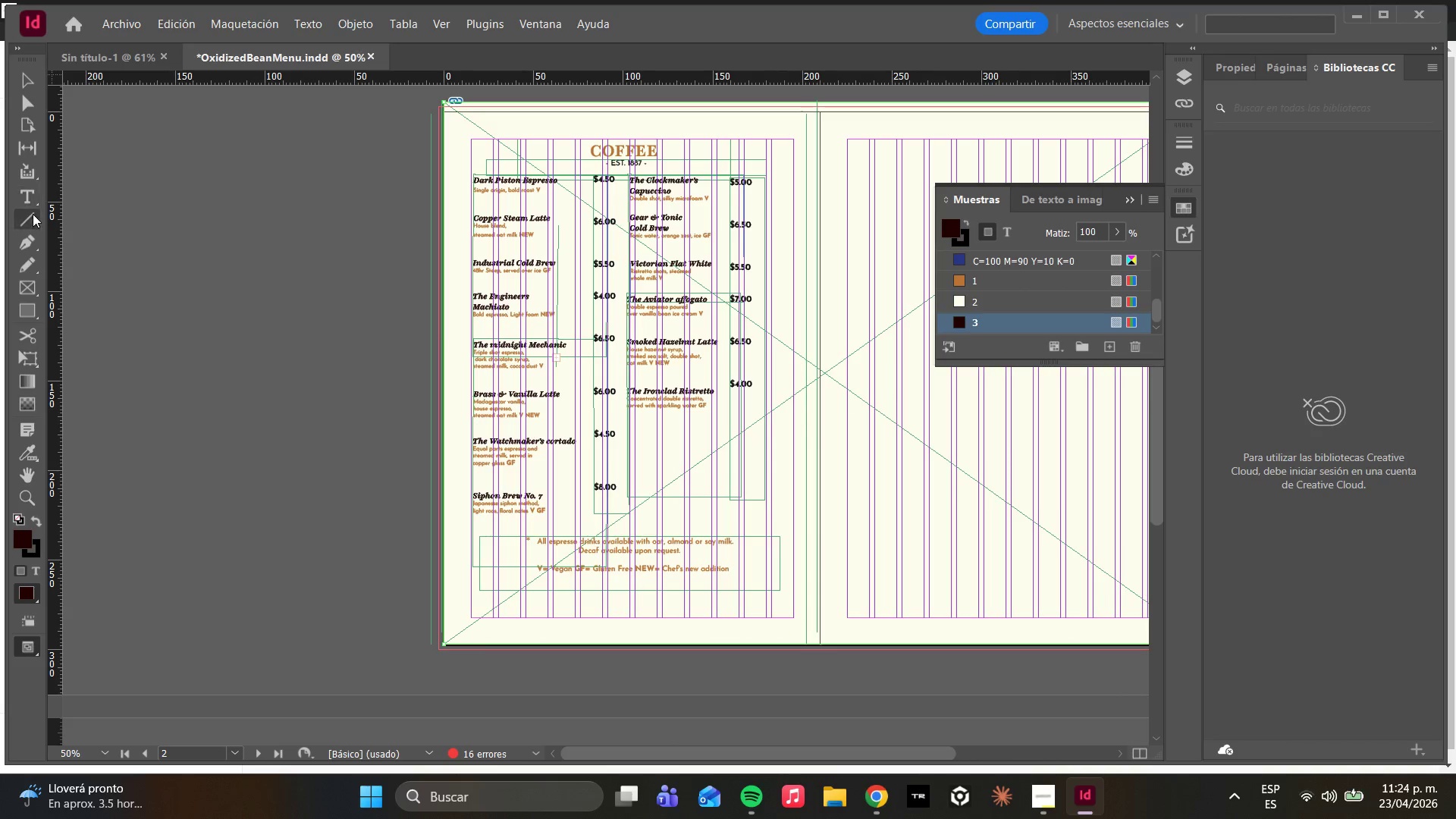 
left_click([30, 313])
 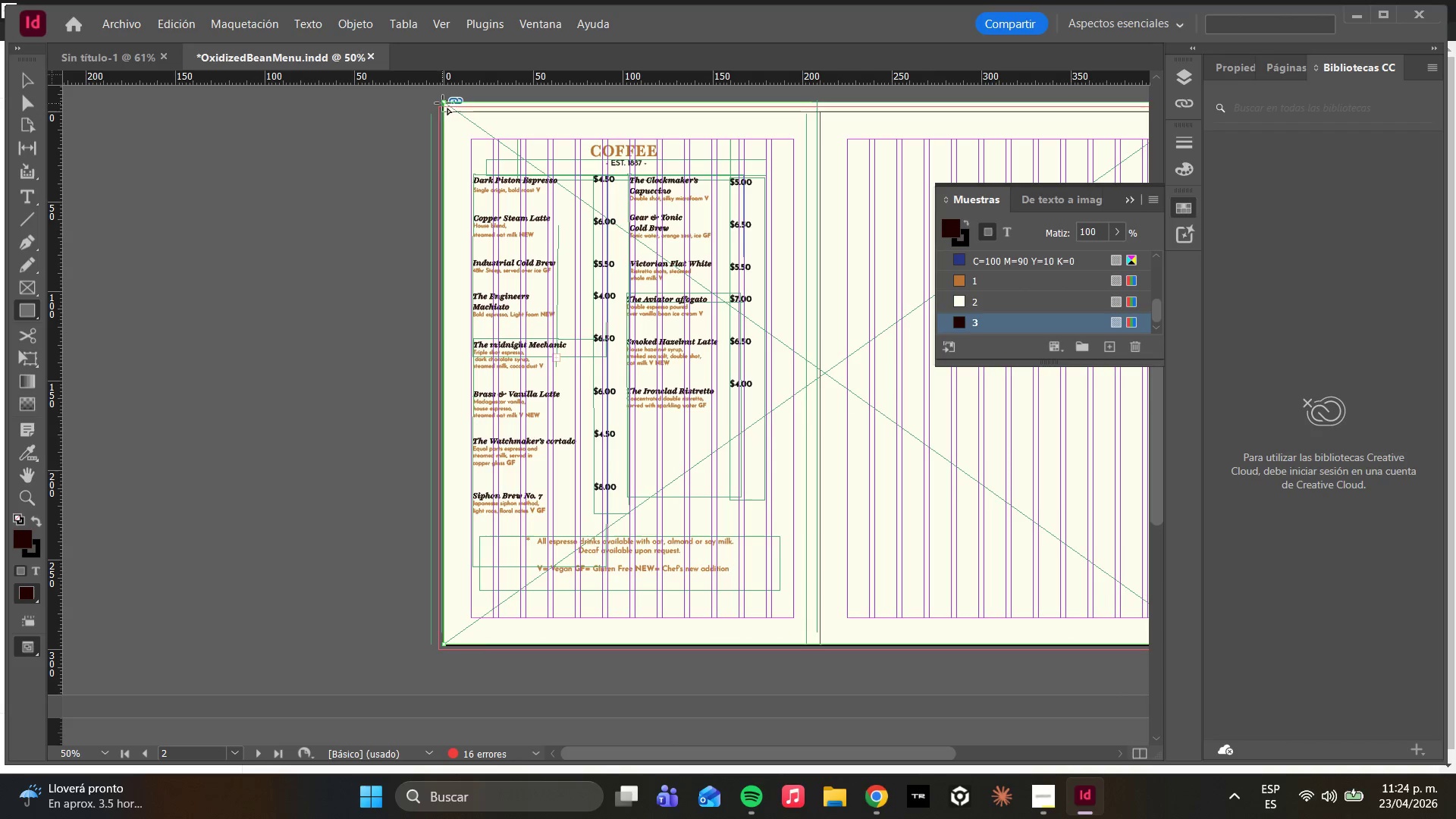 
left_click_drag(start_coordinate=[444, 102], to_coordinate=[819, 648])
 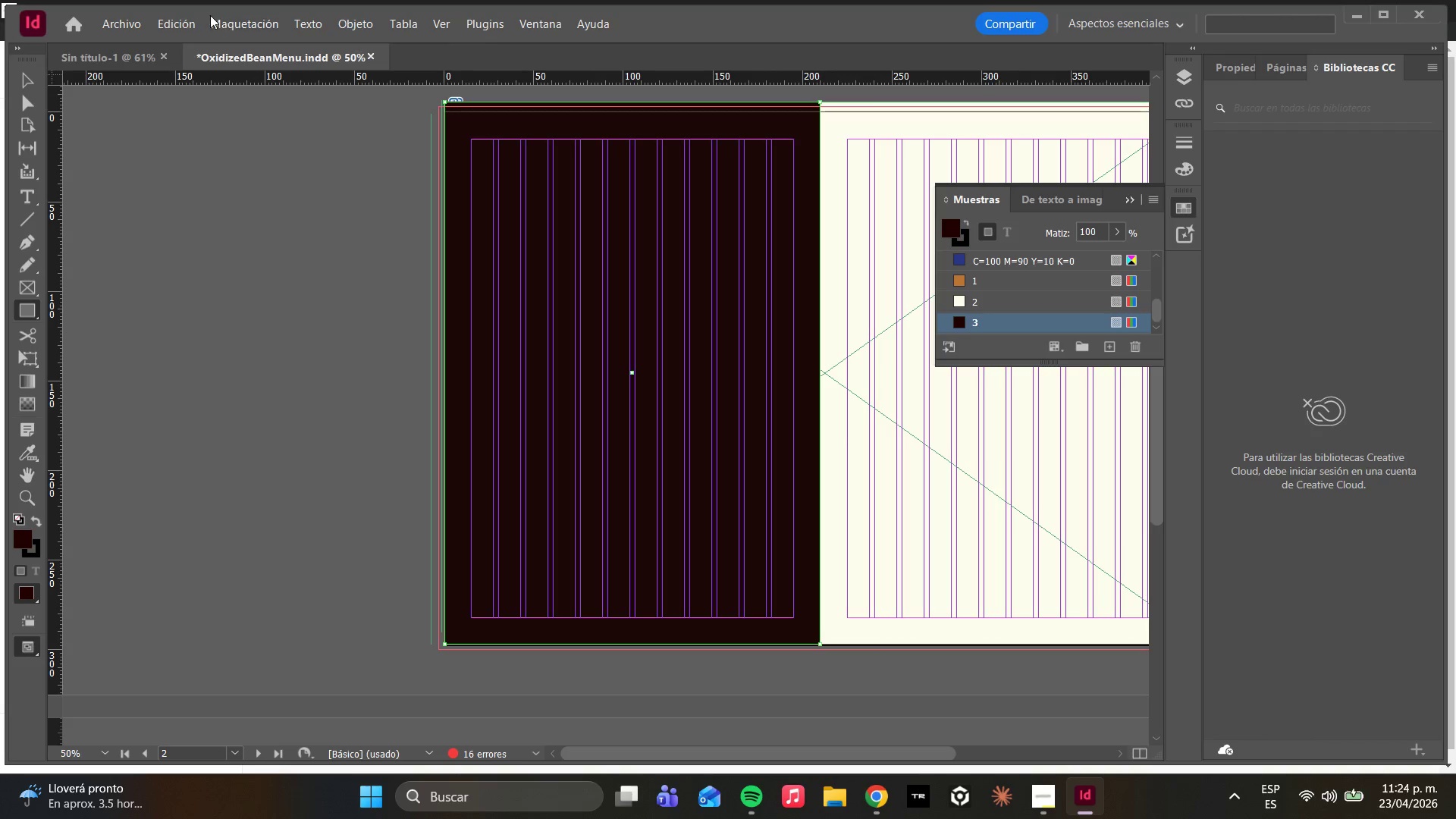 
double_click([130, 24])
 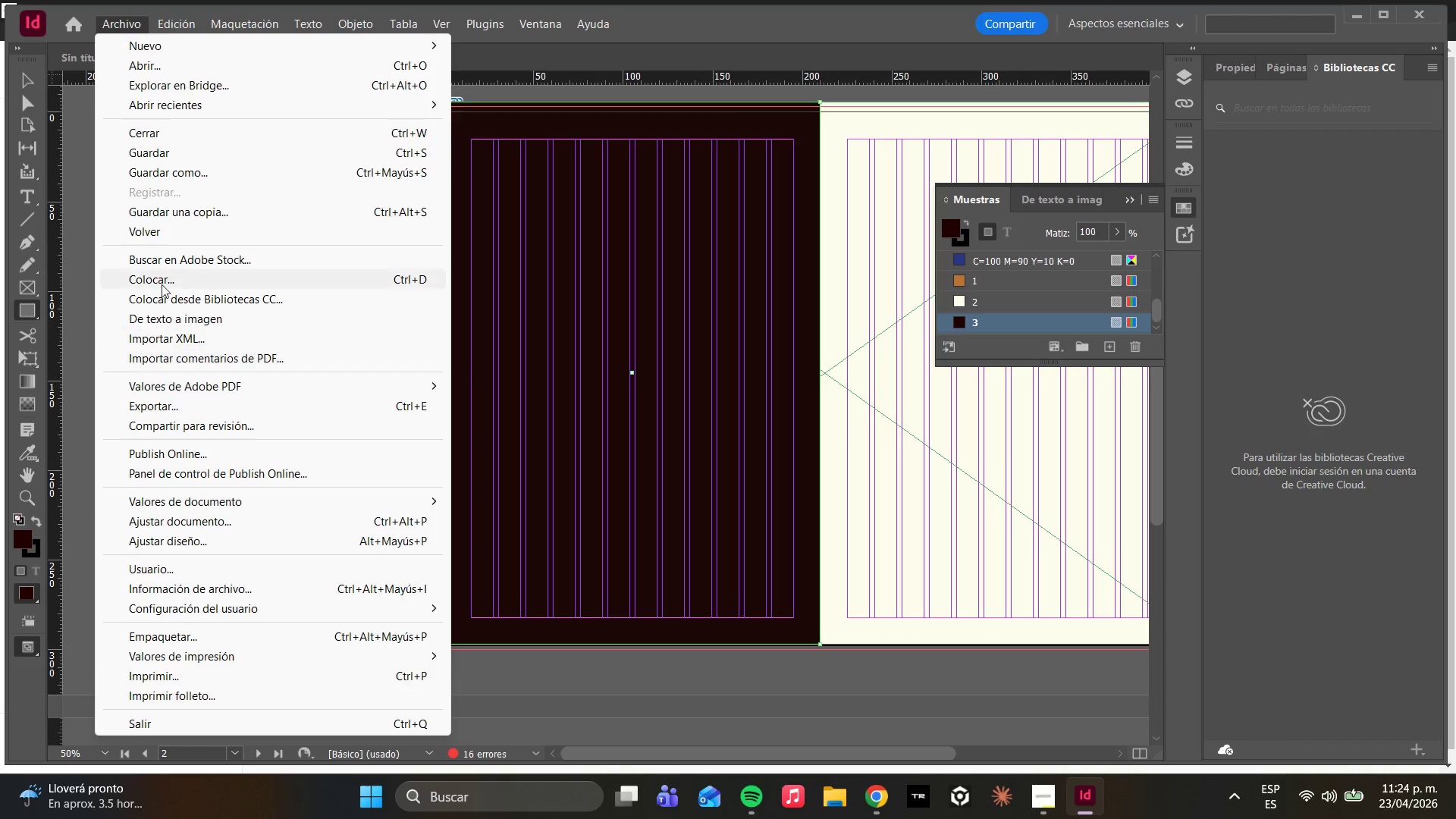 
left_click([160, 275])
 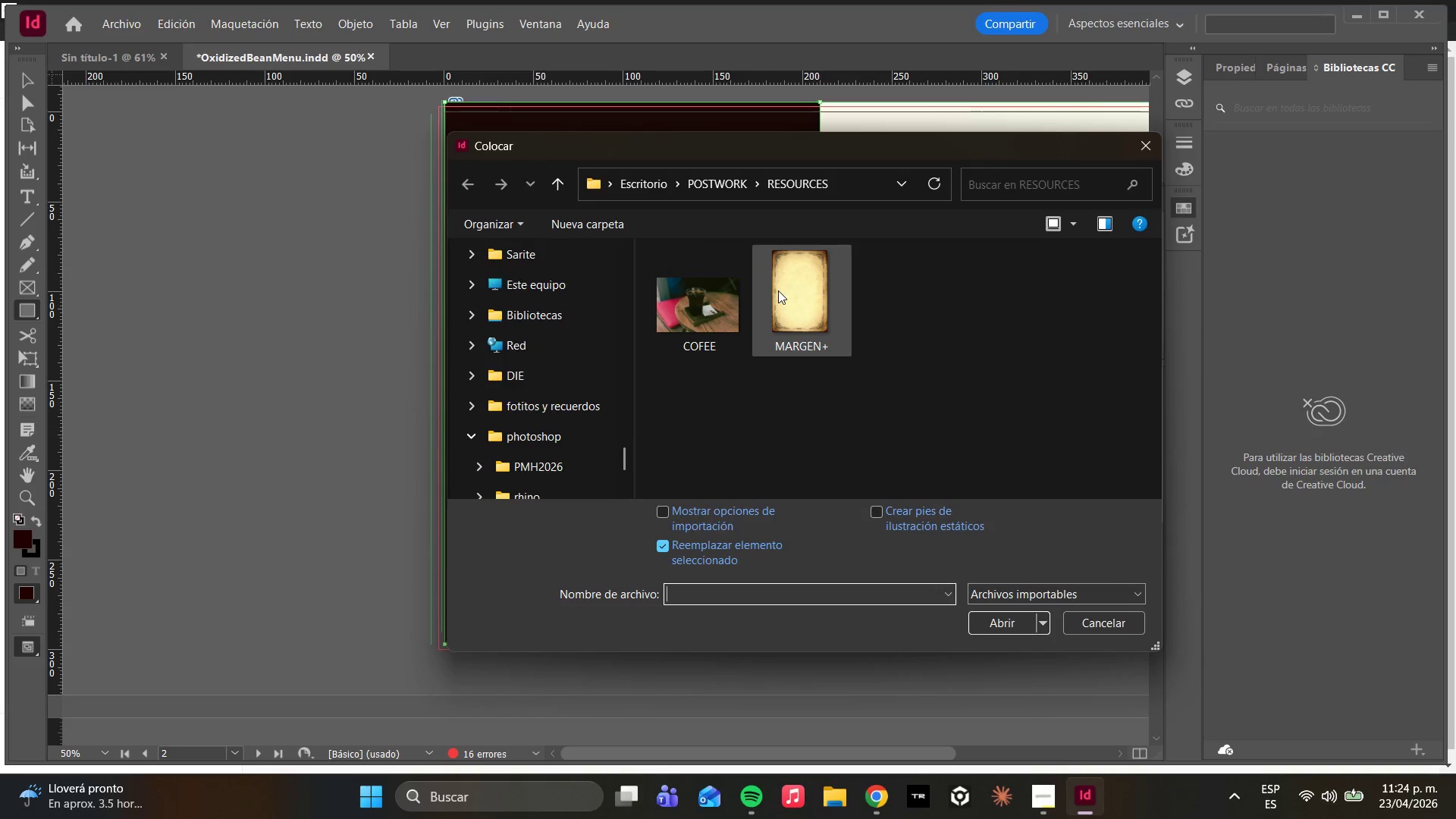 
left_click([799, 290])
 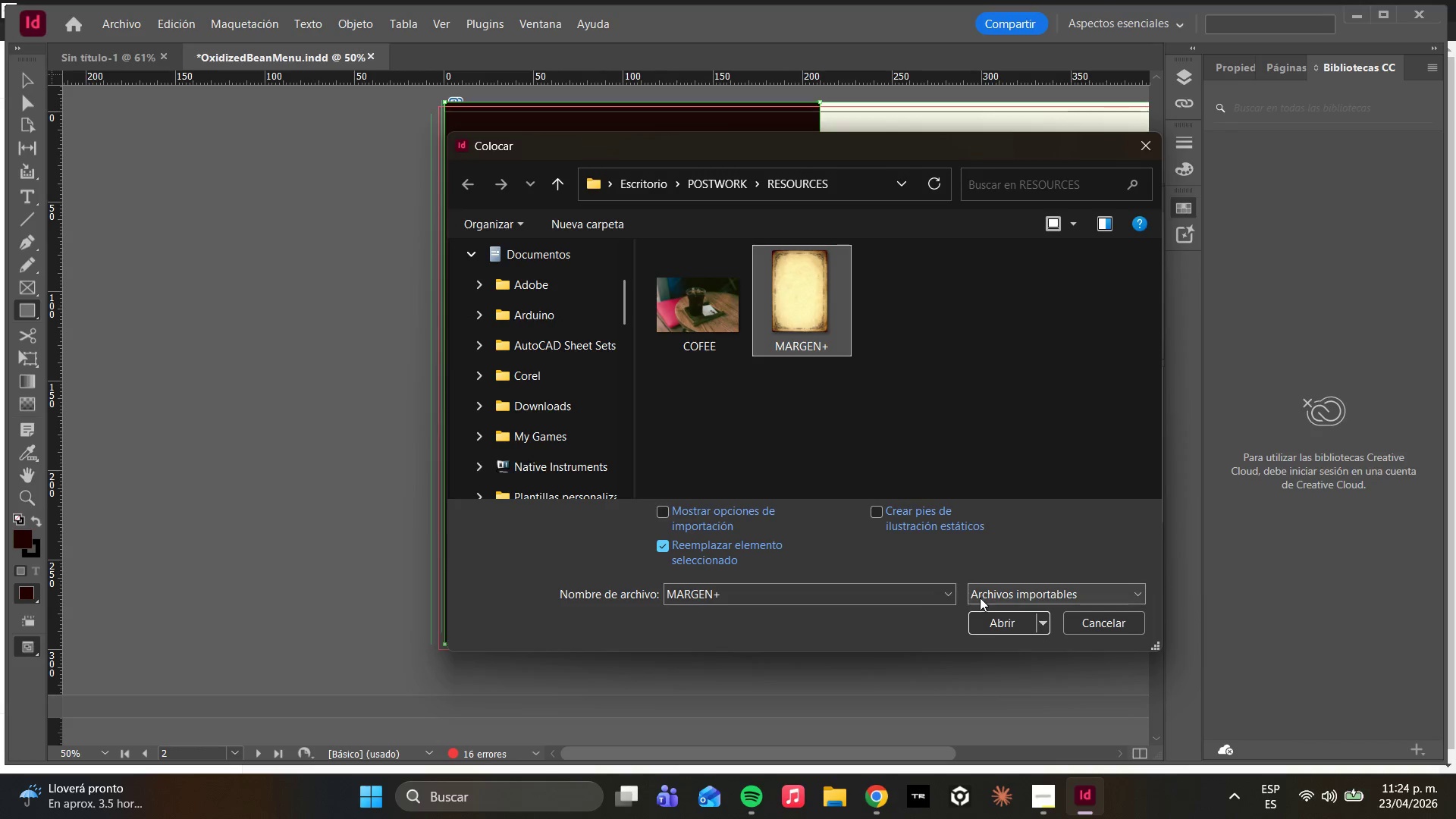 
left_click([986, 623])
 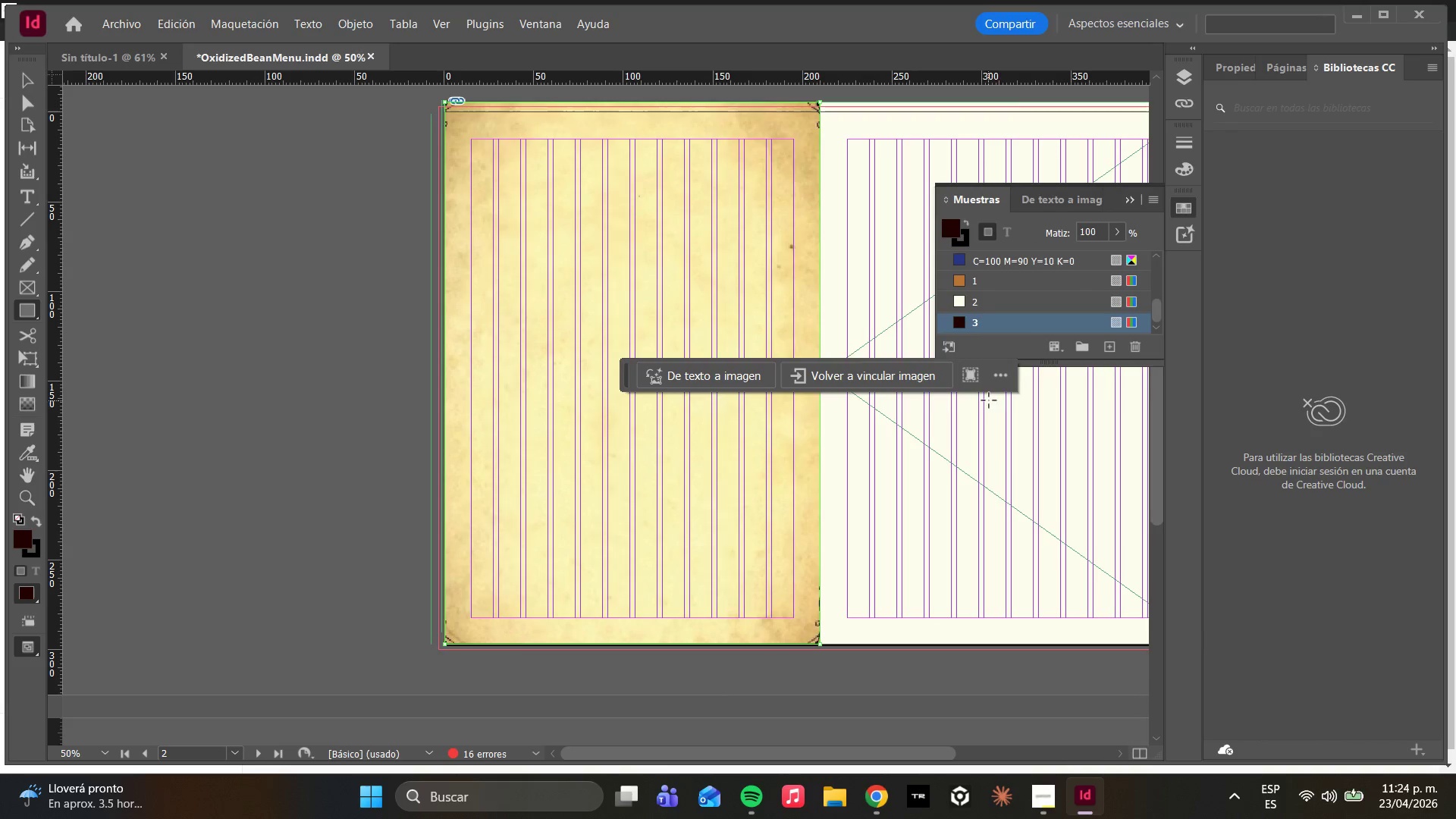 
right_click([600, 544])
 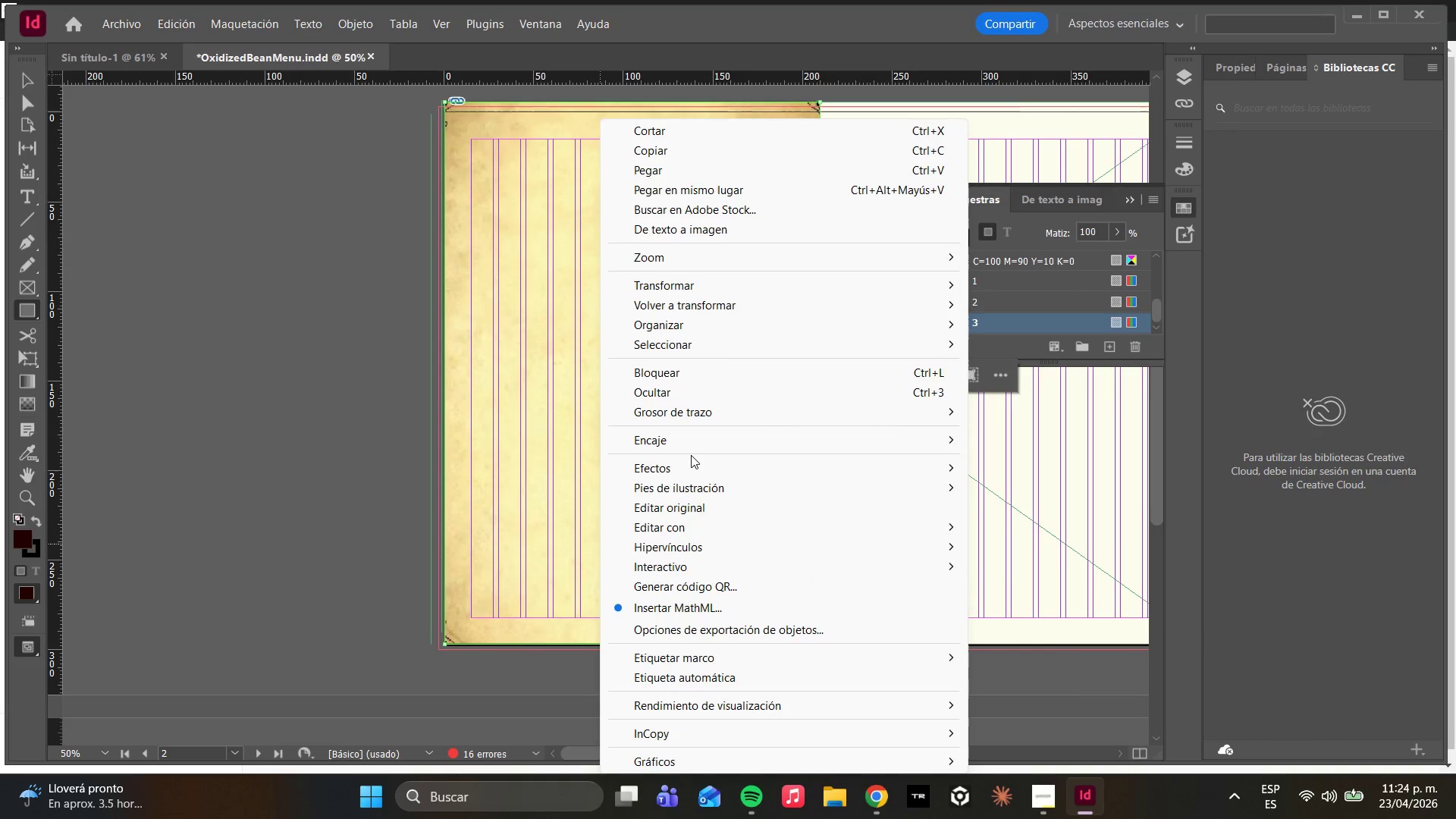 
left_click([691, 446])
 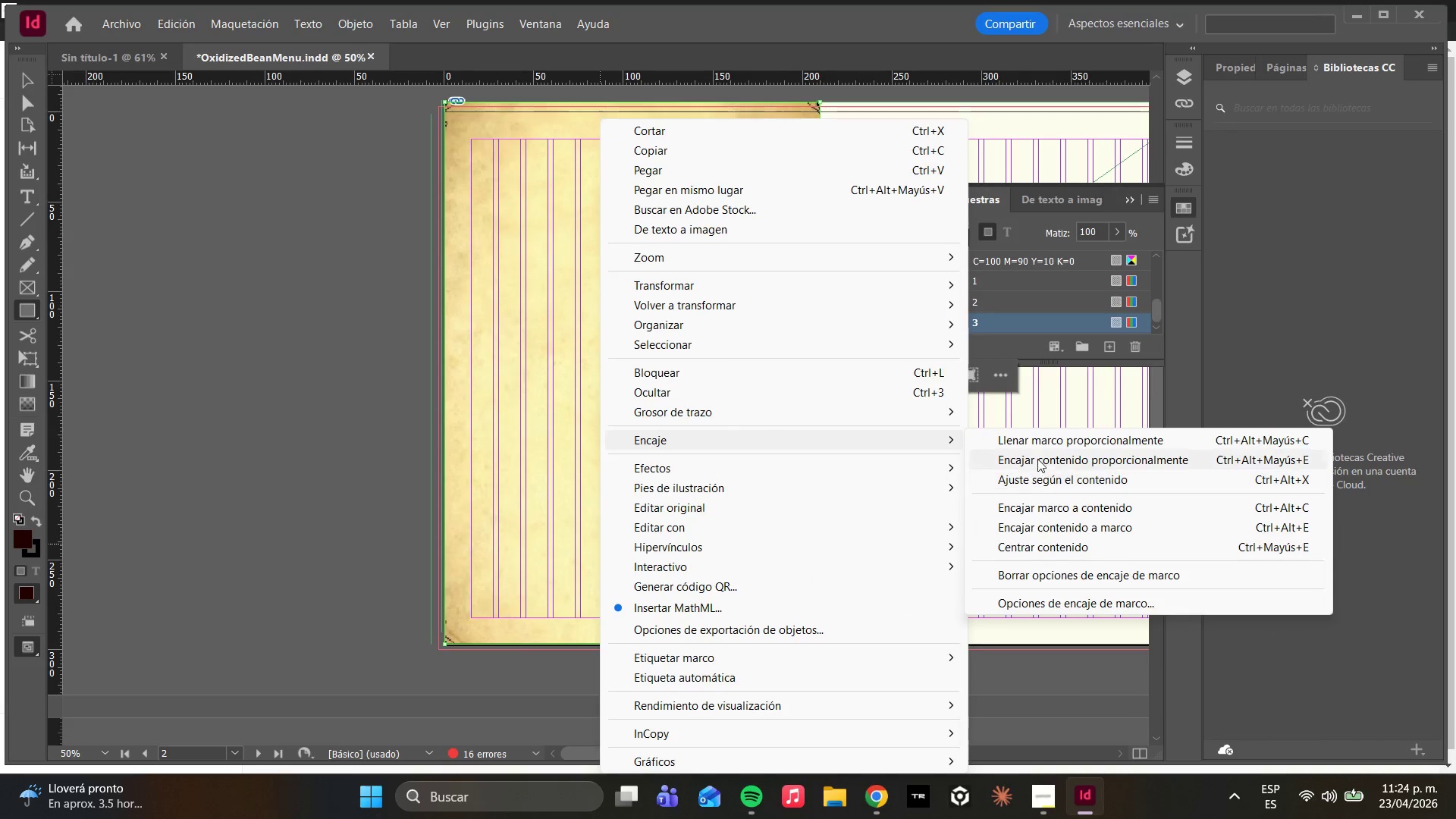 
left_click([1038, 445])
 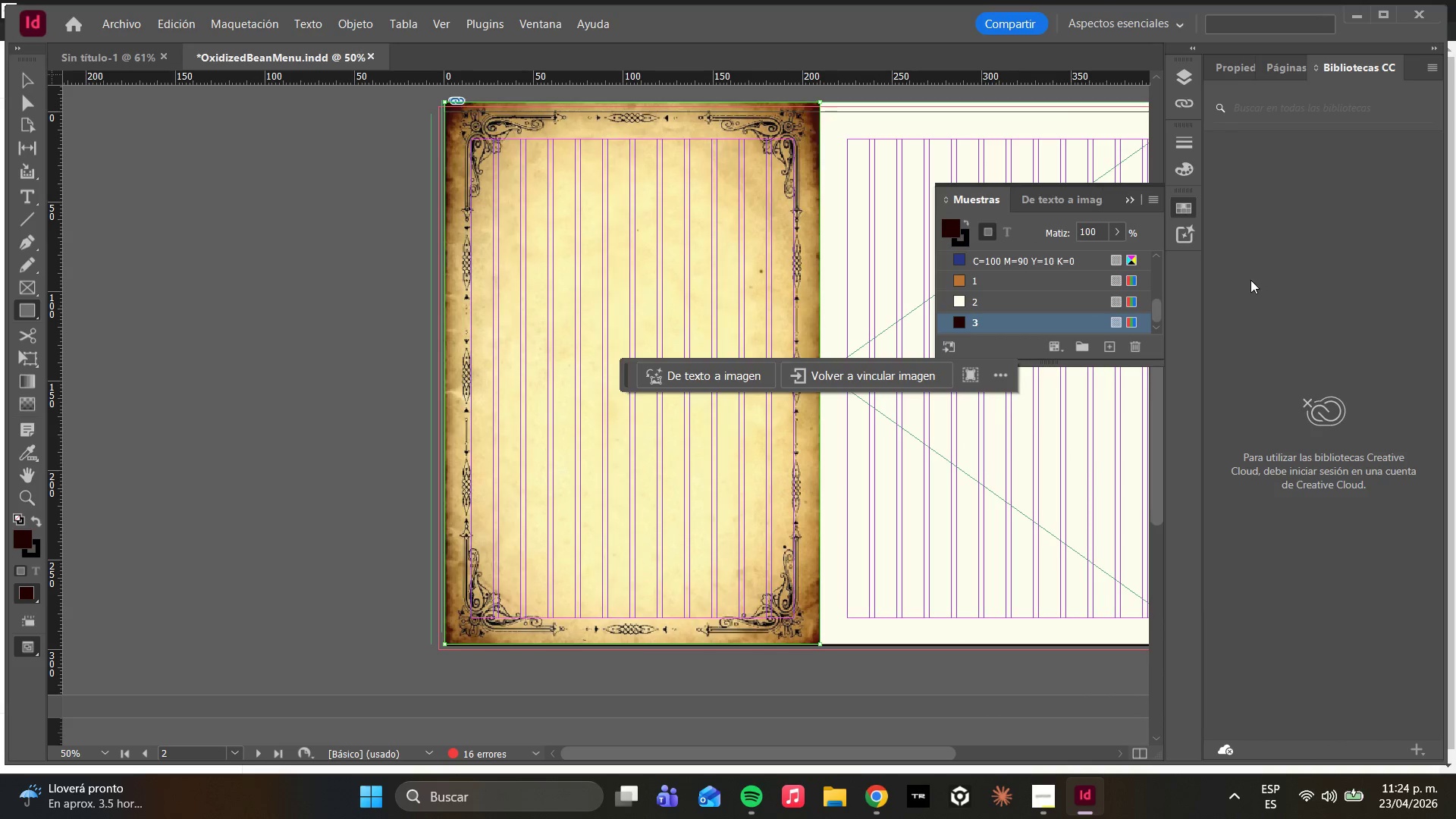 
left_click([1233, 67])
 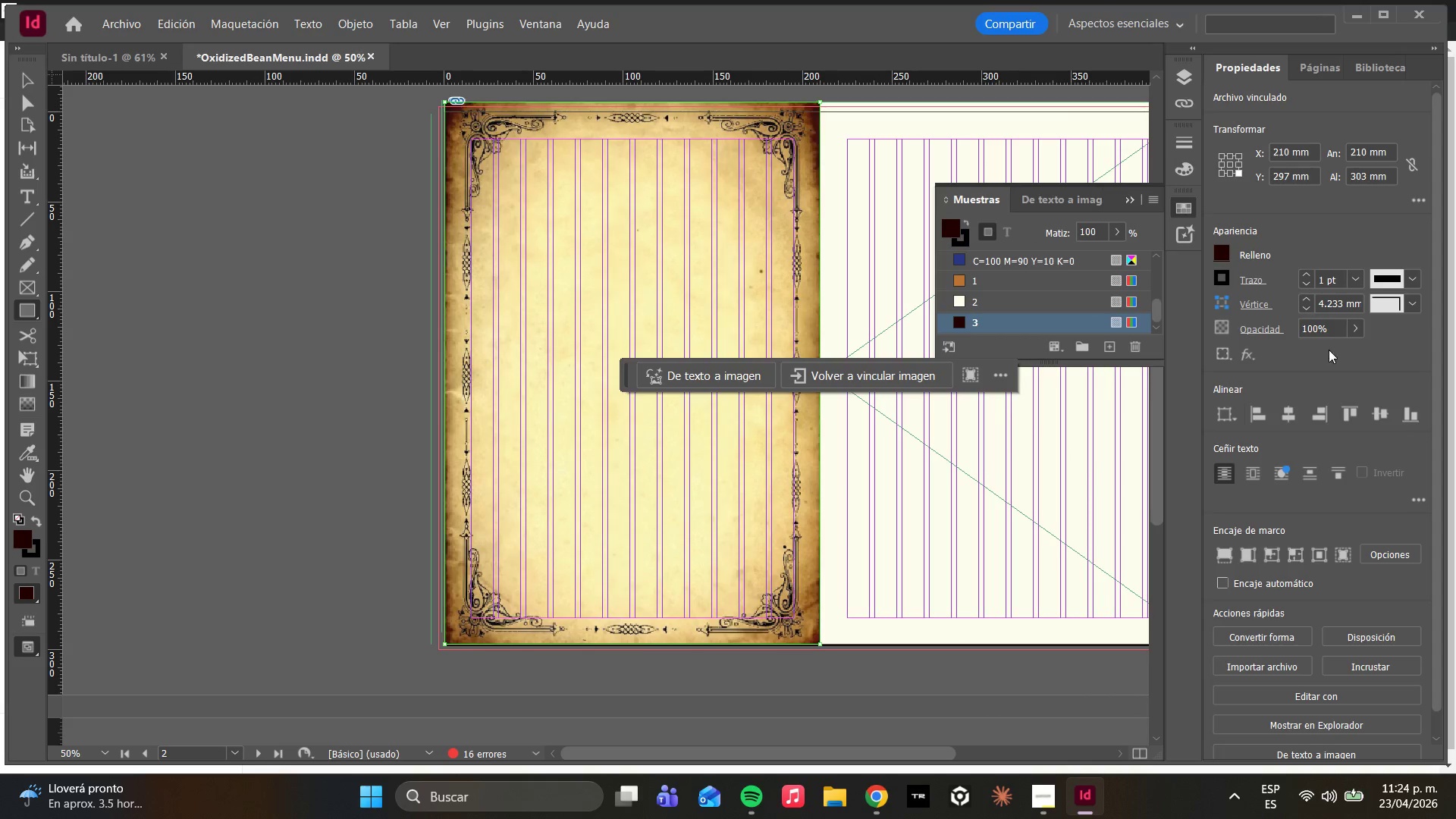 
left_click([1356, 329])
 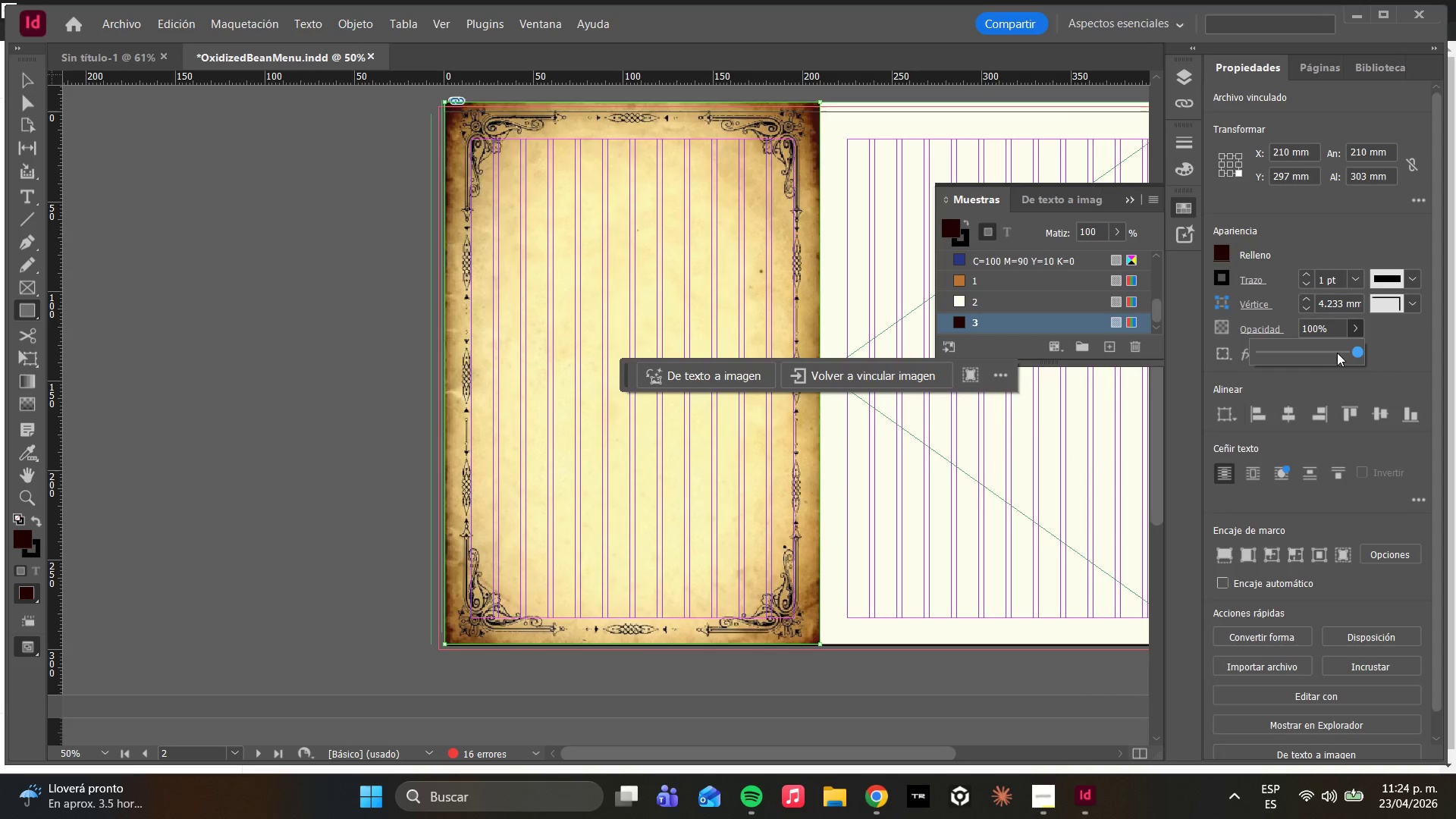 
left_click_drag(start_coordinate=[1337, 350], to_coordinate=[1323, 347])
 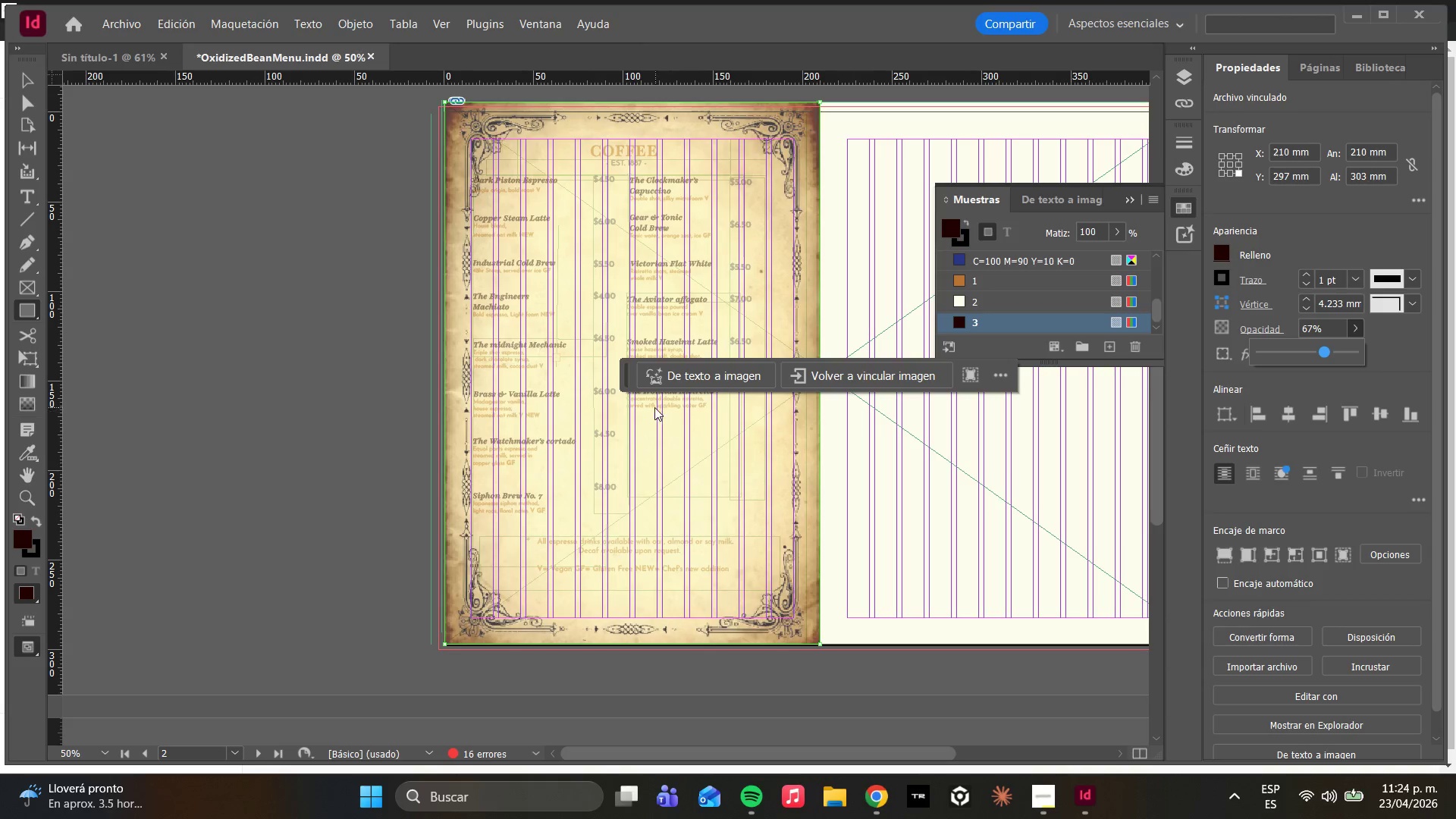 
right_click([630, 455])
 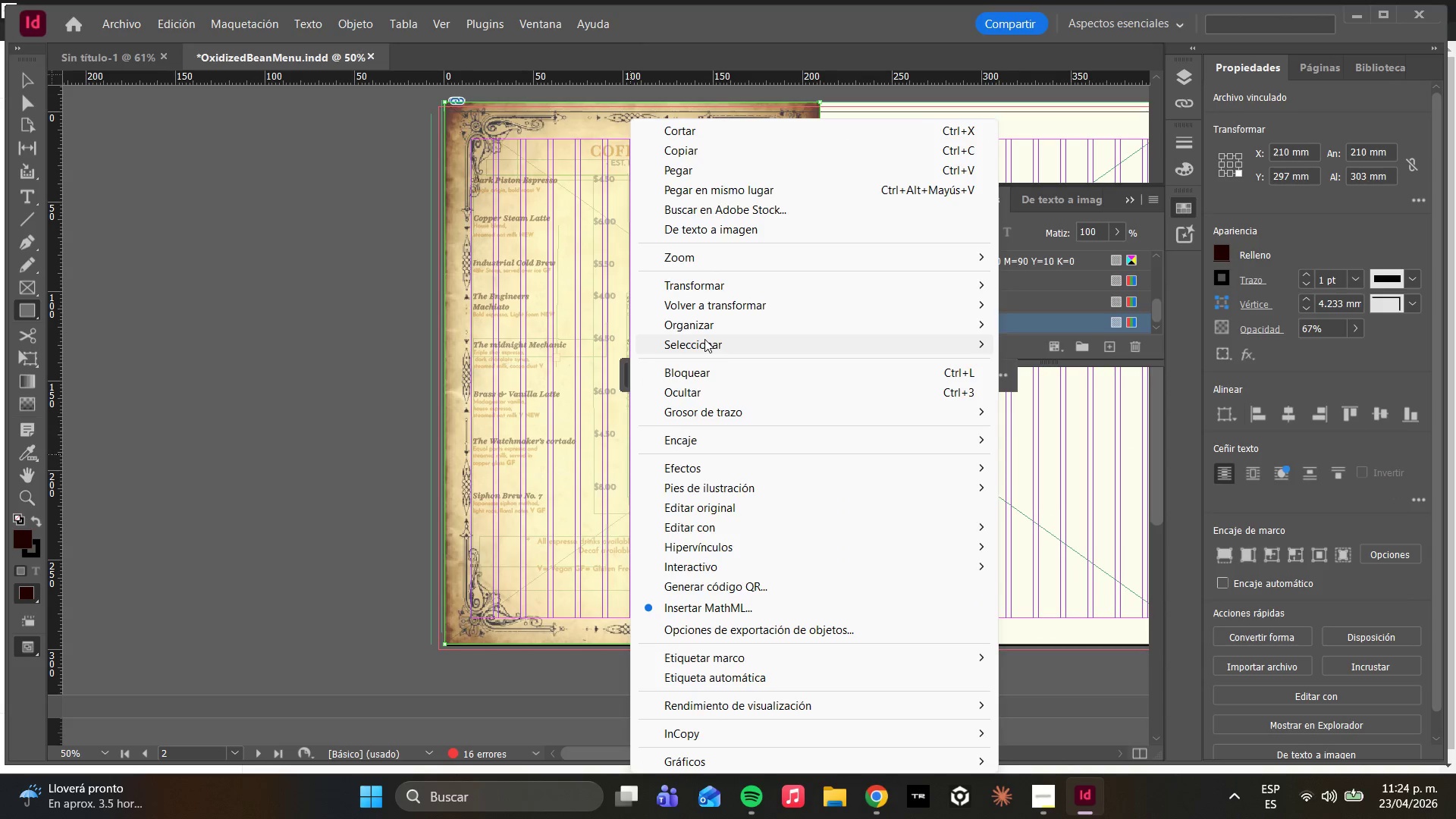 
left_click([704, 328])
 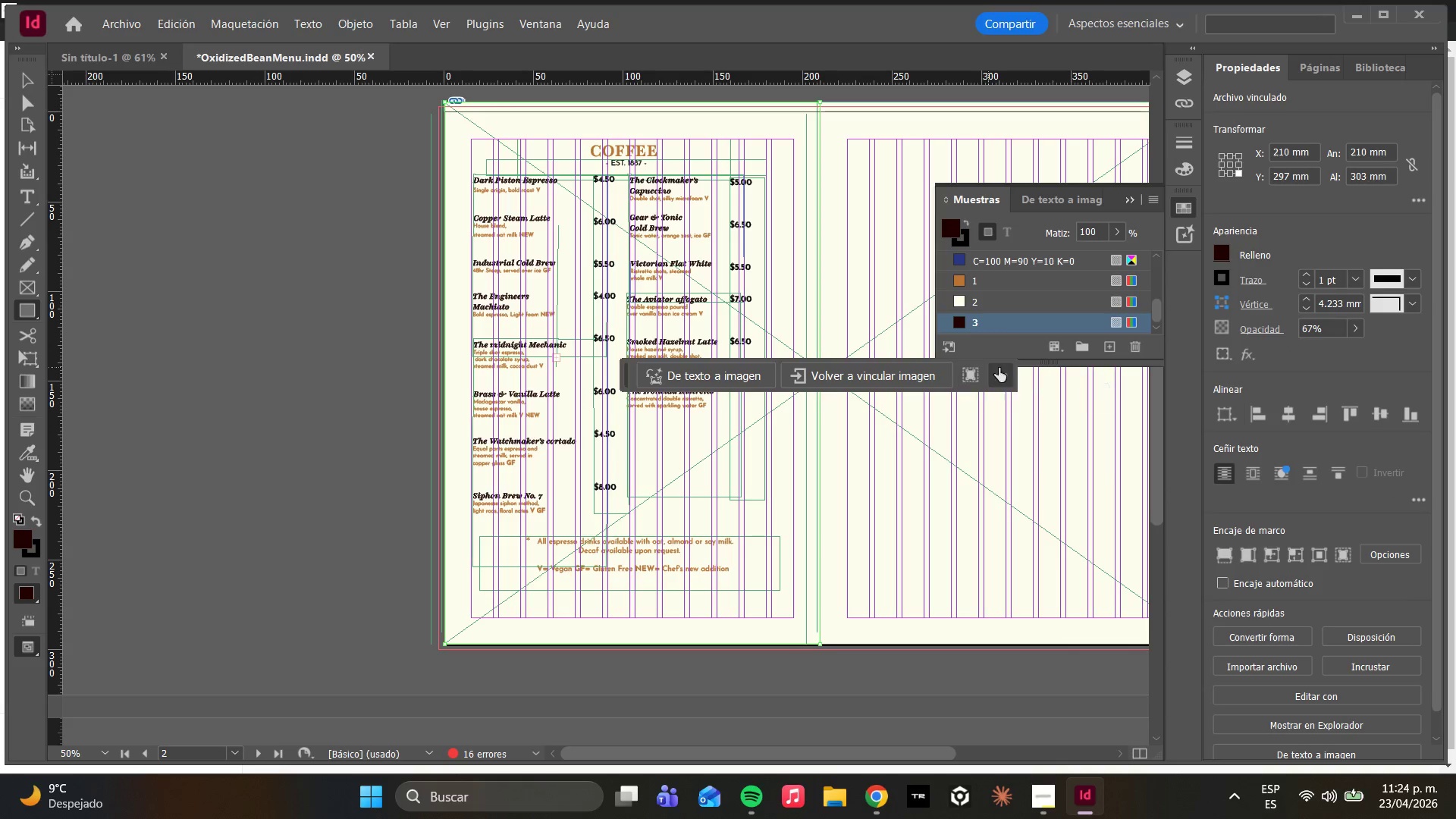 
left_click([999, 372])
 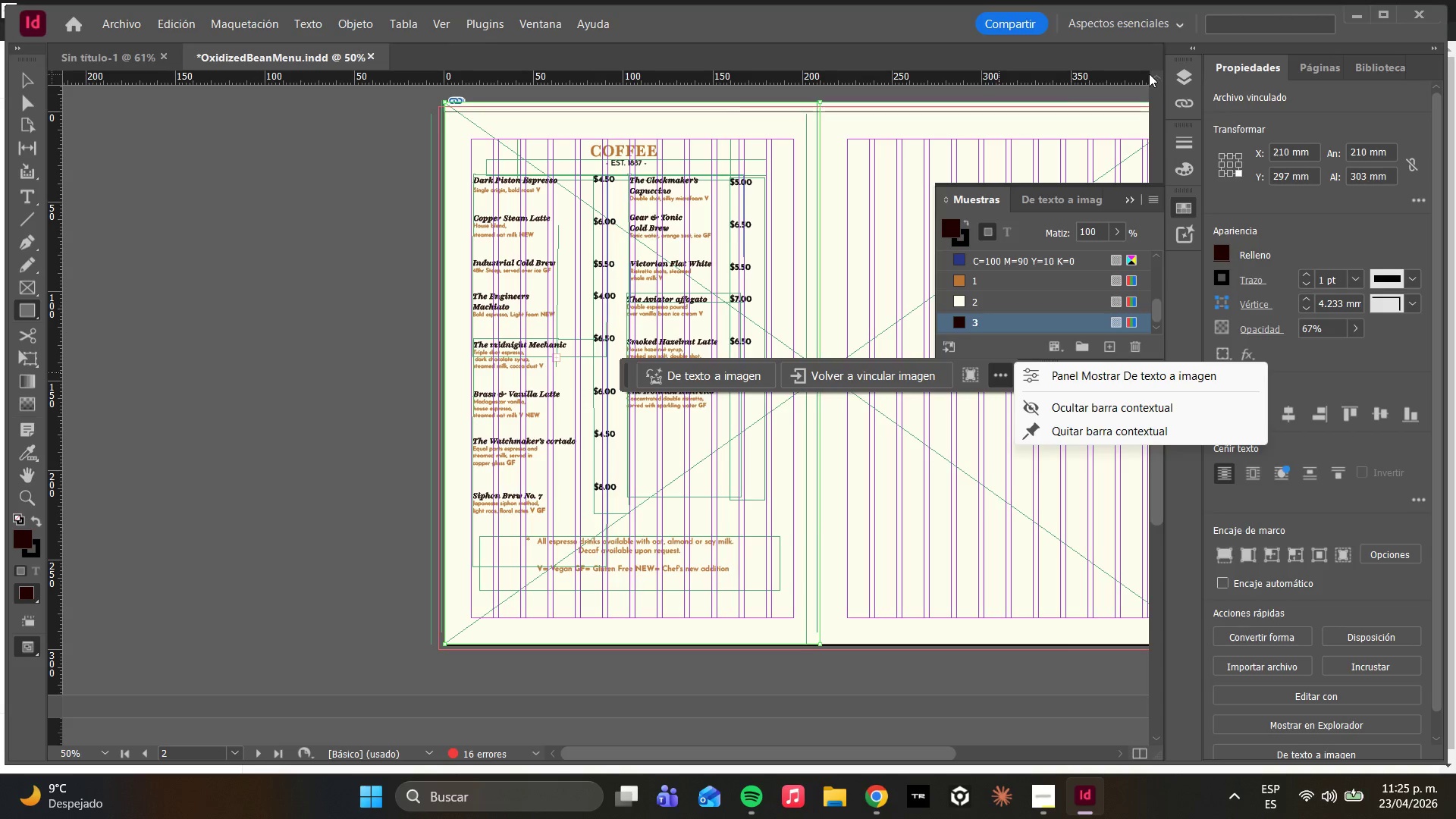 
left_click([1184, 83])
 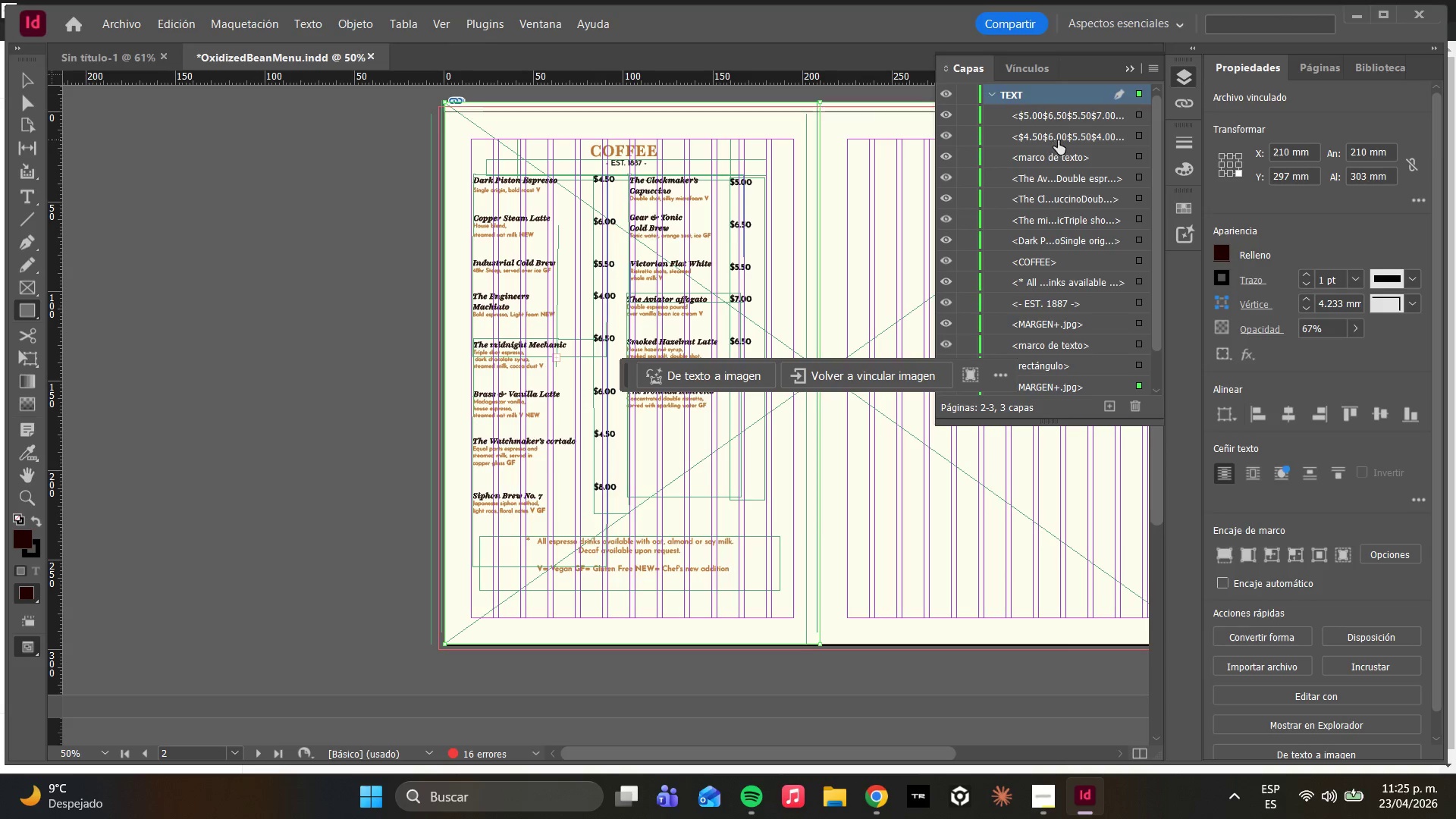 
scroll: coordinate [1042, 347], scroll_direction: down, amount: 6.0
 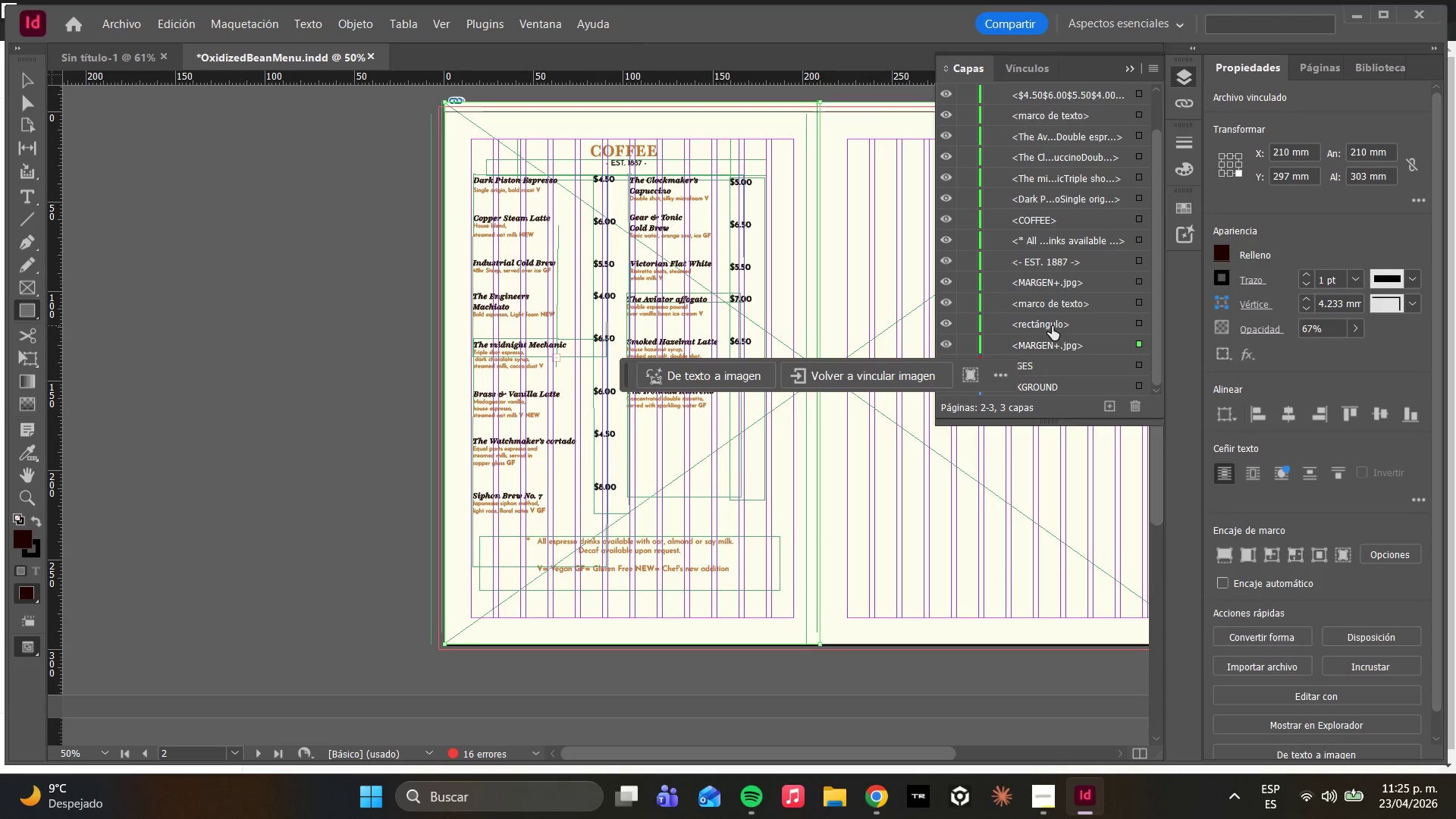 
left_click([1052, 326])
 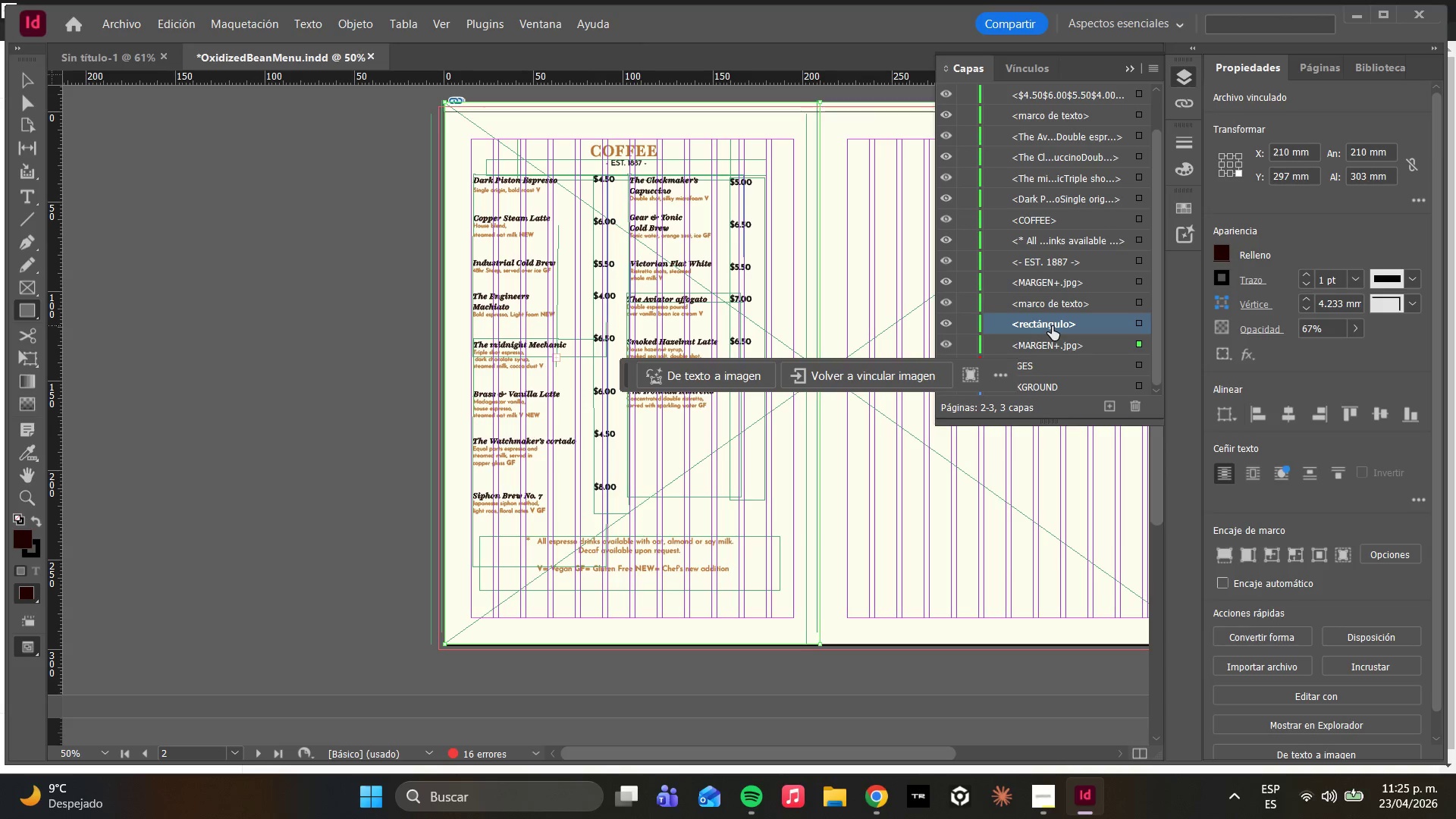 
scroll: coordinate [1047, 304], scroll_direction: up, amount: 4.0
 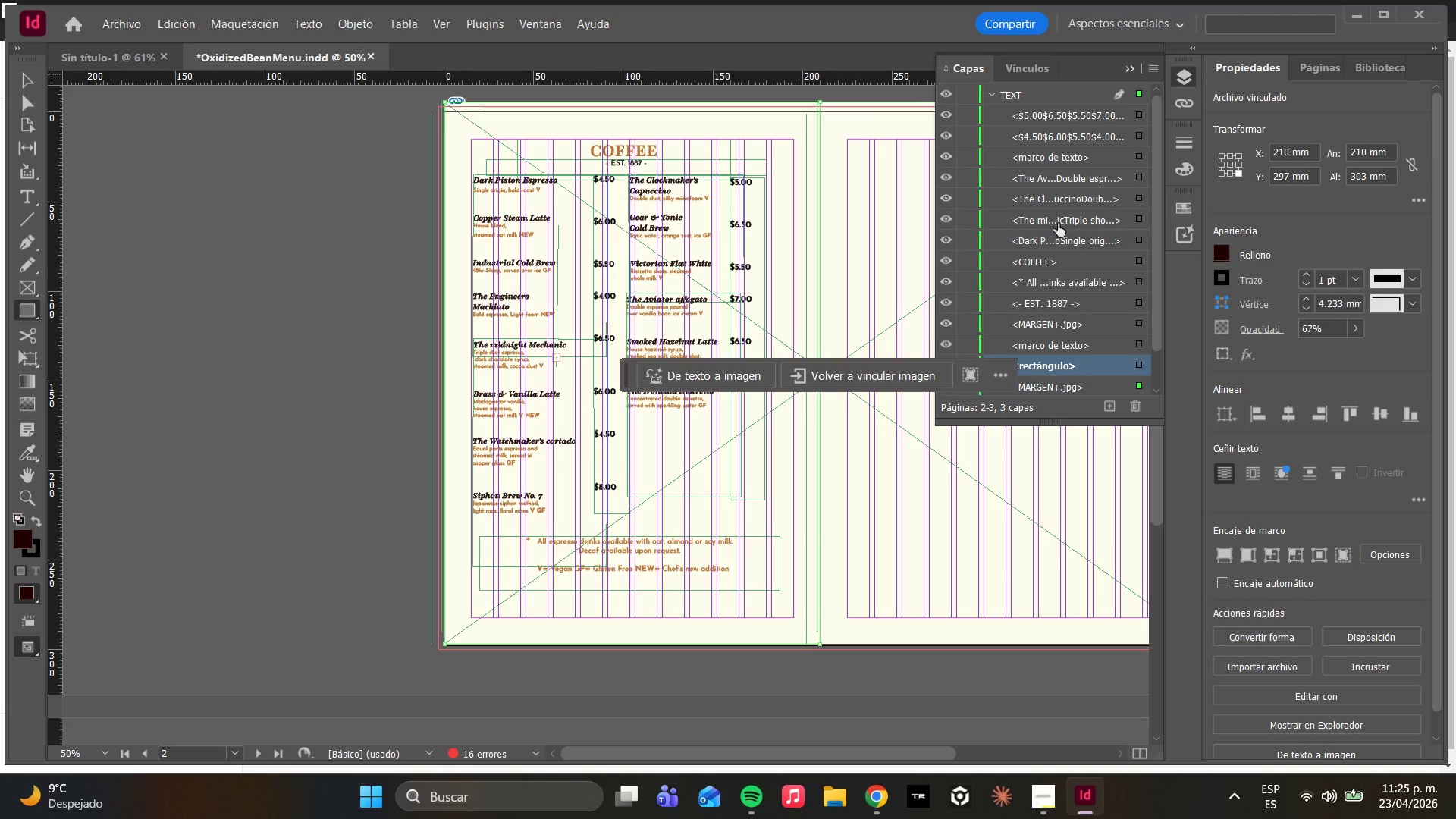 
scroll: coordinate [1075, 289], scroll_direction: down, amount: 5.0
 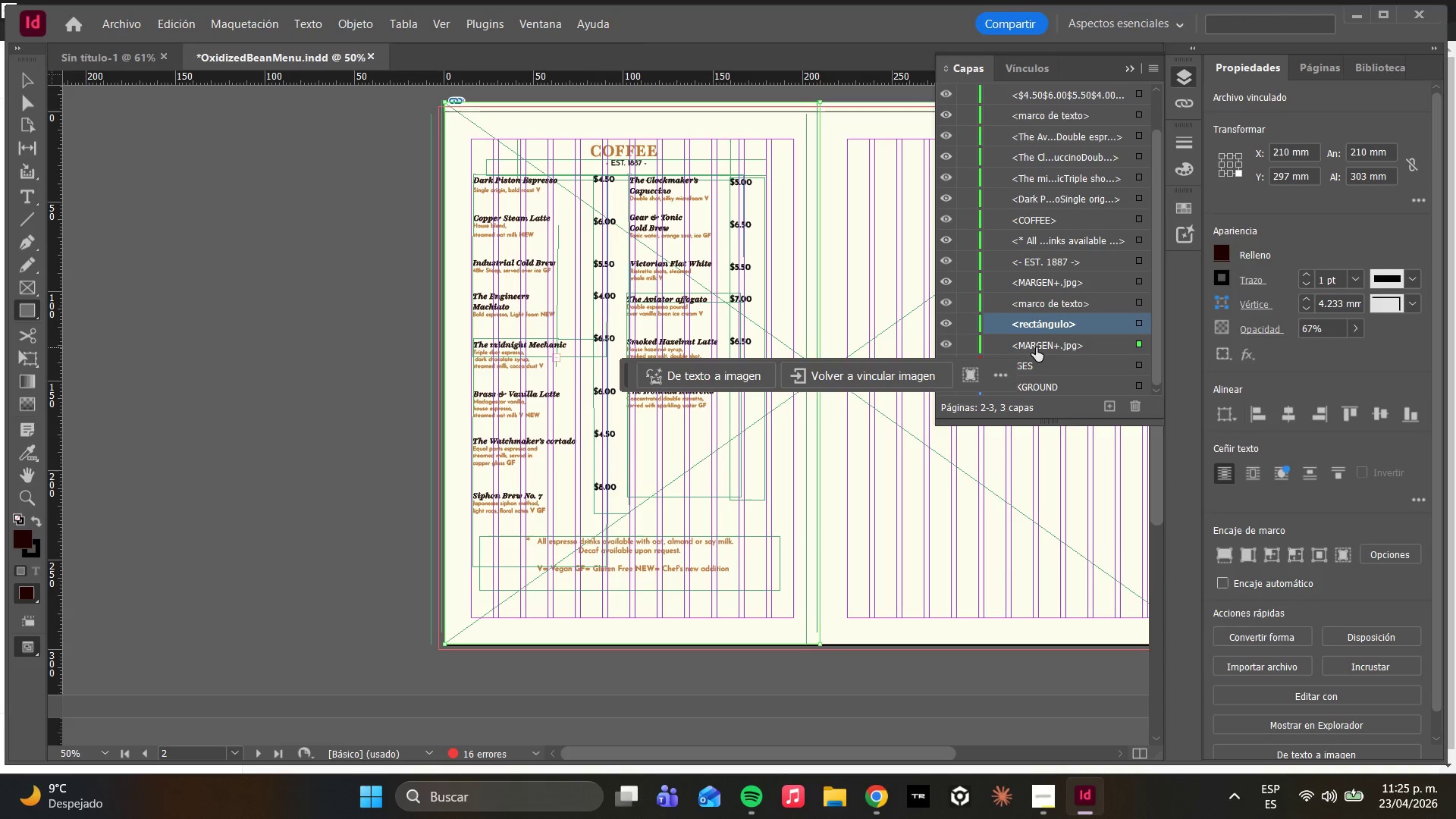 
left_click([1035, 347])
 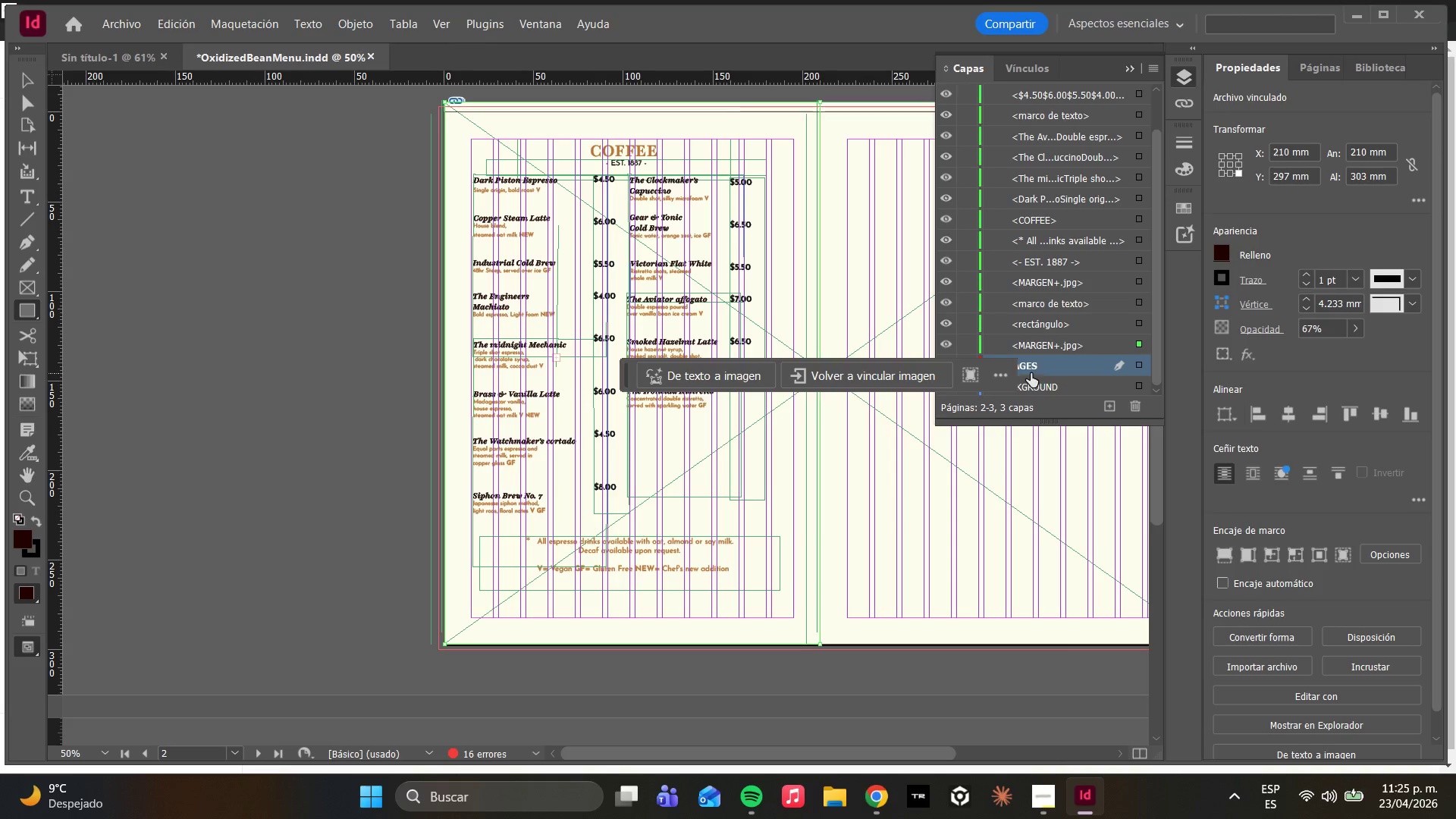 
scroll: coordinate [1041, 319], scroll_direction: down, amount: 4.0
 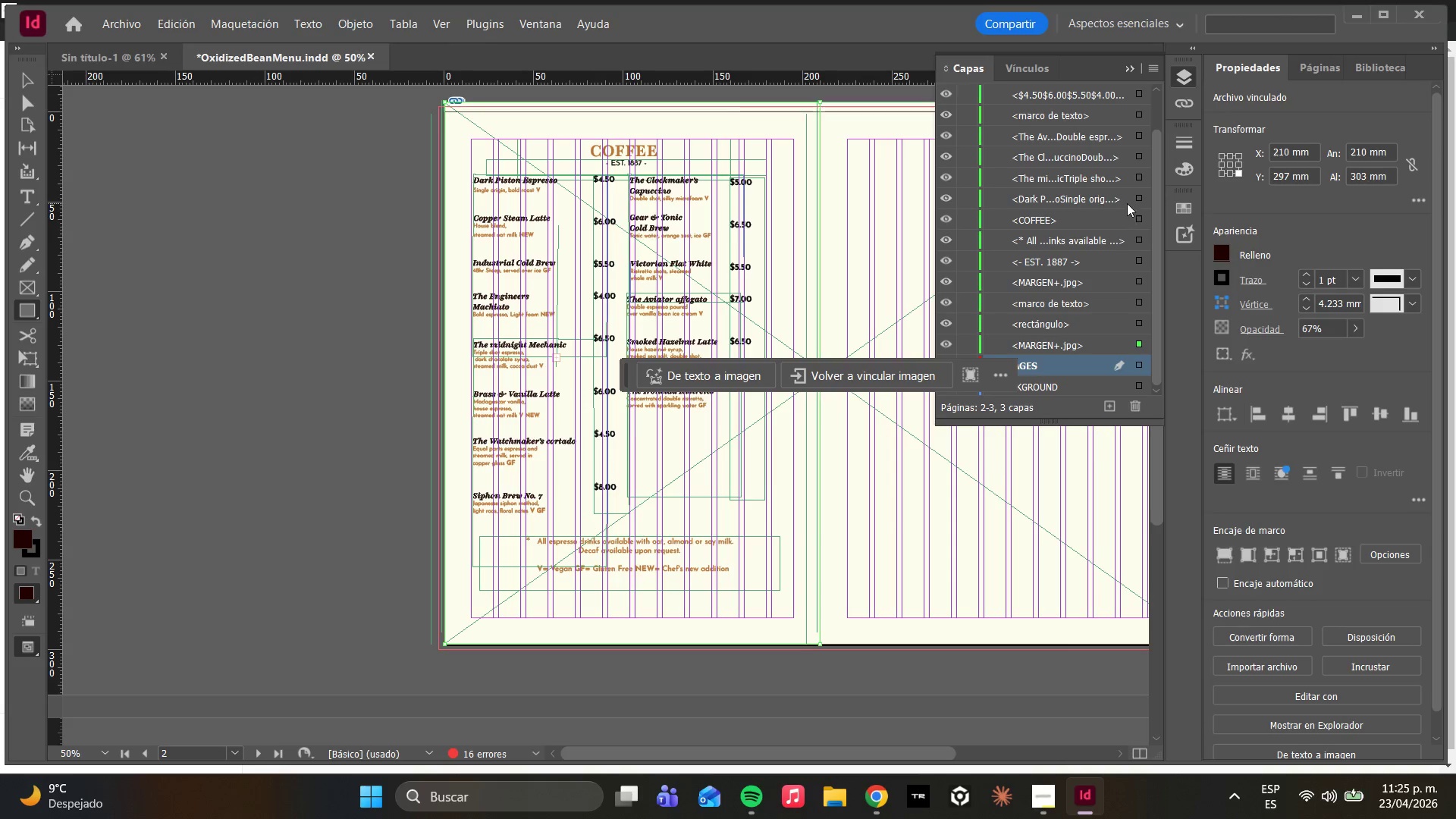 
scroll: coordinate [1116, 206], scroll_direction: up, amount: 4.0
 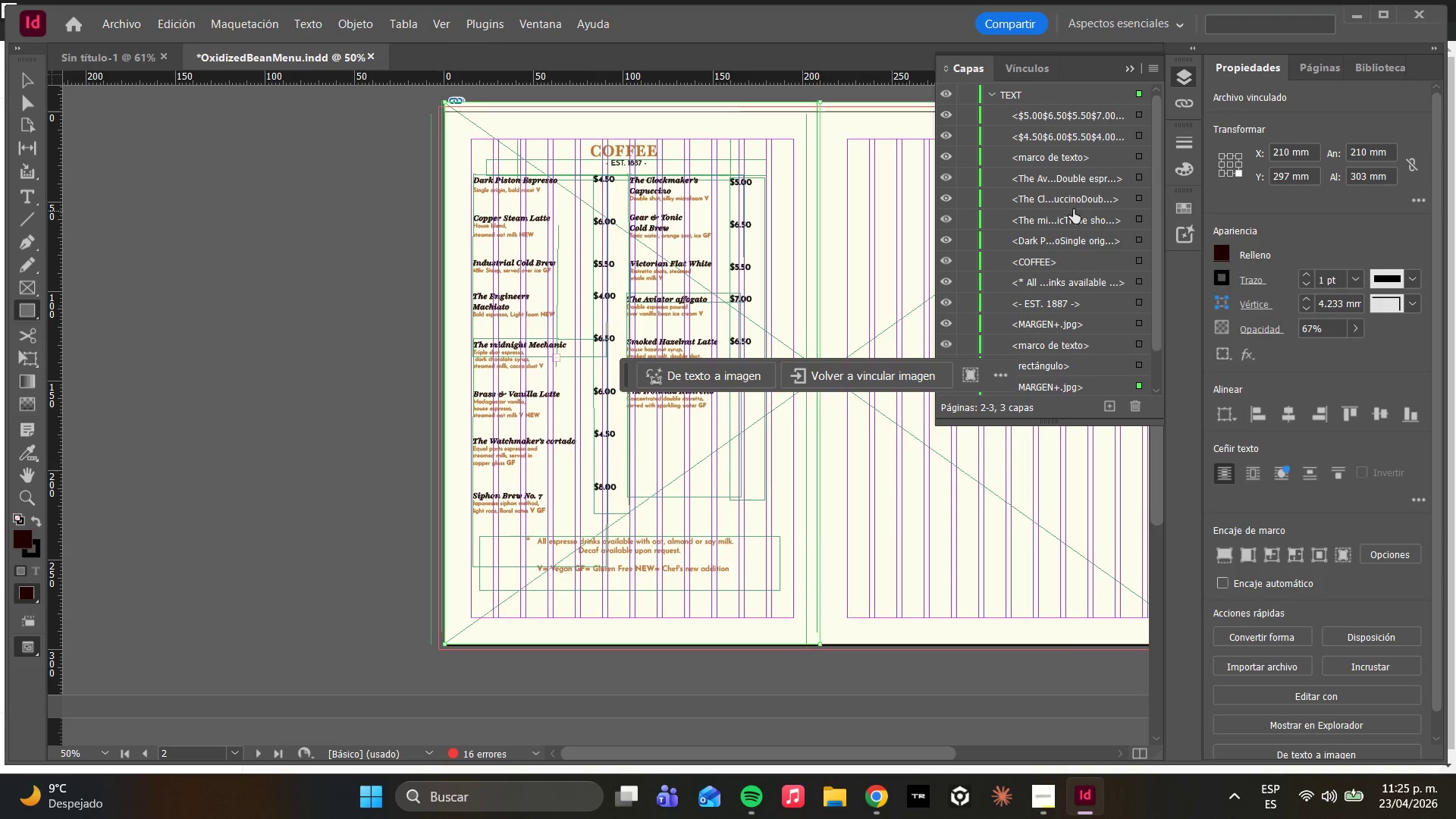 
mouse_move([1060, 169])
 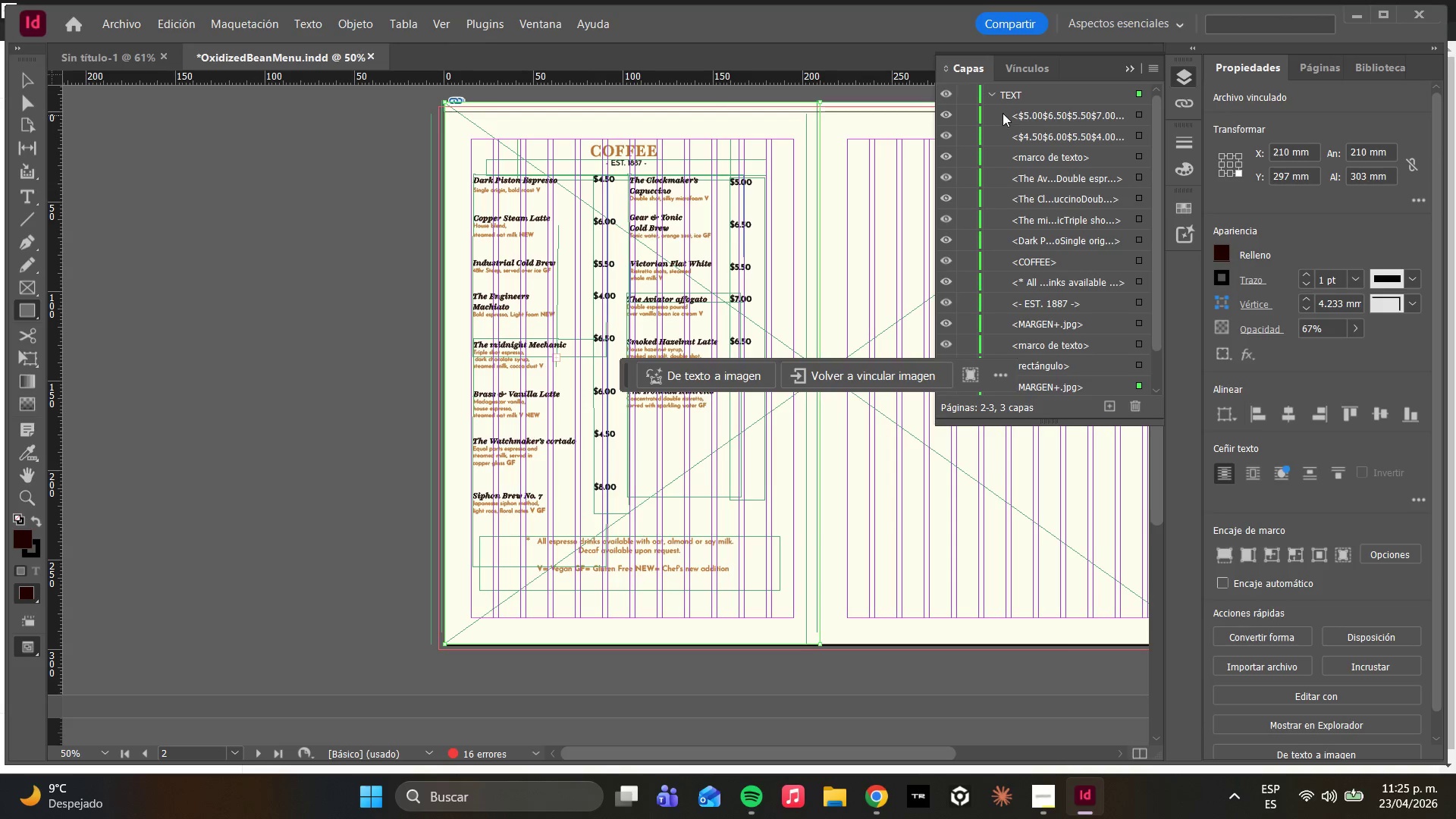 
left_click([987, 94])
 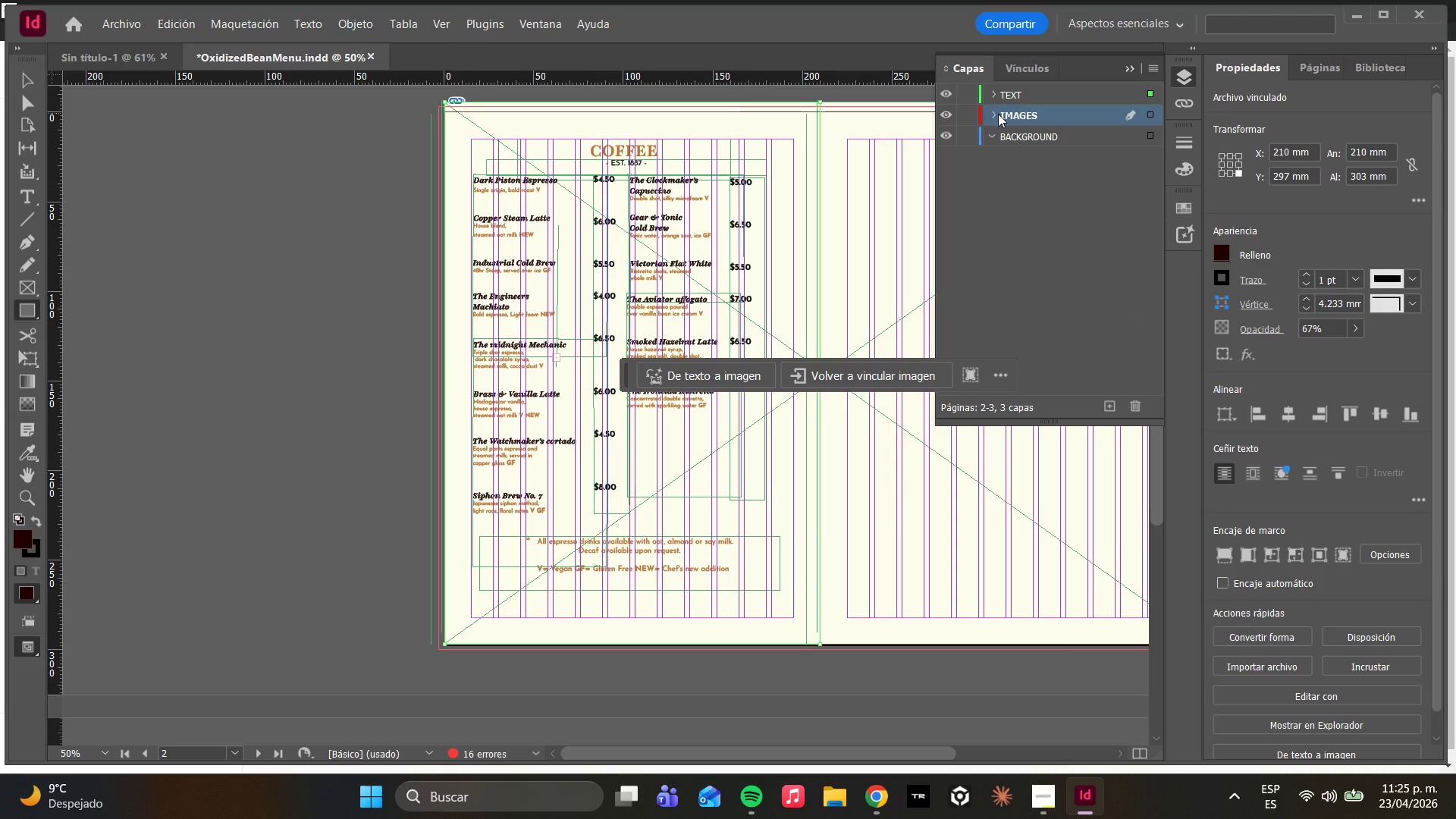 
left_click([998, 114])
 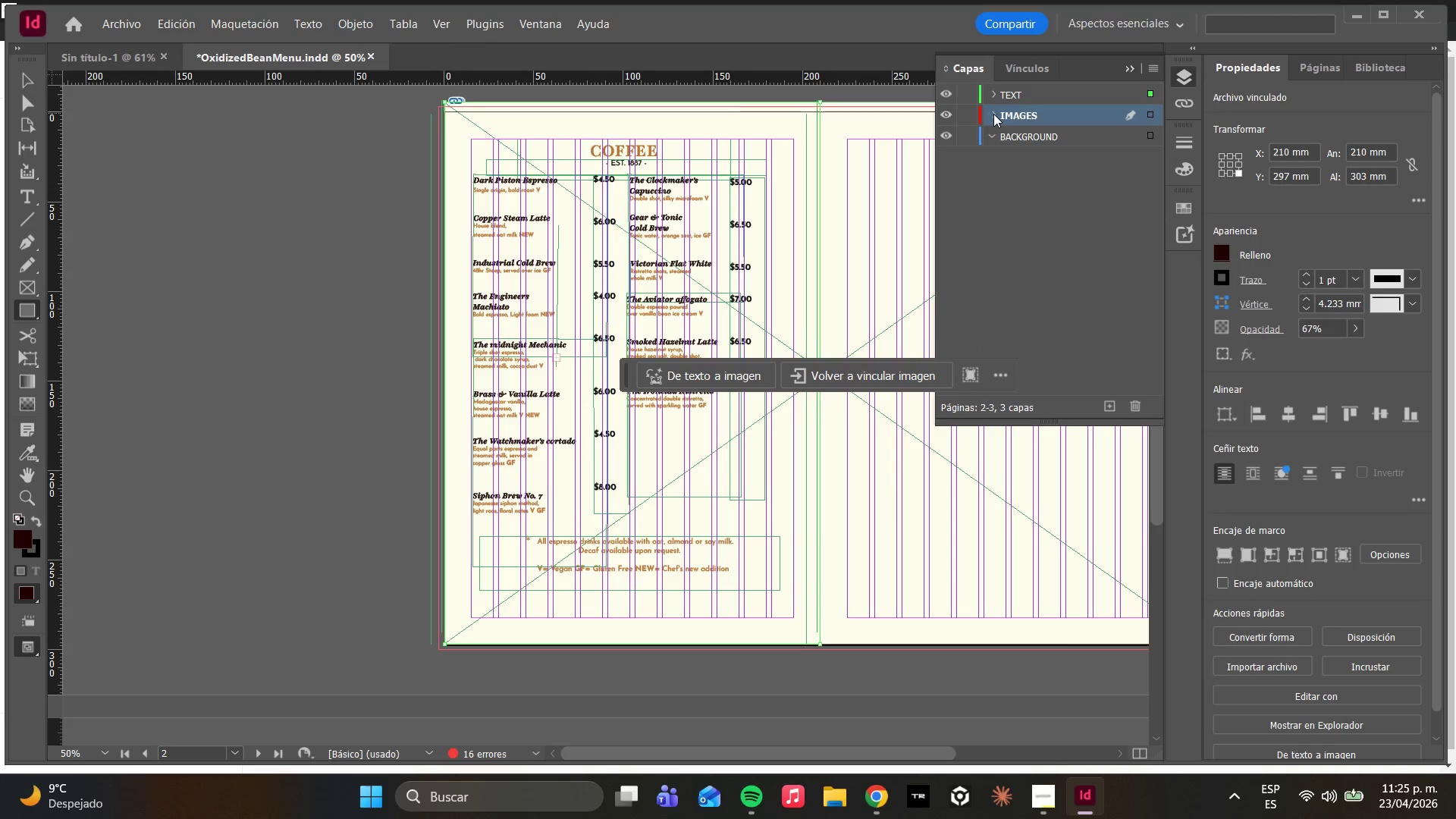 
double_click([993, 114])
 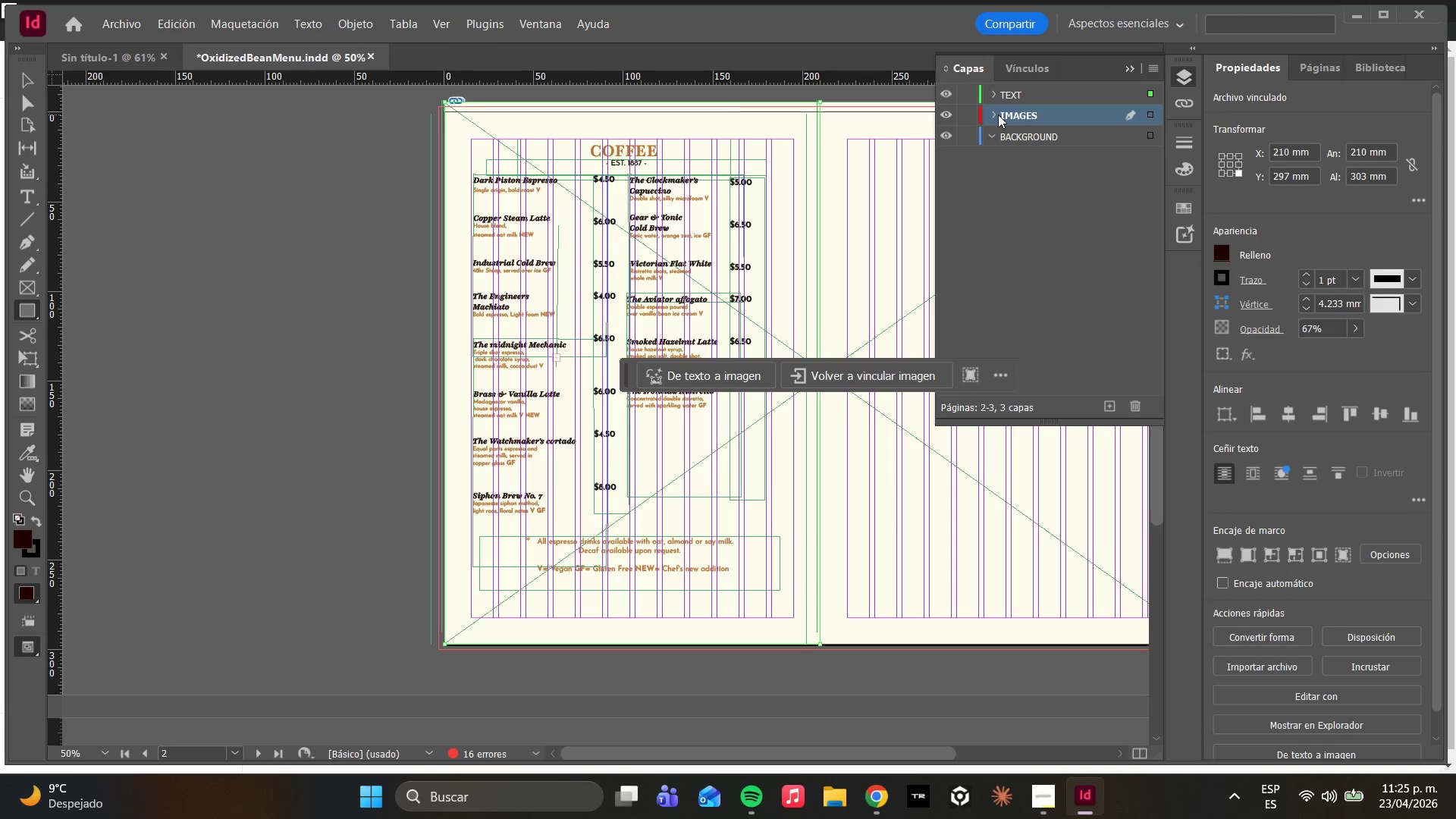 
left_click([990, 115])
 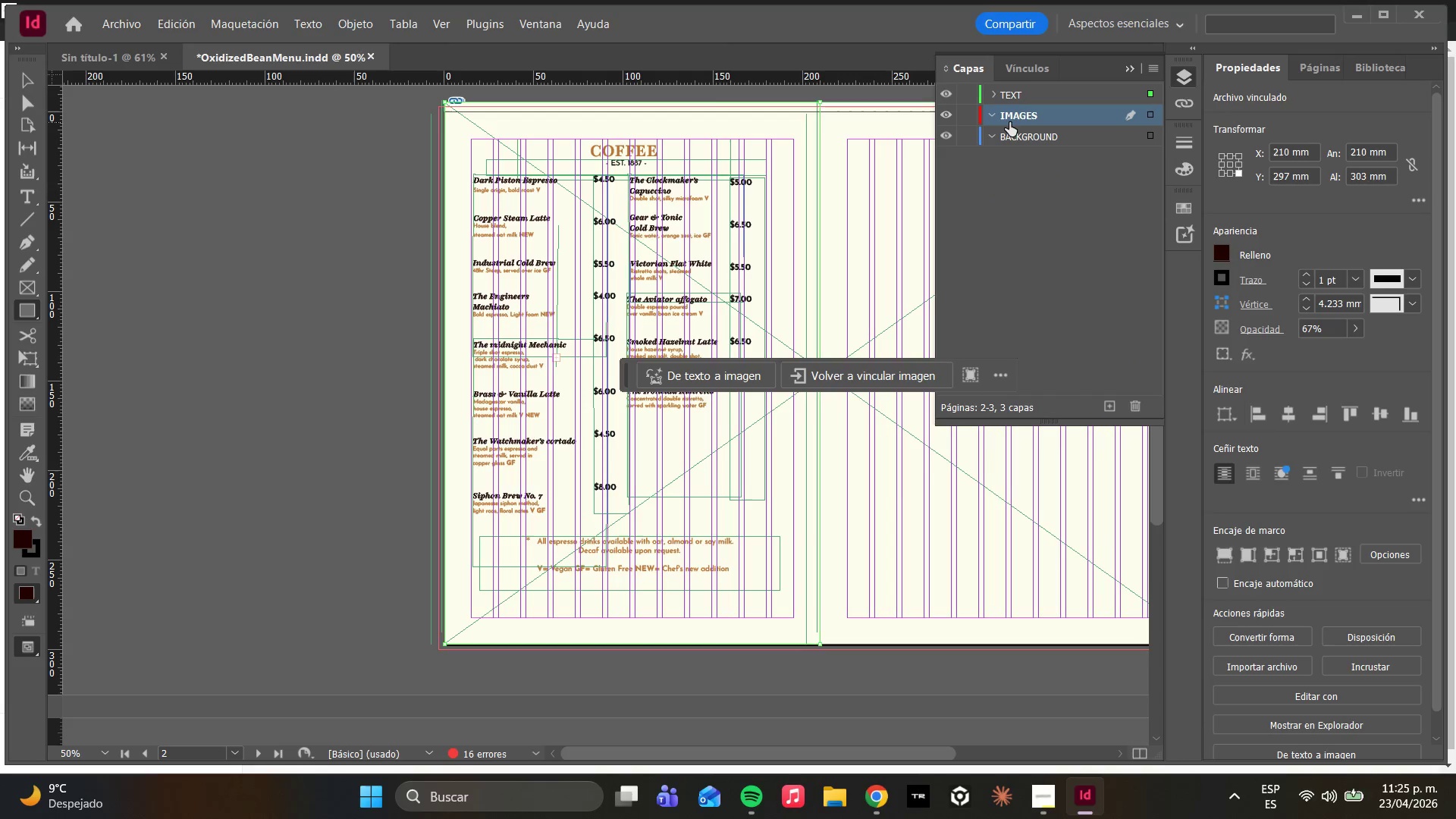 
double_click([1009, 122])
 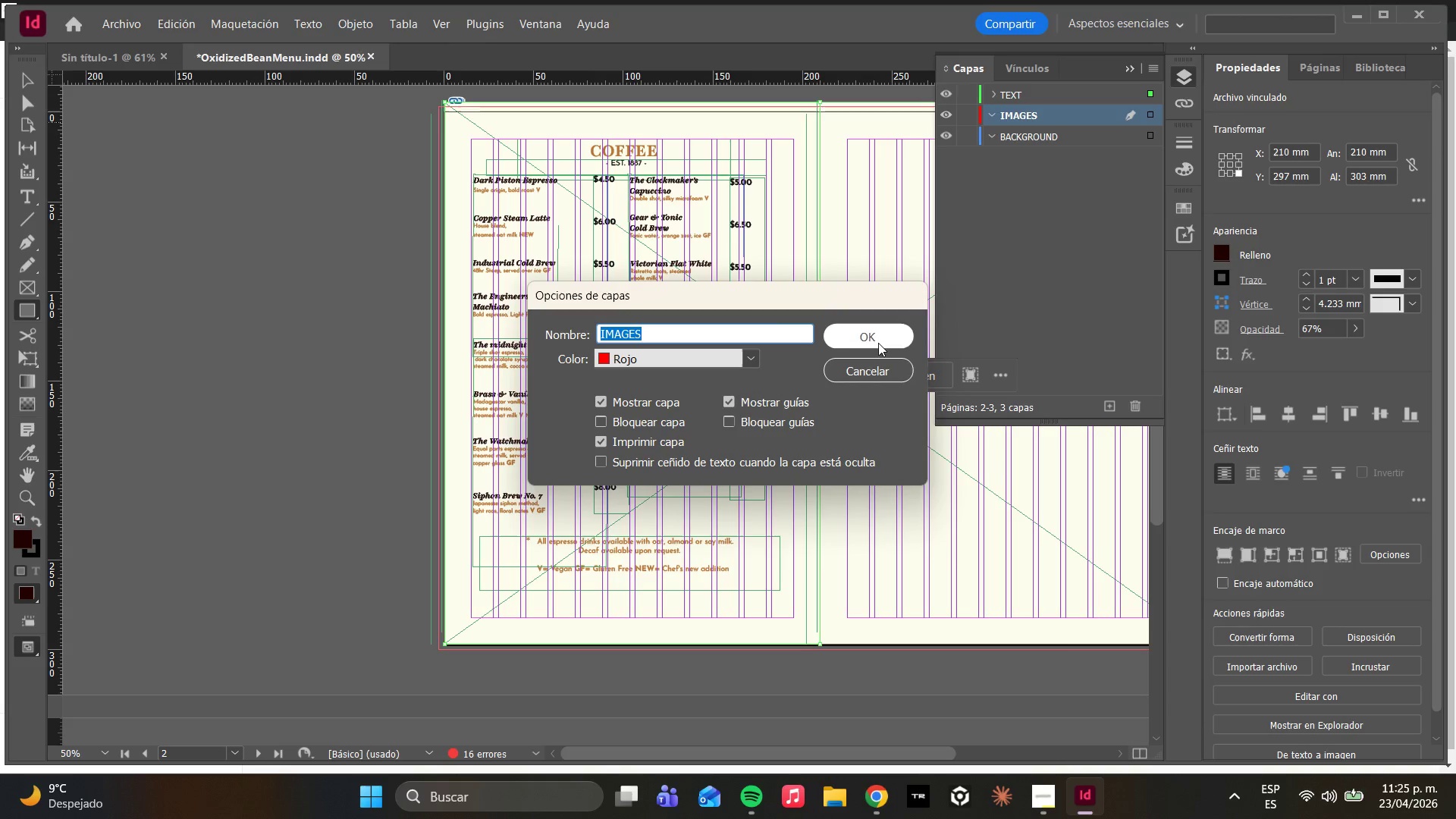 
left_click([874, 364])
 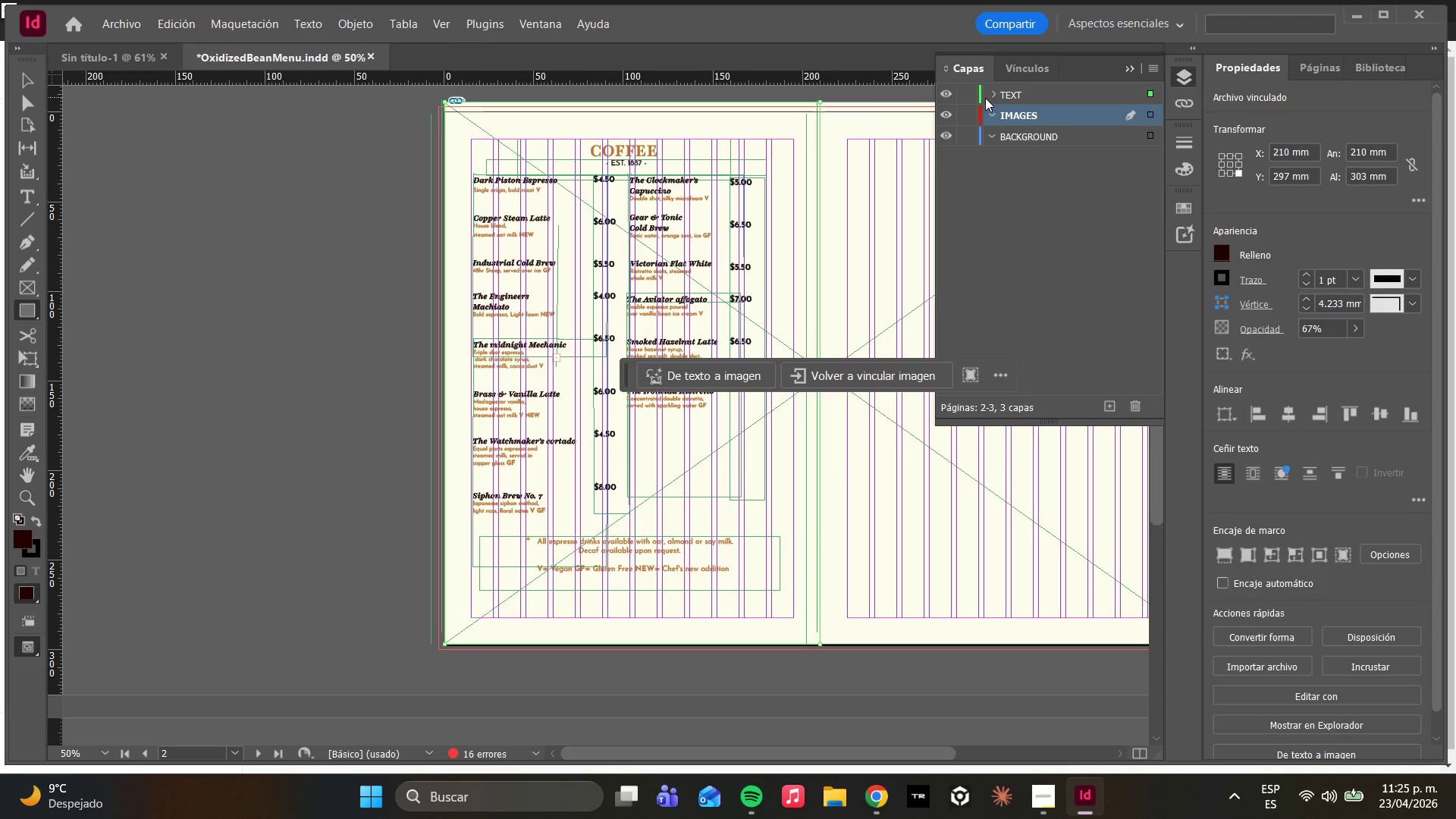 
left_click([989, 98])
 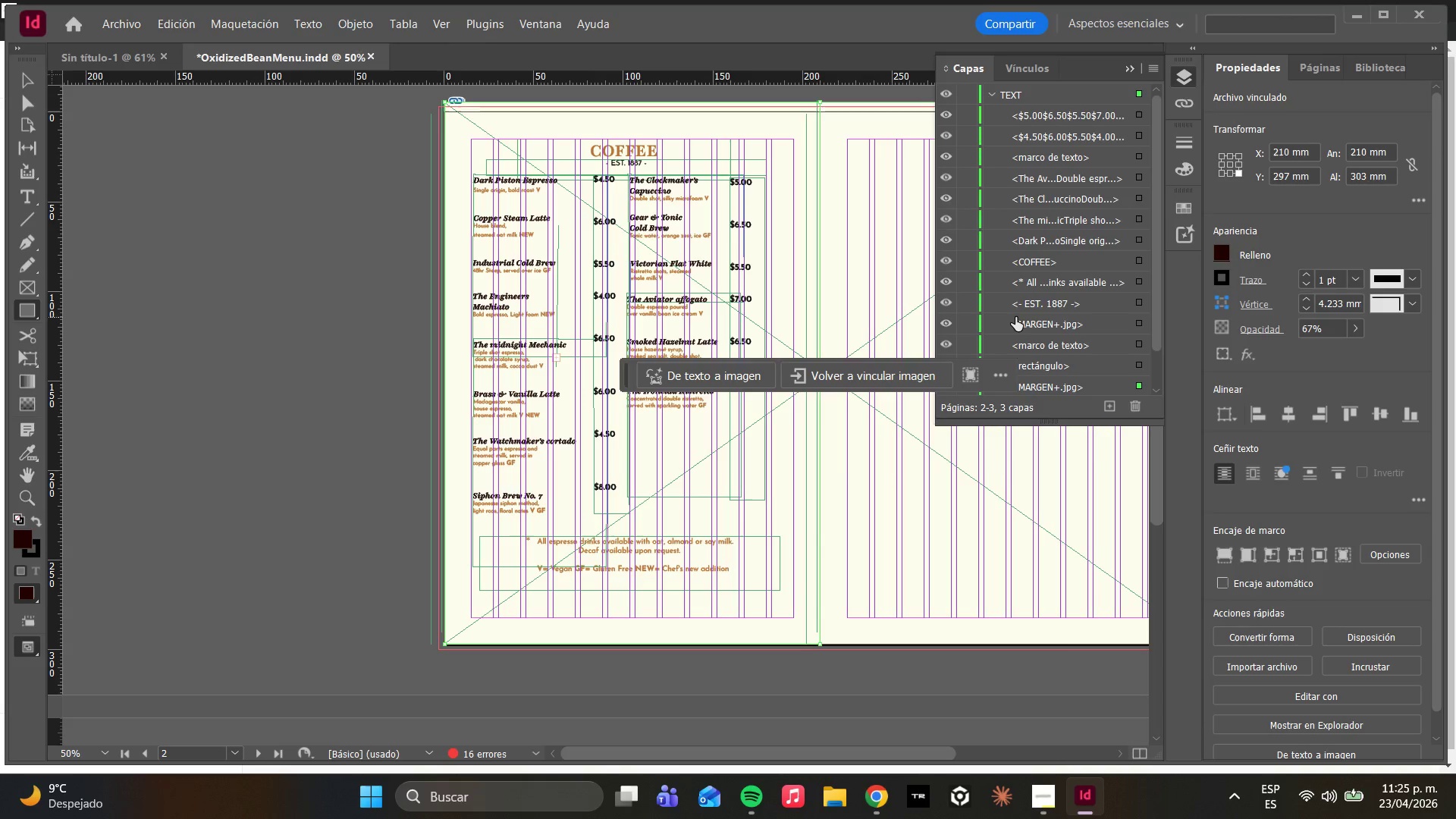 
left_click([1014, 317])
 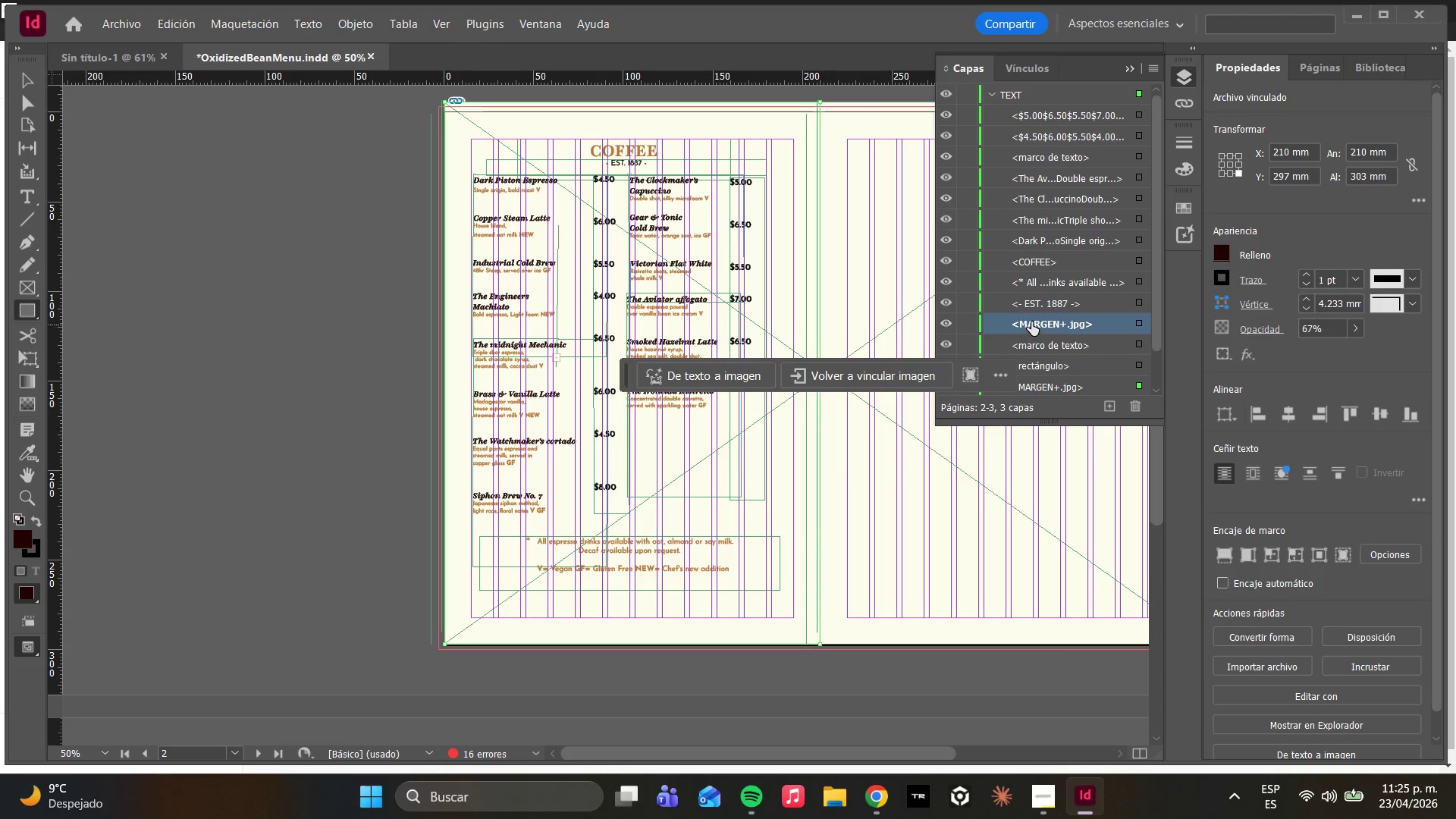 
left_click_drag(start_coordinate=[1030, 321], to_coordinate=[1040, 376])
 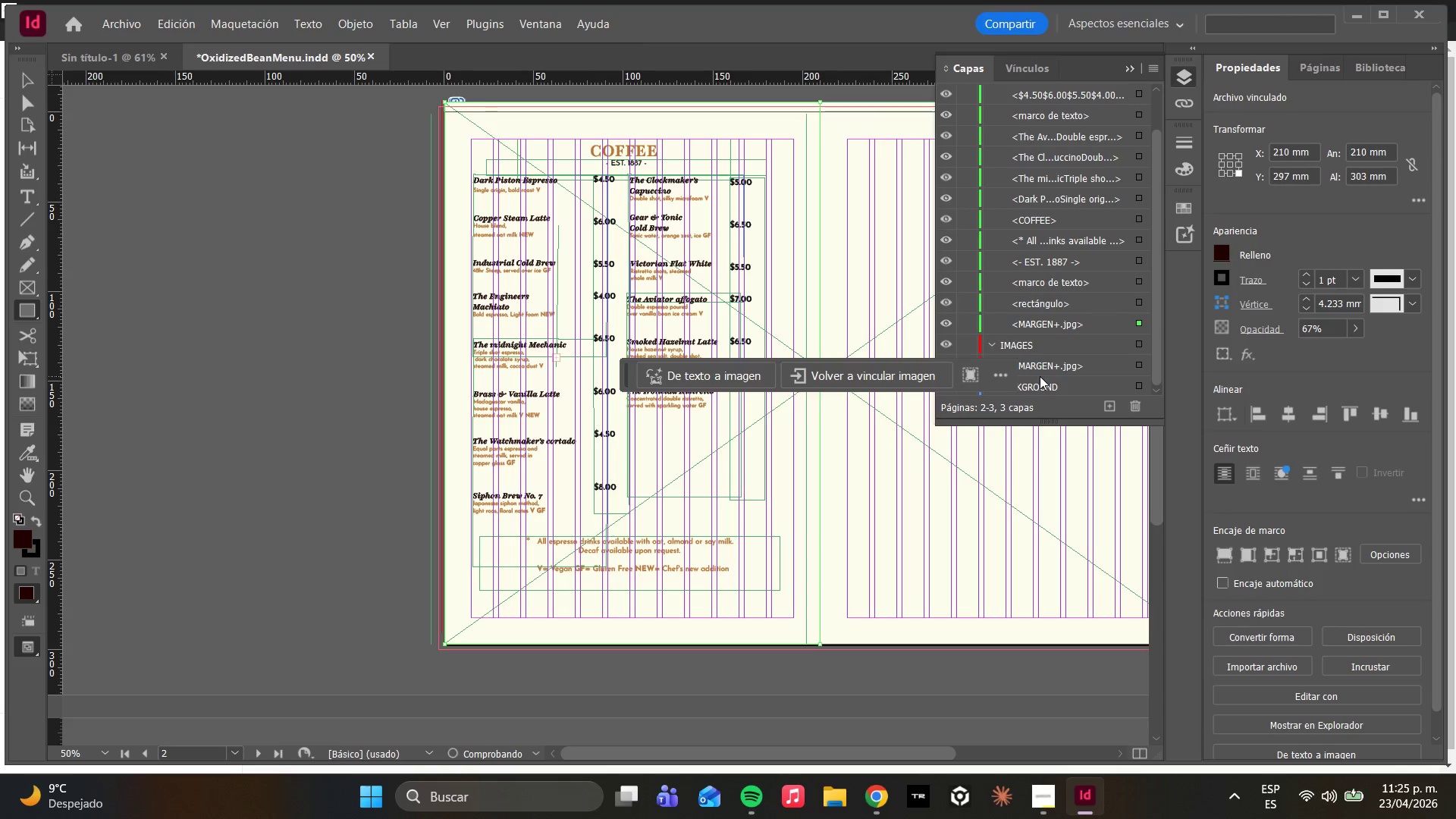 
scroll: coordinate [1046, 374], scroll_direction: down, amount: 3.0
 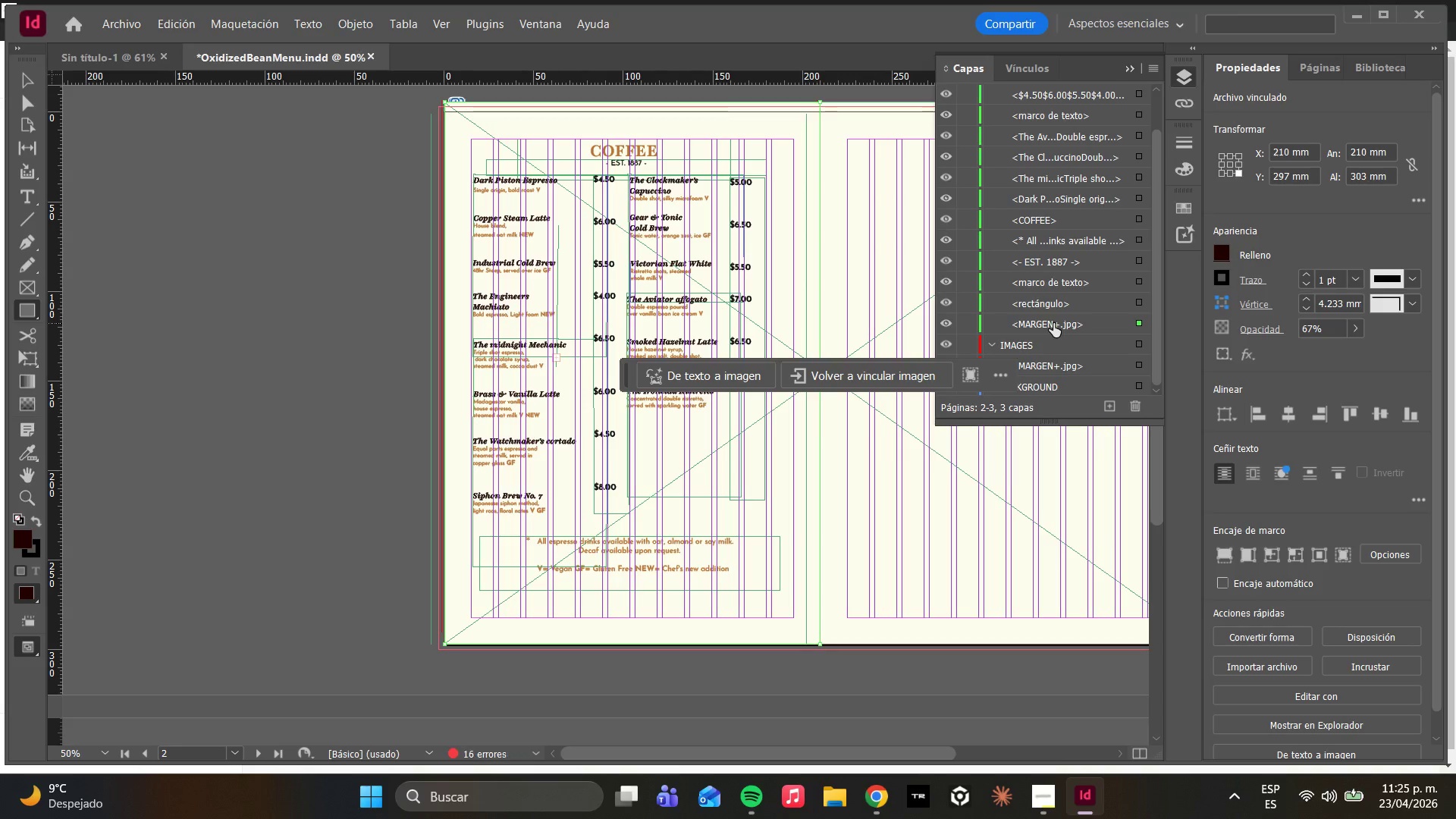 
left_click_drag(start_coordinate=[1039, 320], to_coordinate=[1040, 358])
 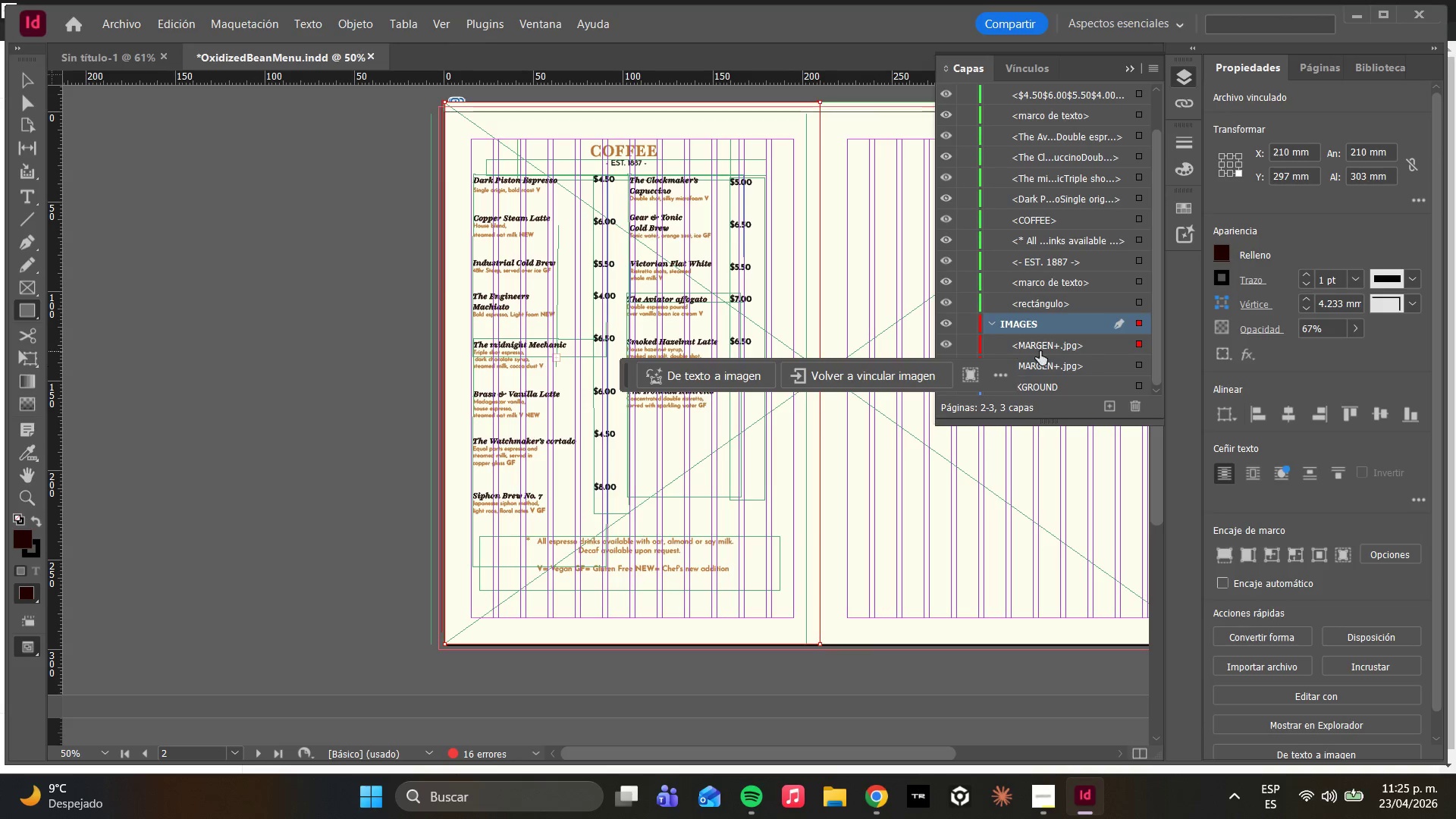 
left_click([1063, 346])
 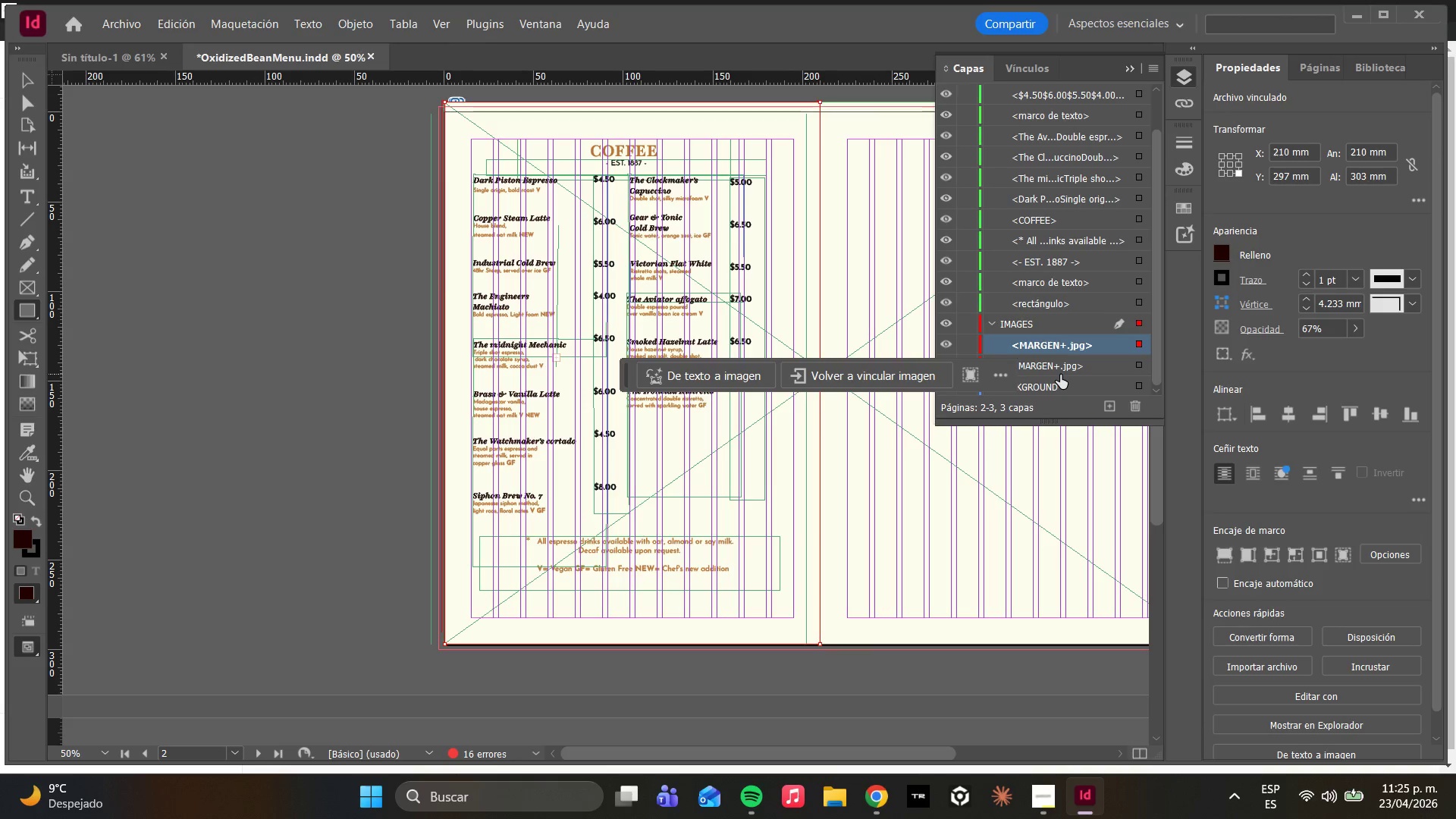 
left_click([1056, 370])
 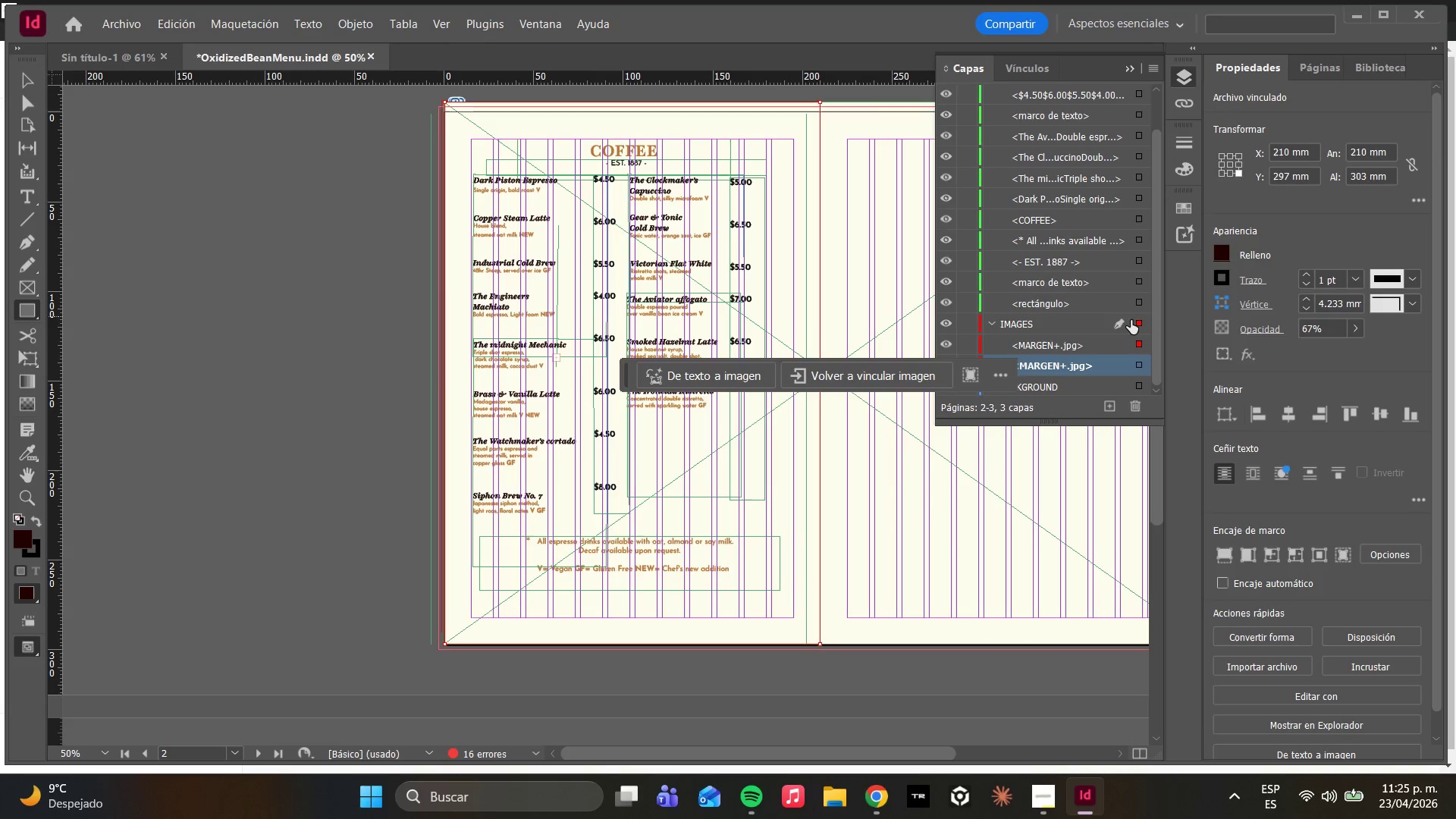 
left_click([1142, 366])
 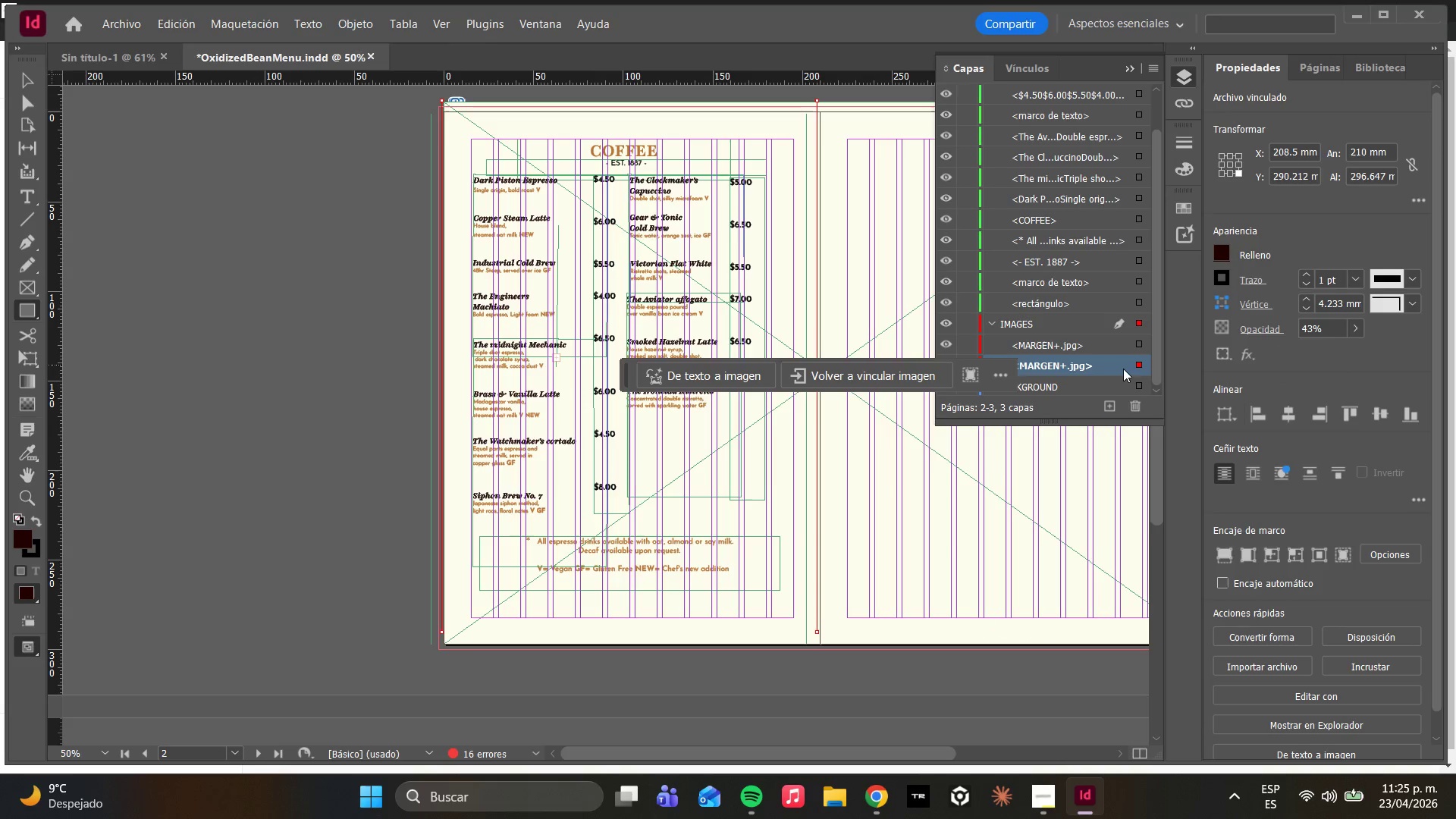 
right_click([1109, 362])
 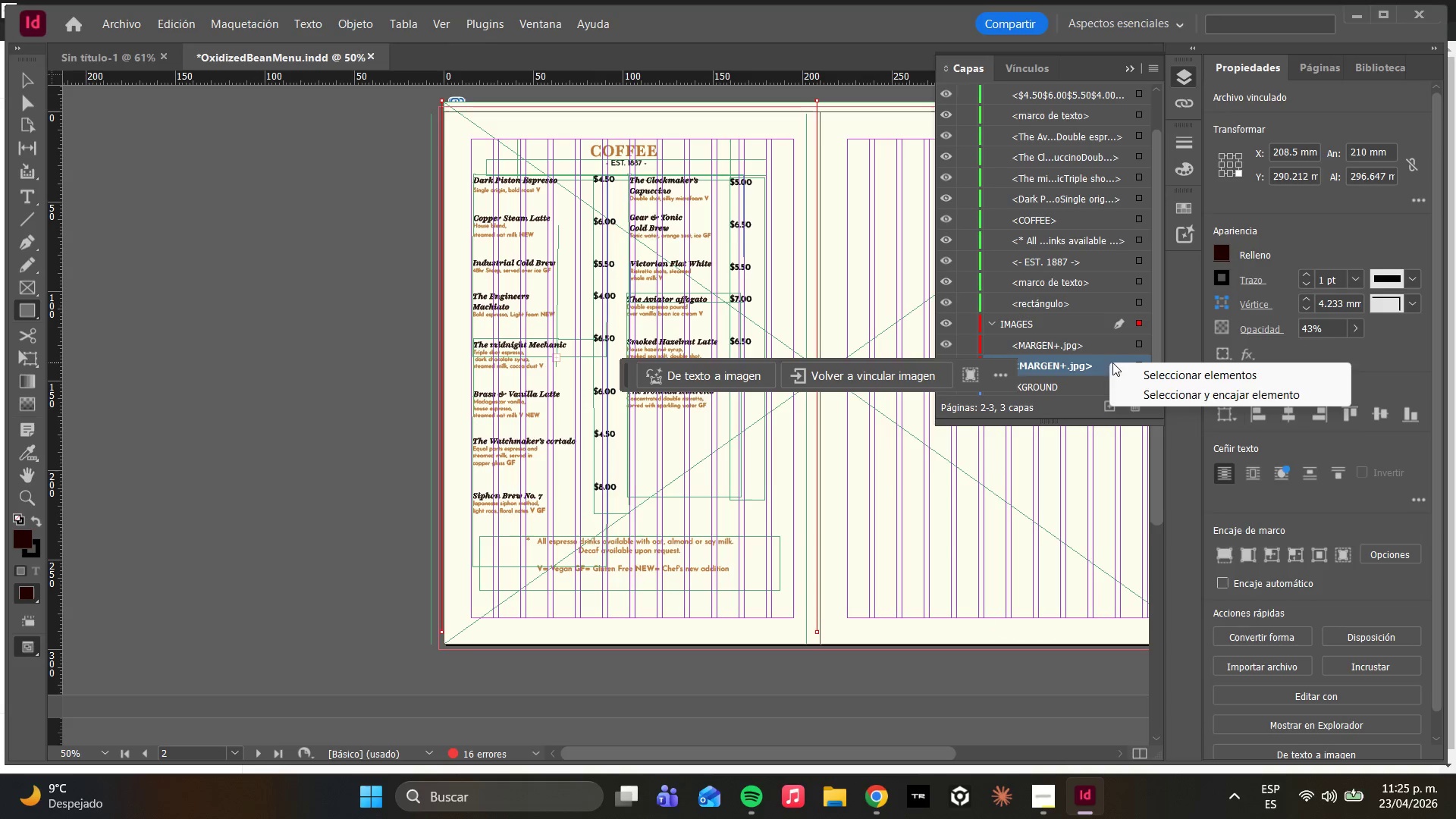 
left_click([1127, 372])
 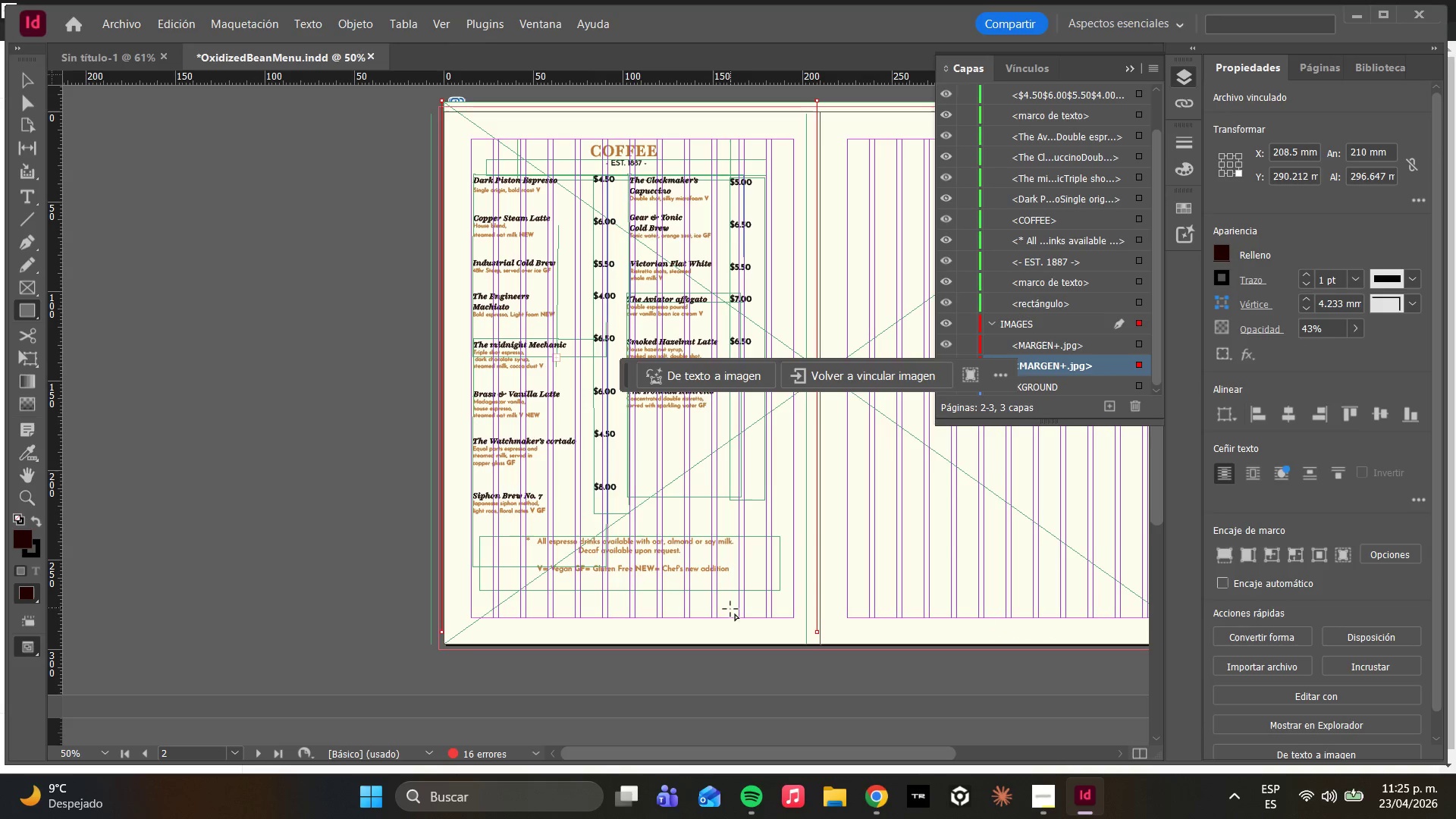 
right_click([771, 643])
 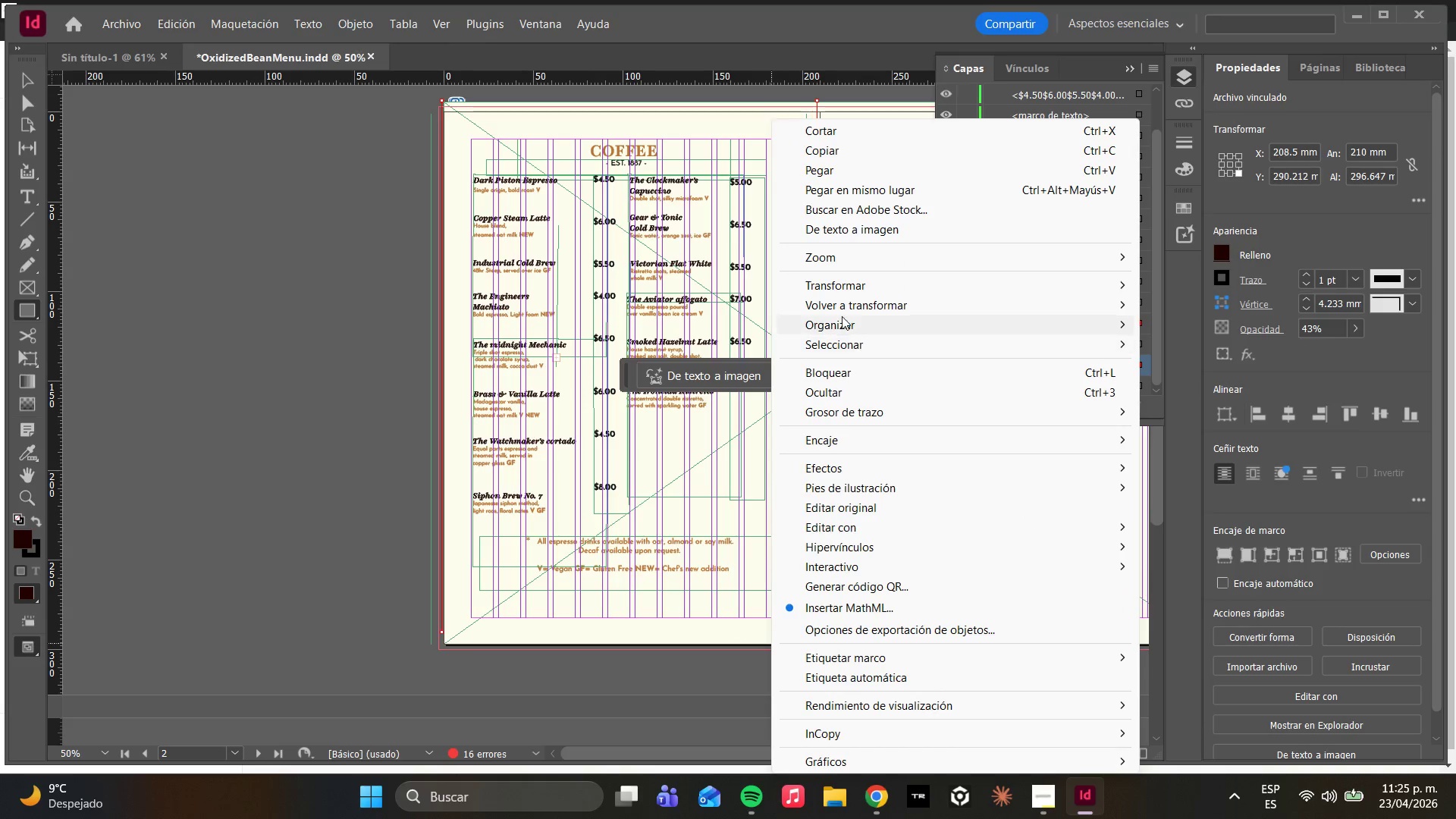 
left_click([843, 326])
 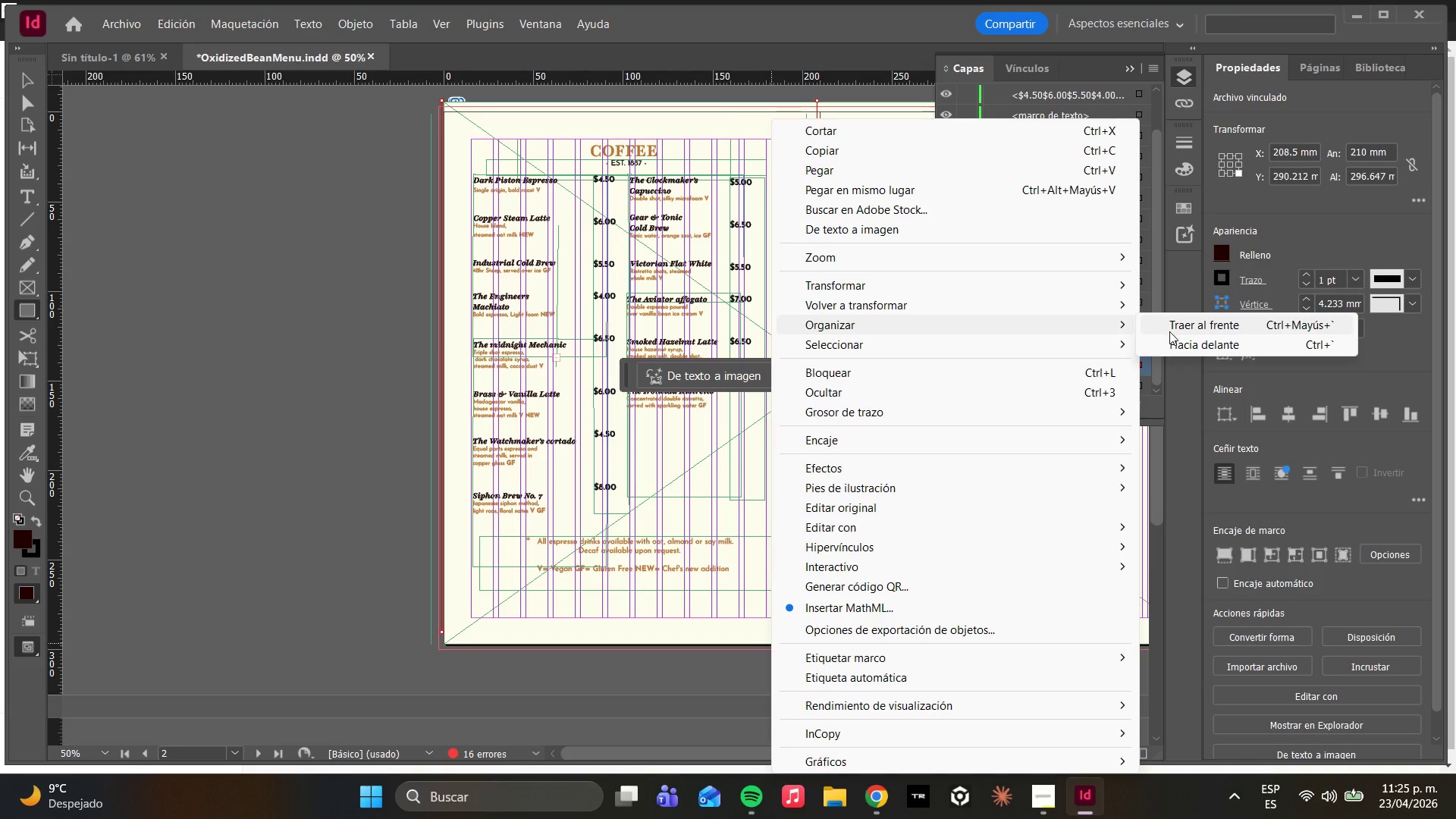 
left_click([1169, 340])
 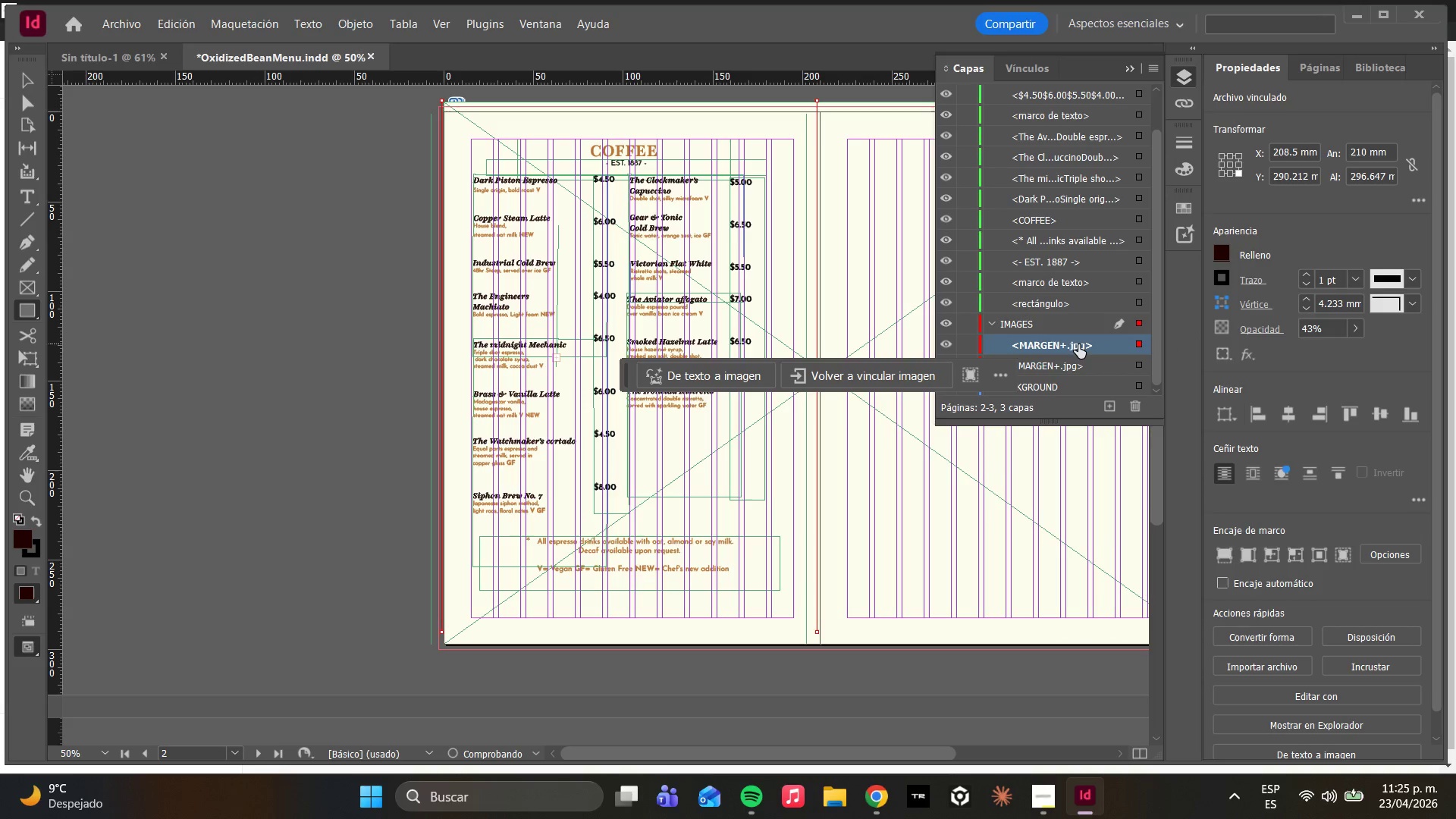 
right_click([1058, 350])
 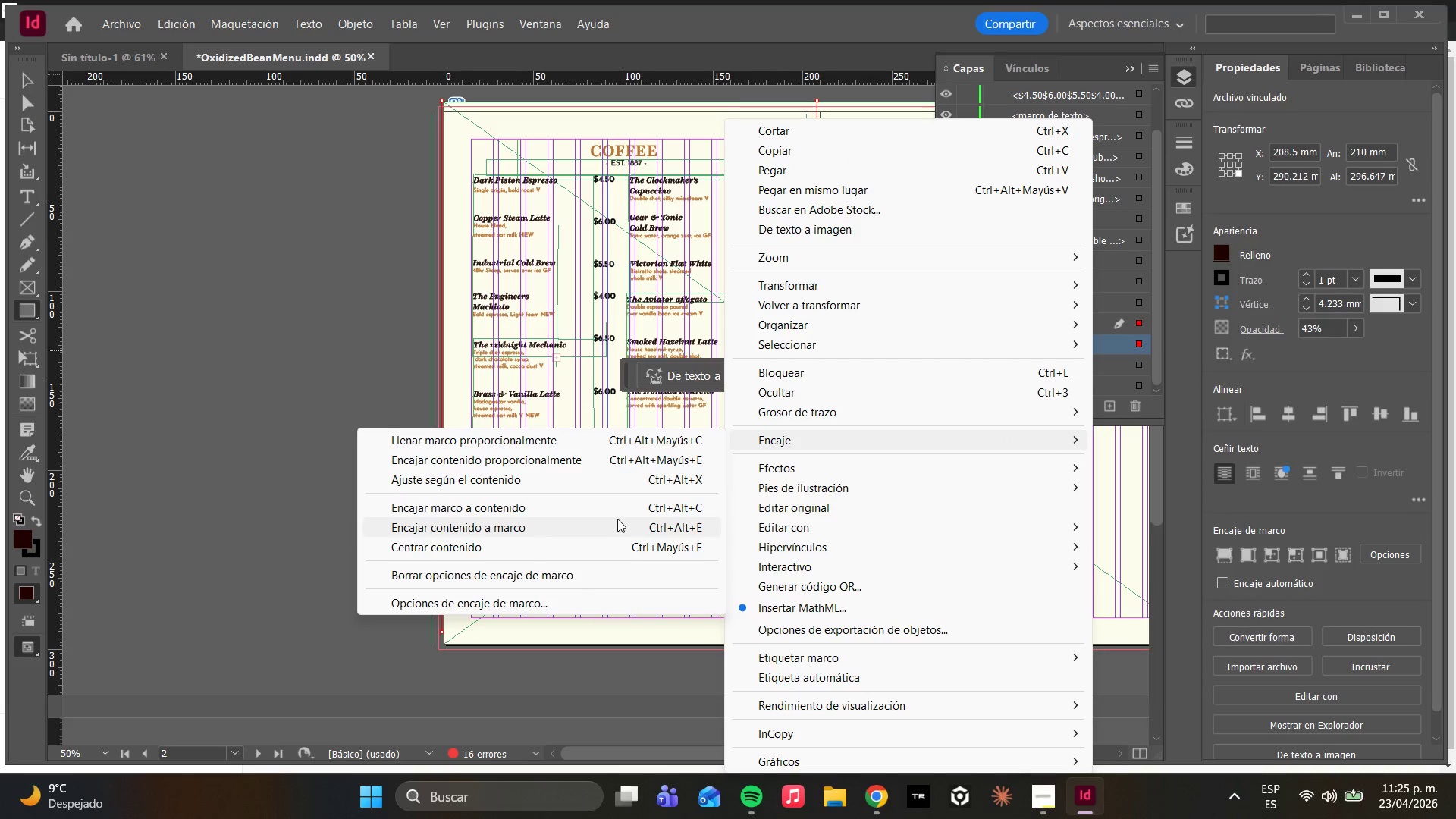 
wait(5.64)
 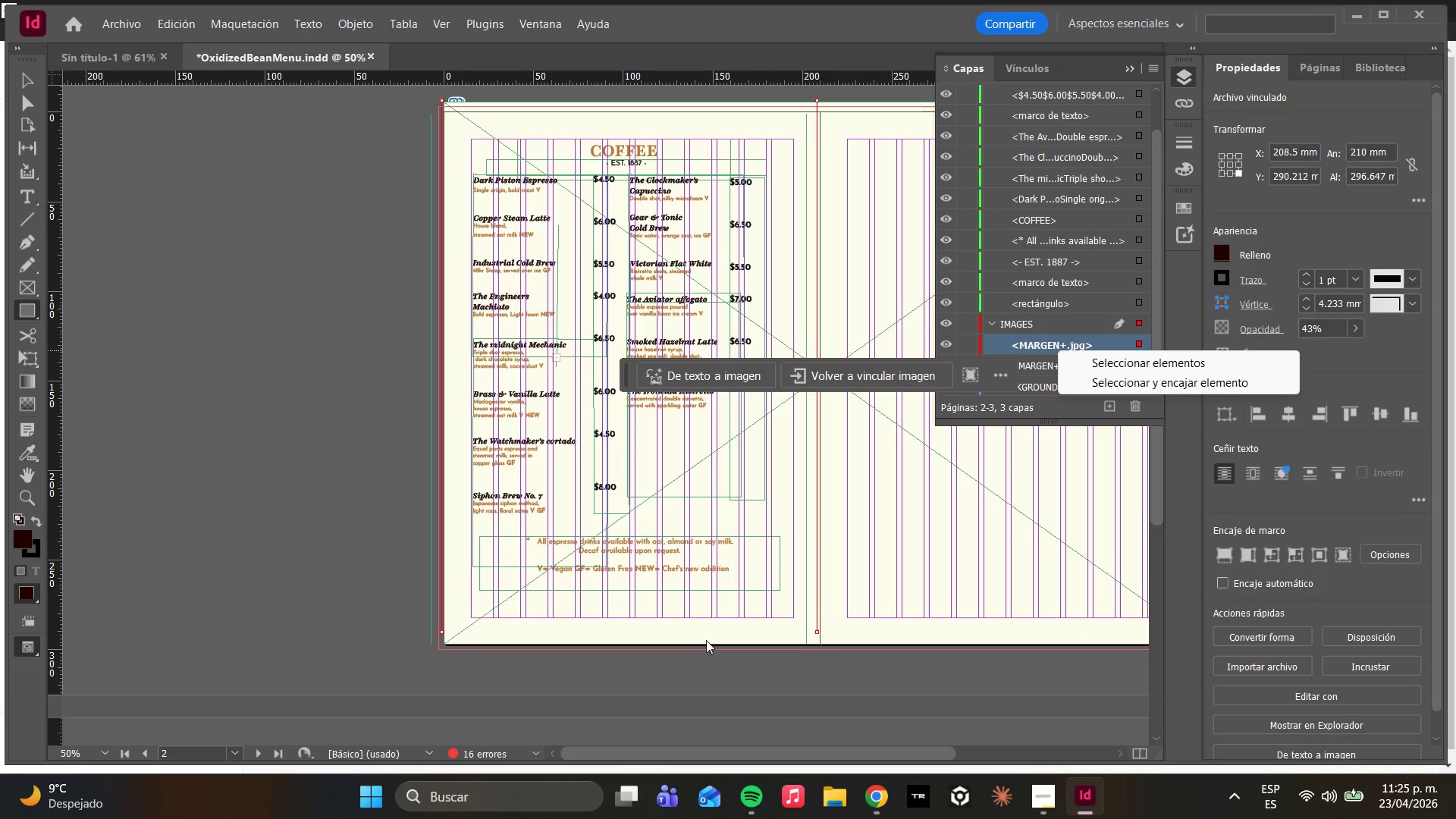 
left_click([836, 328])
 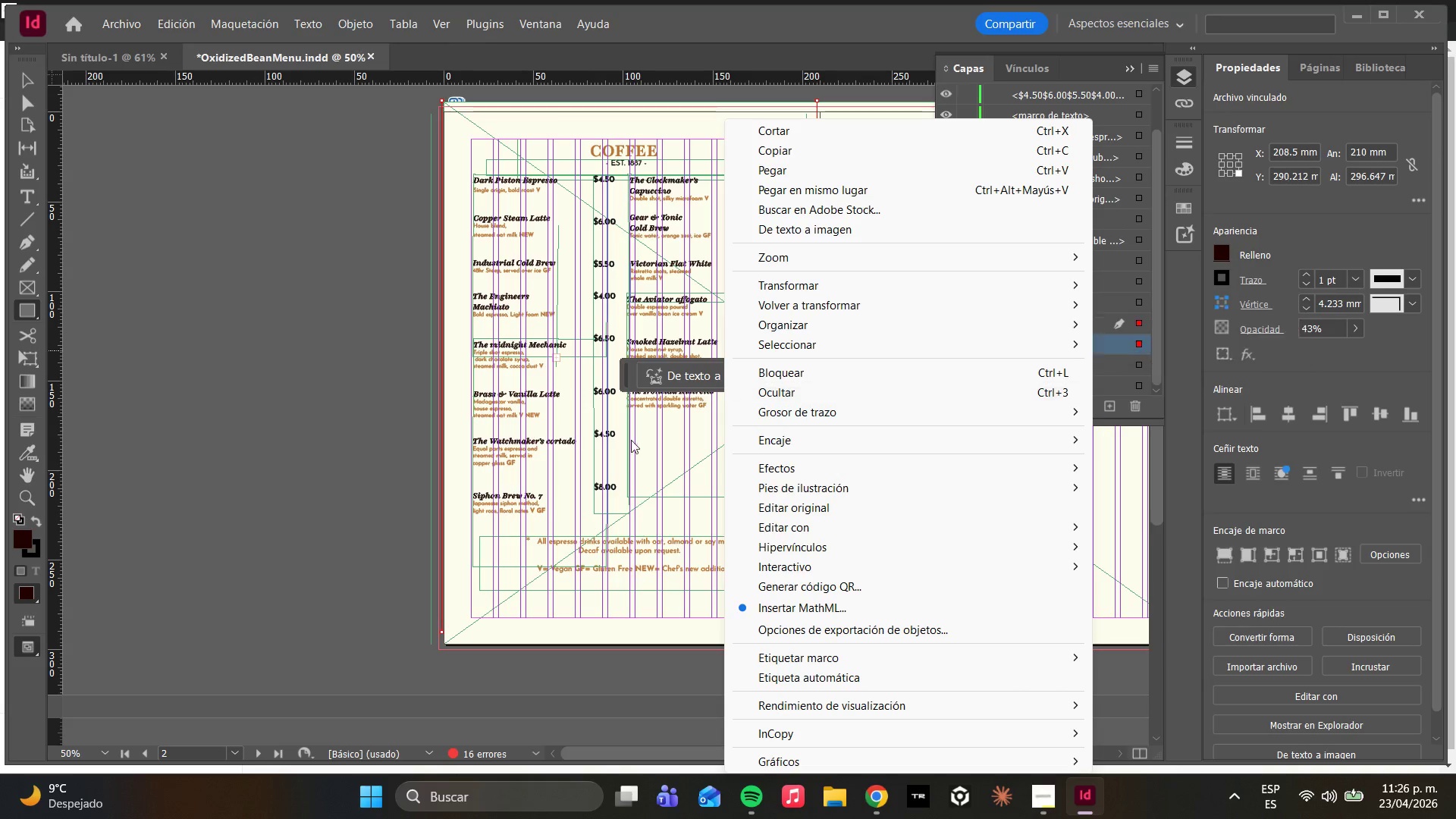 
left_click([342, 291])
 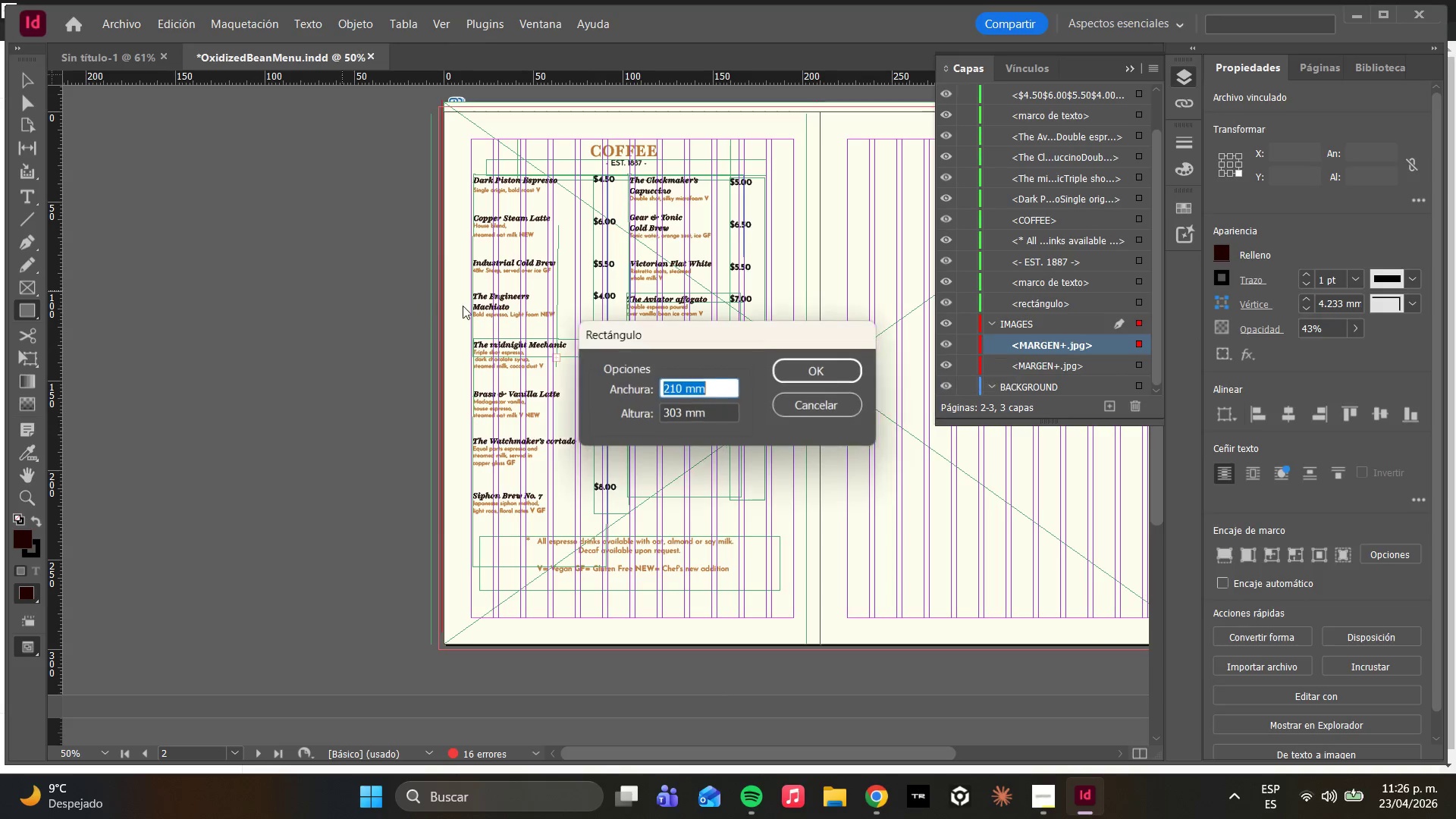 
scroll: coordinate [466, 306], scroll_direction: up, amount: 7.0
 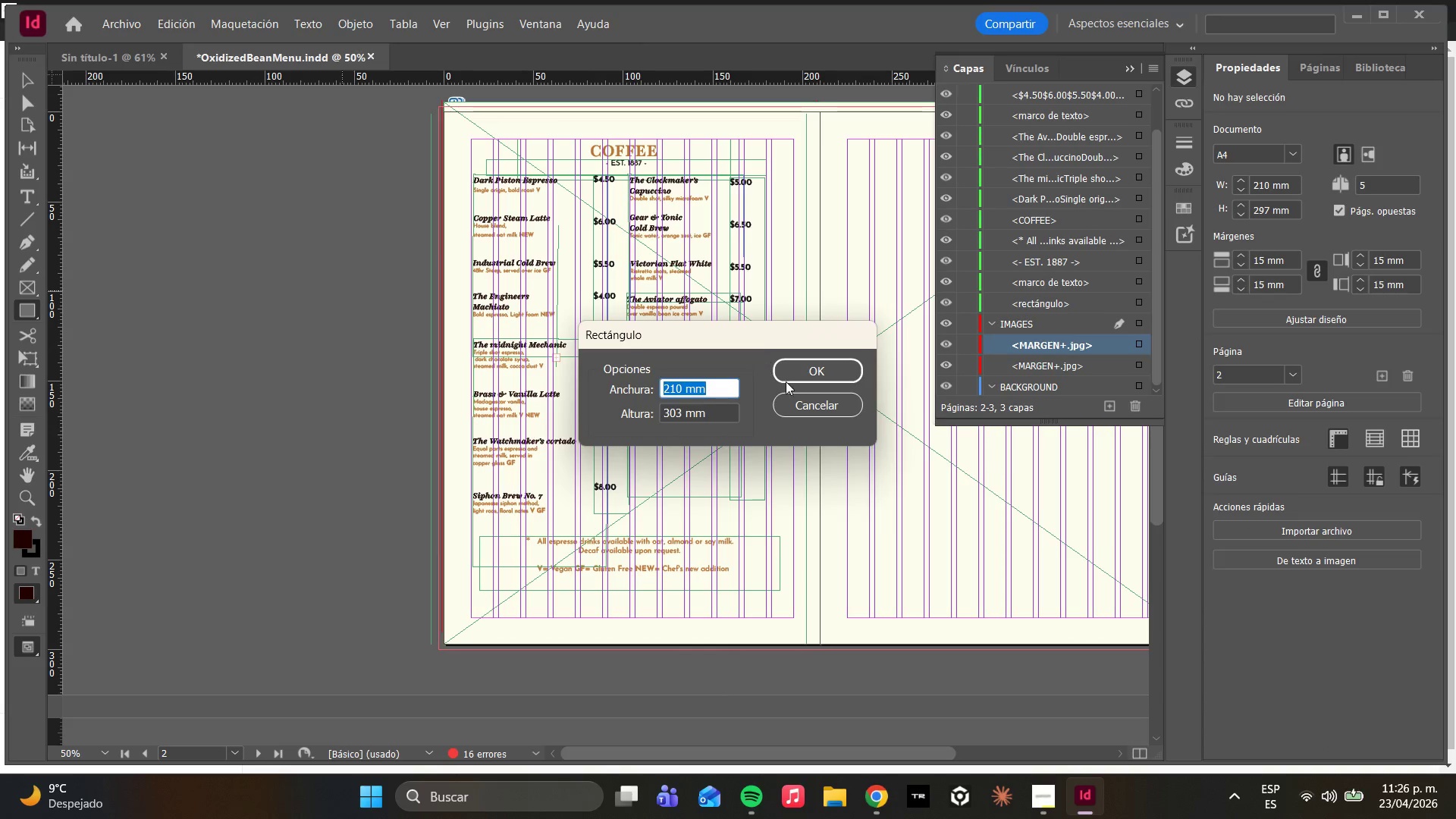 
left_click([790, 404])
 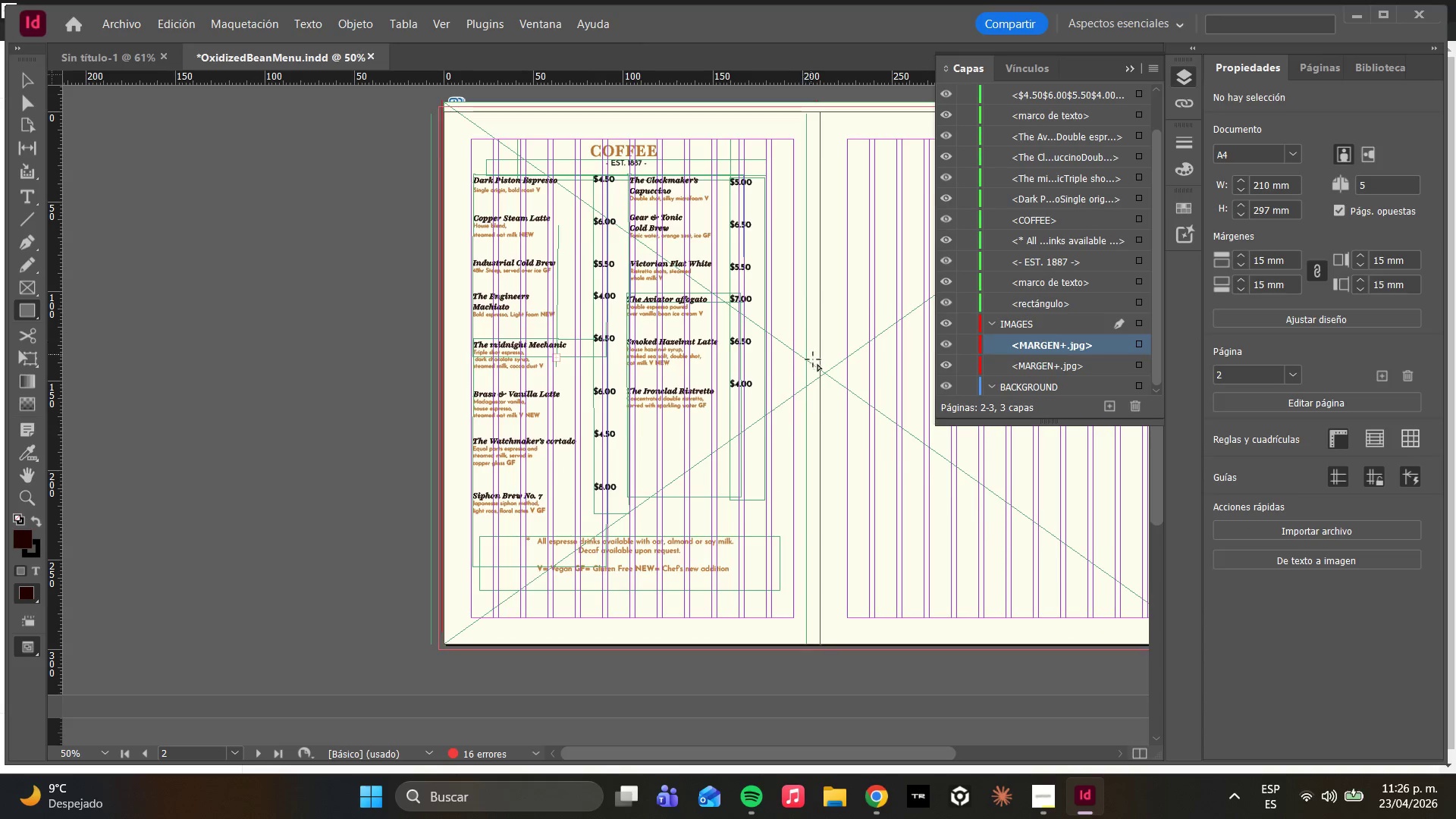 
scroll: coordinate [800, 402], scroll_direction: up, amount: 16.0
 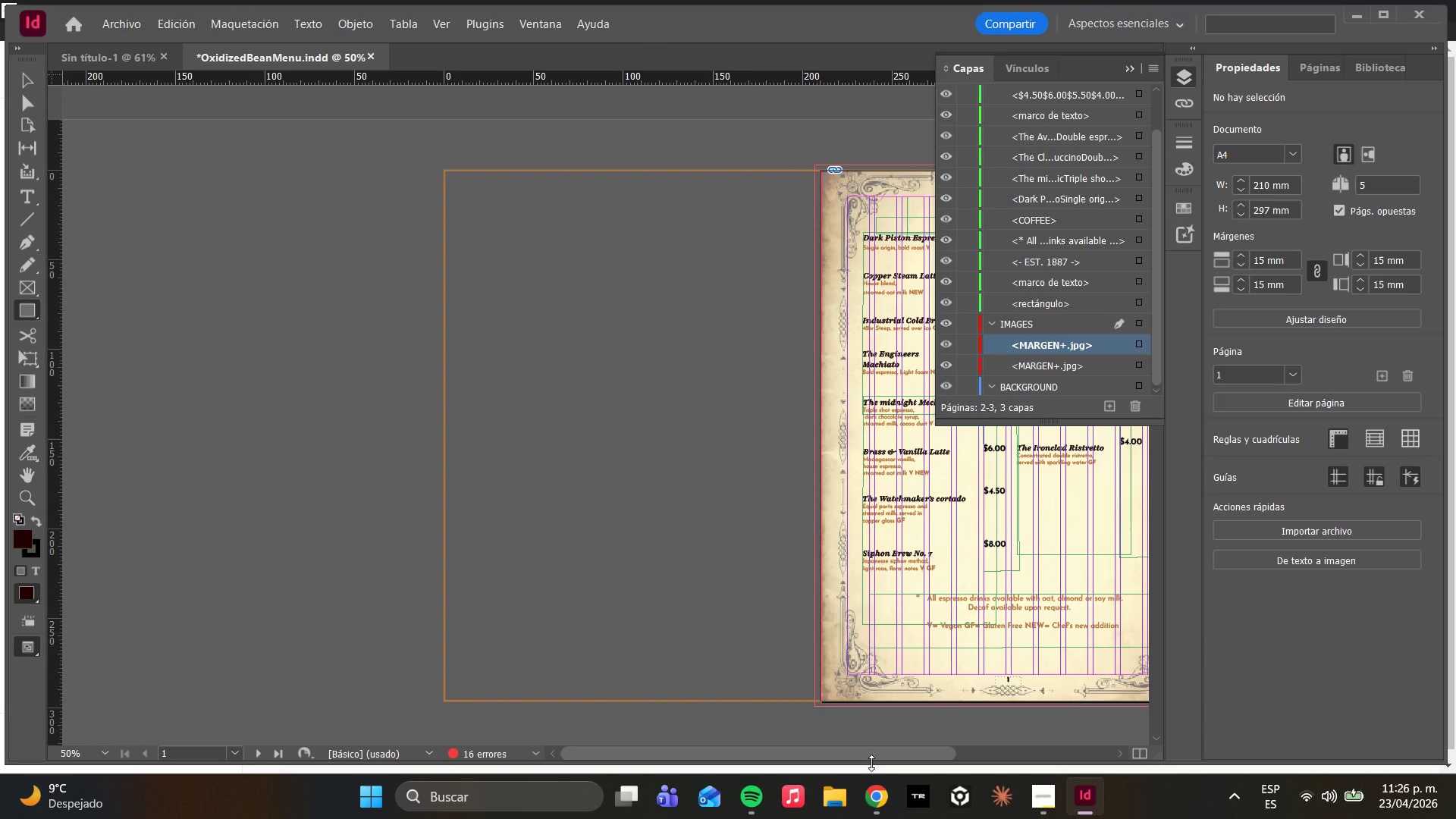 
left_click_drag(start_coordinate=[864, 755], to_coordinate=[959, 744])
 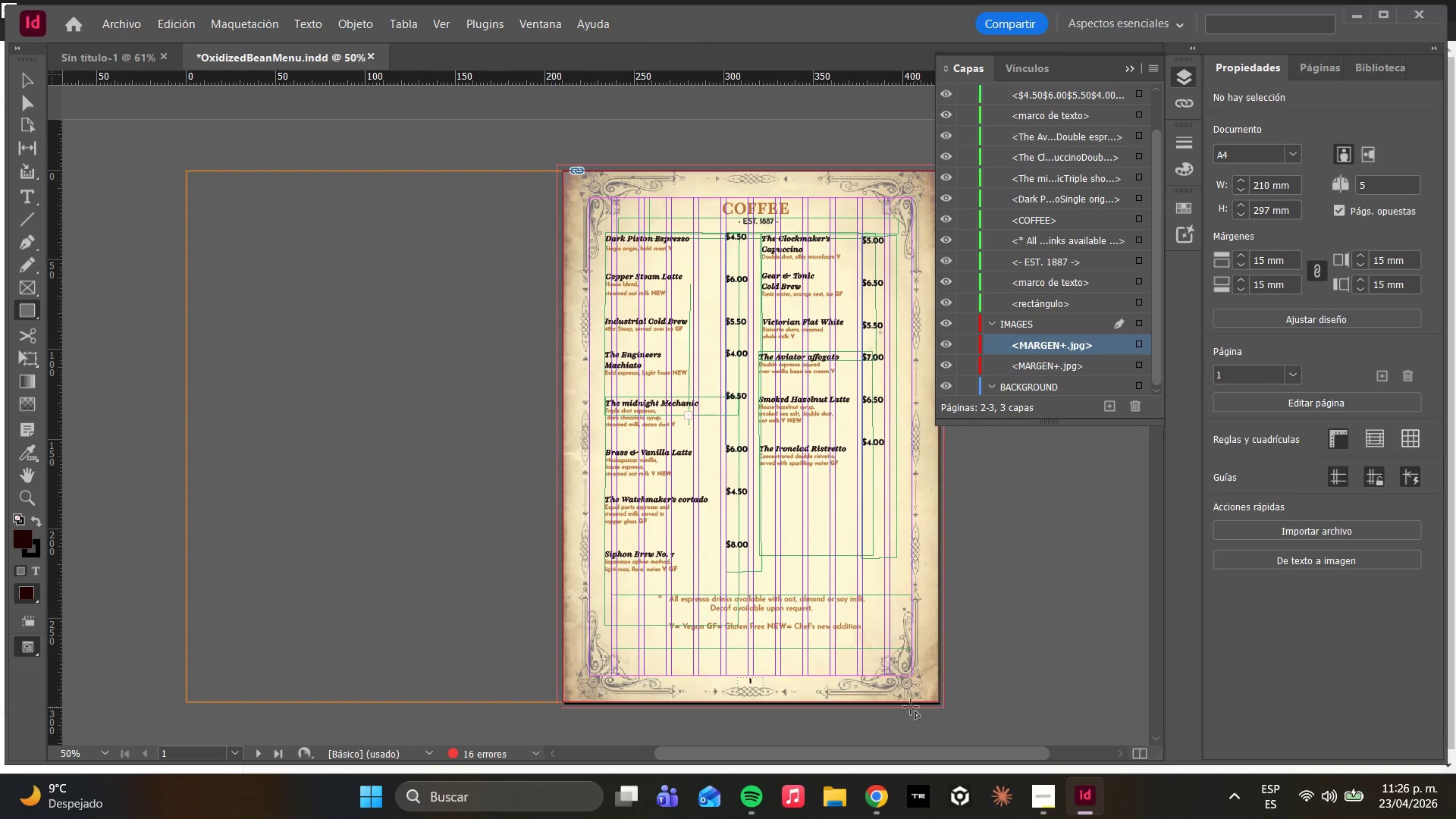 
key(W)
 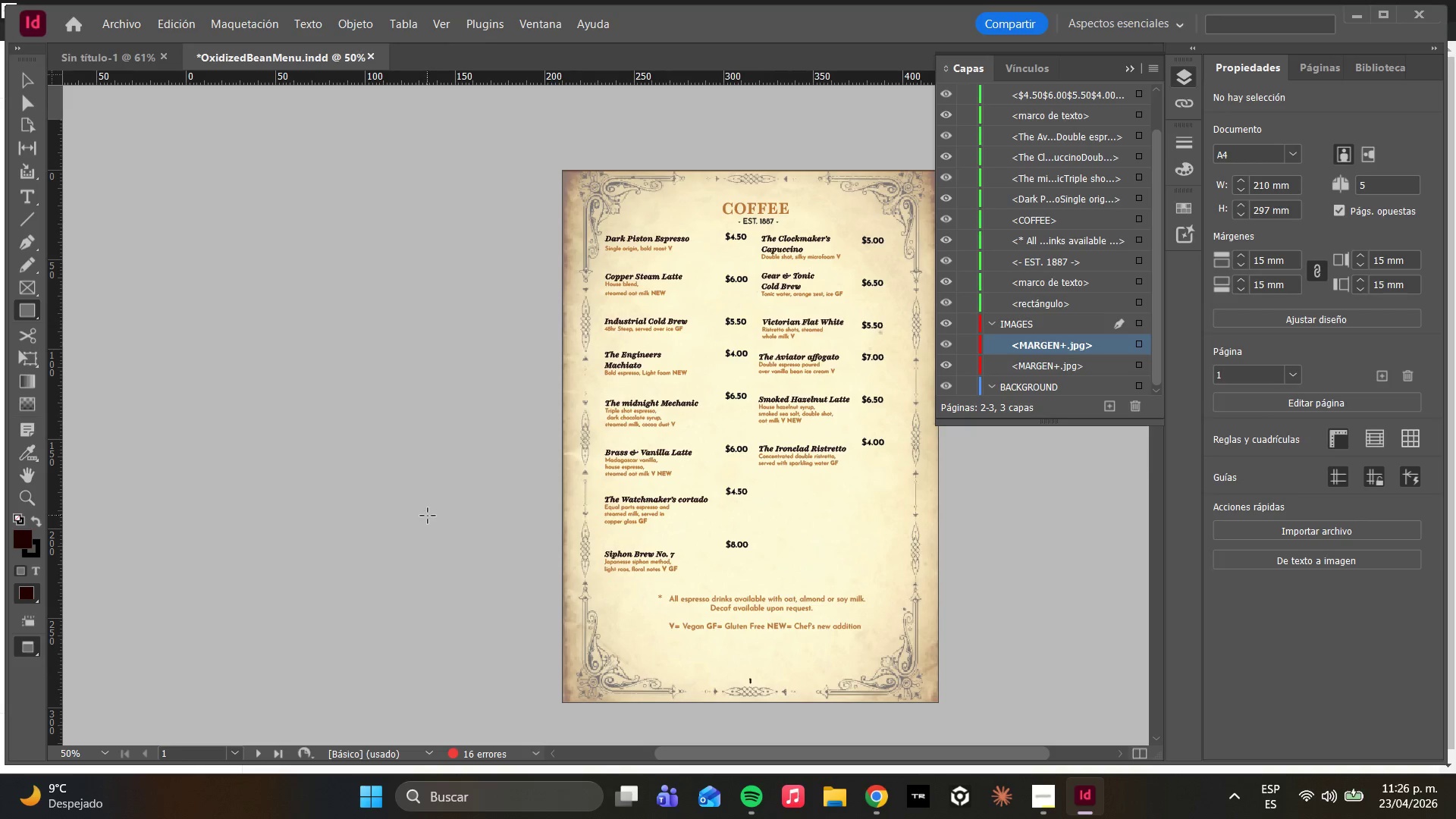 
scroll: coordinate [439, 539], scroll_direction: down, amount: 12.0
 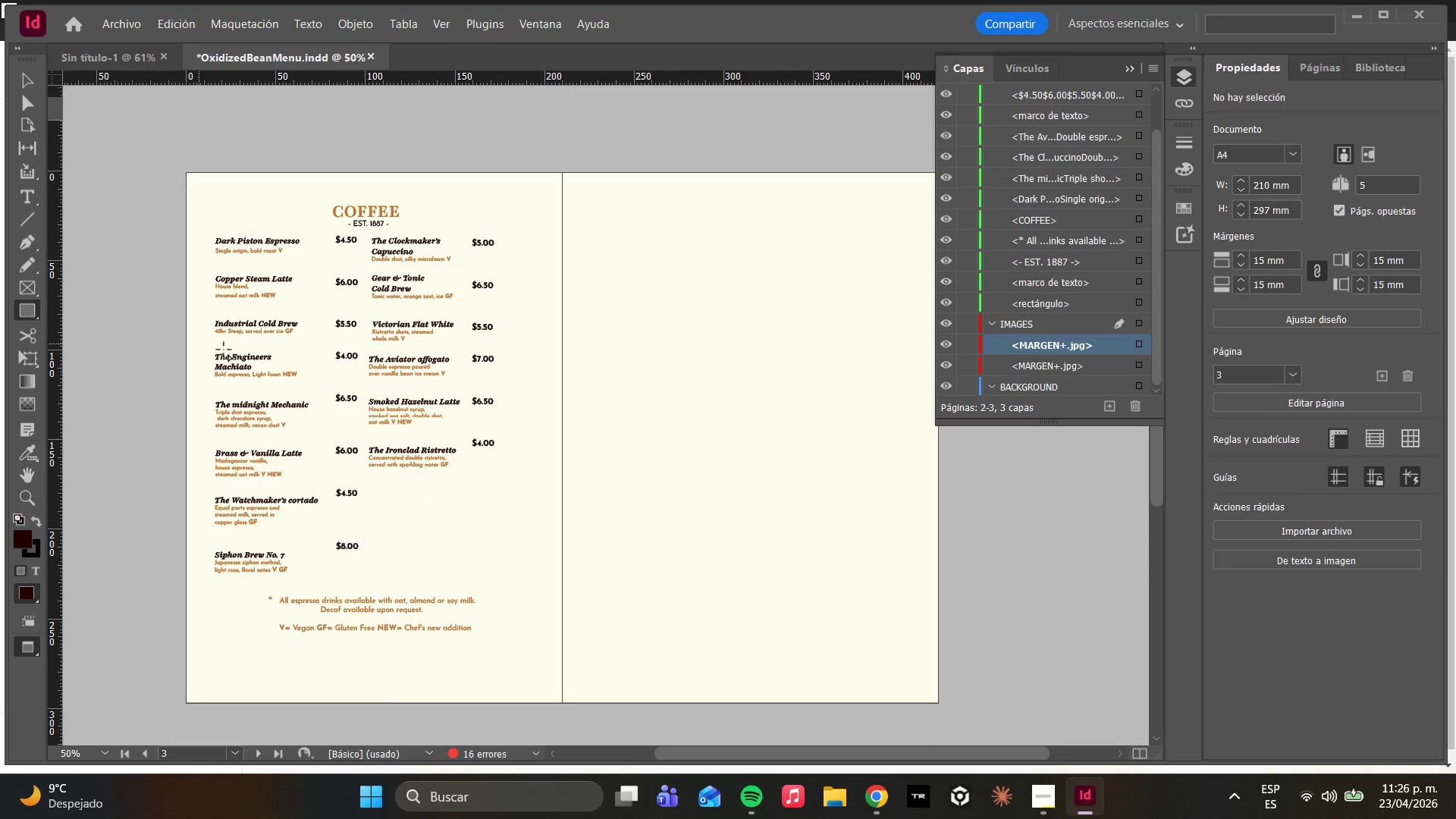 
type(wwwww)
 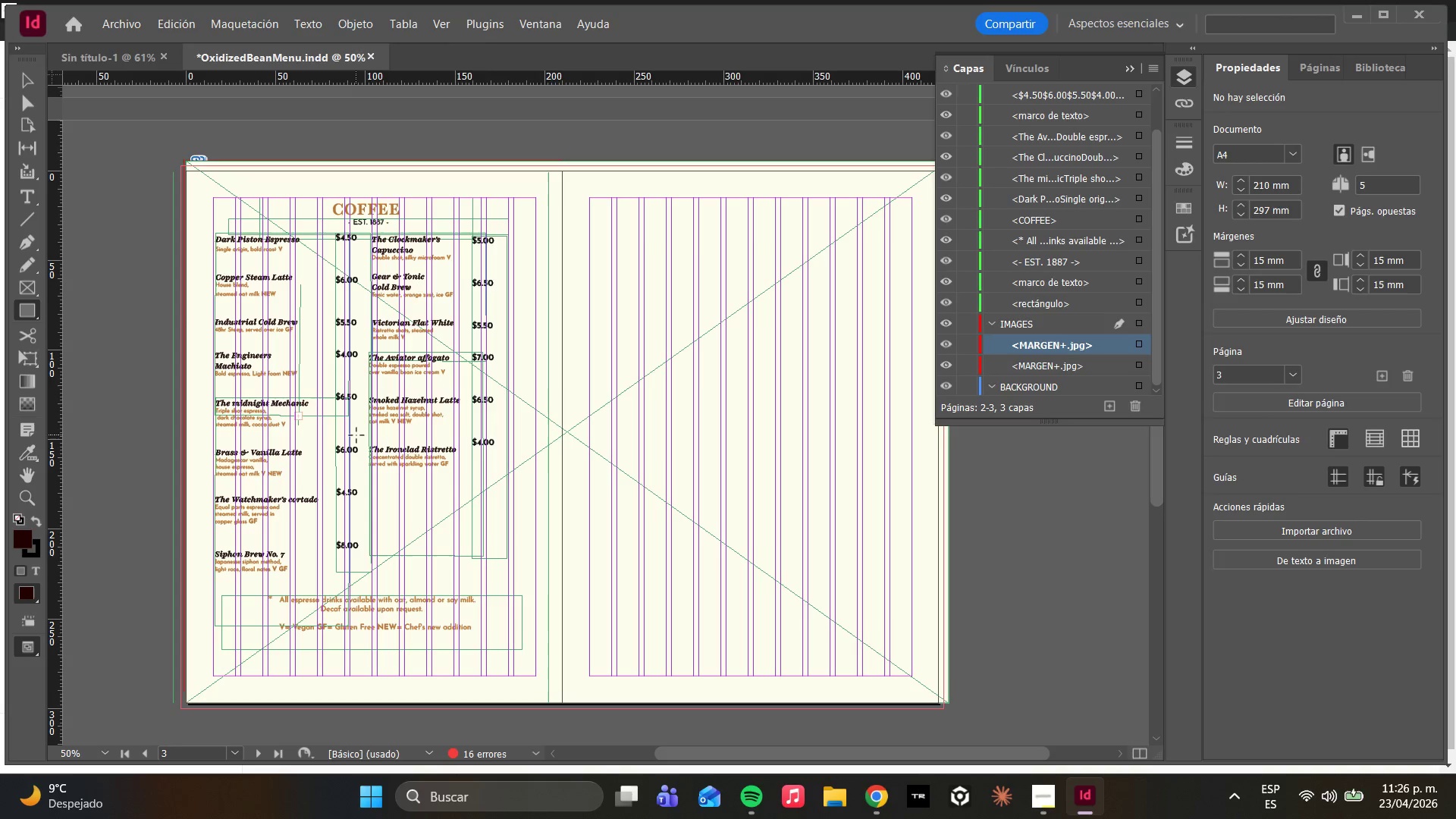 
type(wwwwww)
 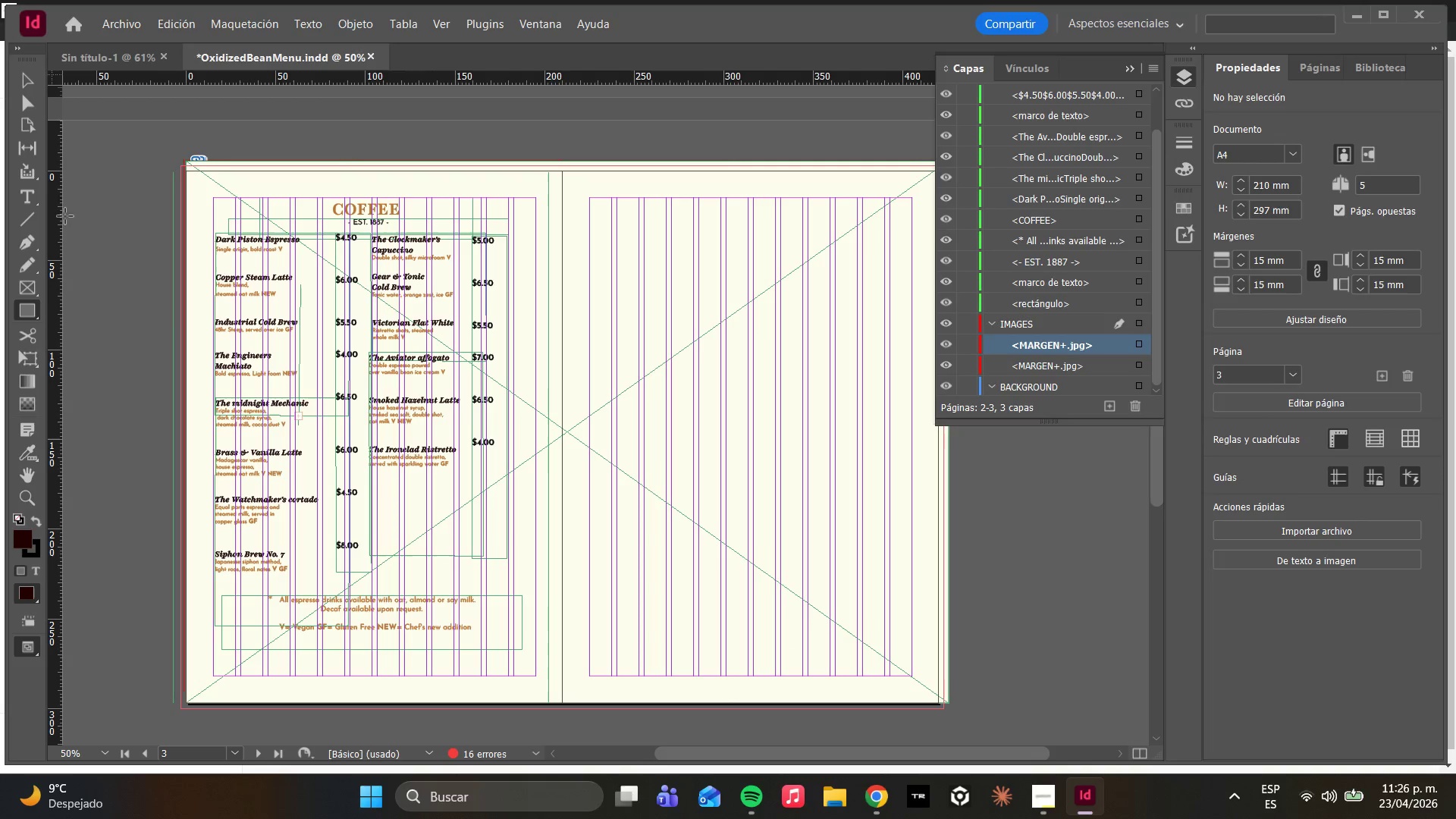 
left_click([27, 109])
 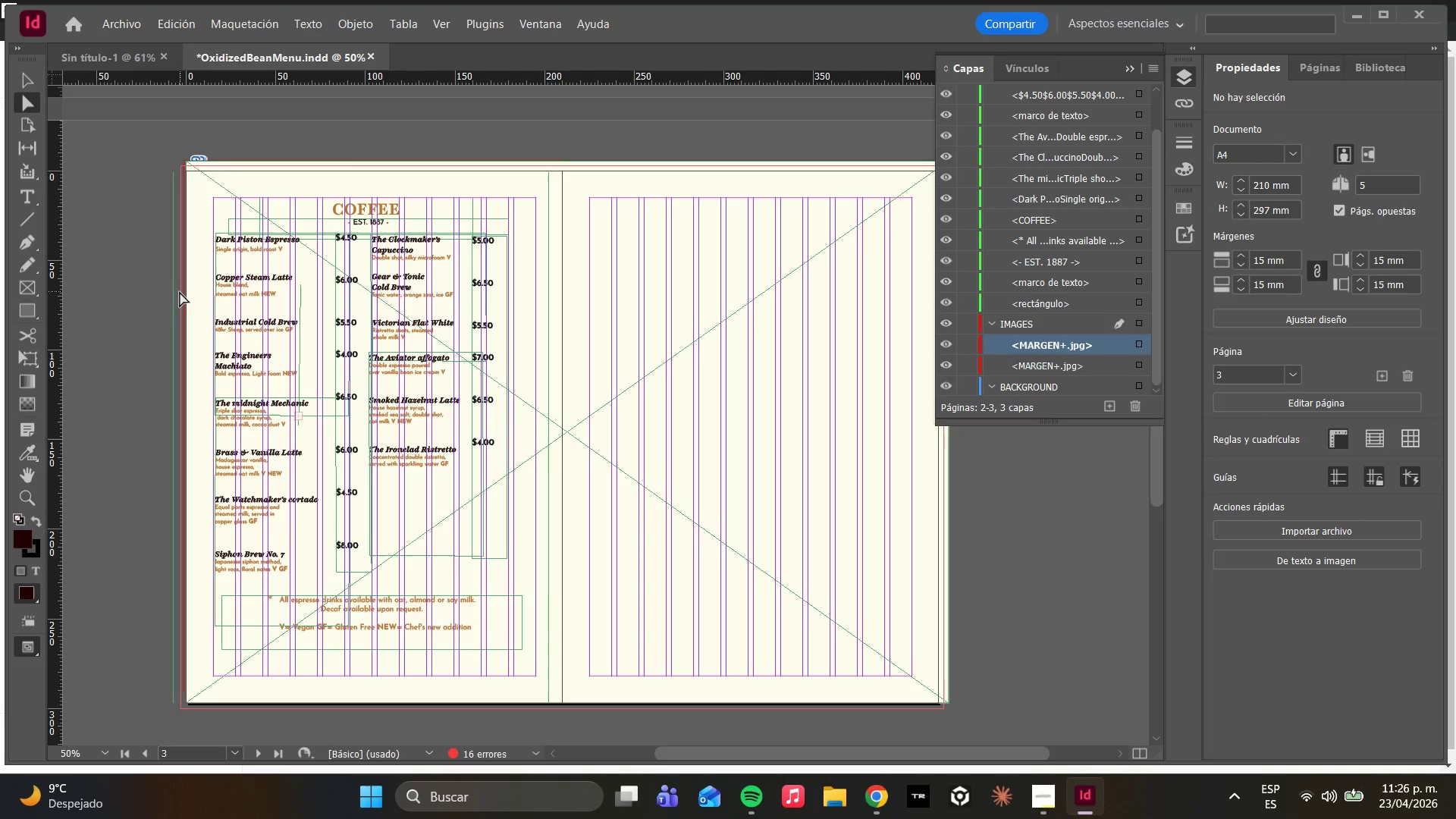 
left_click([186, 292])
 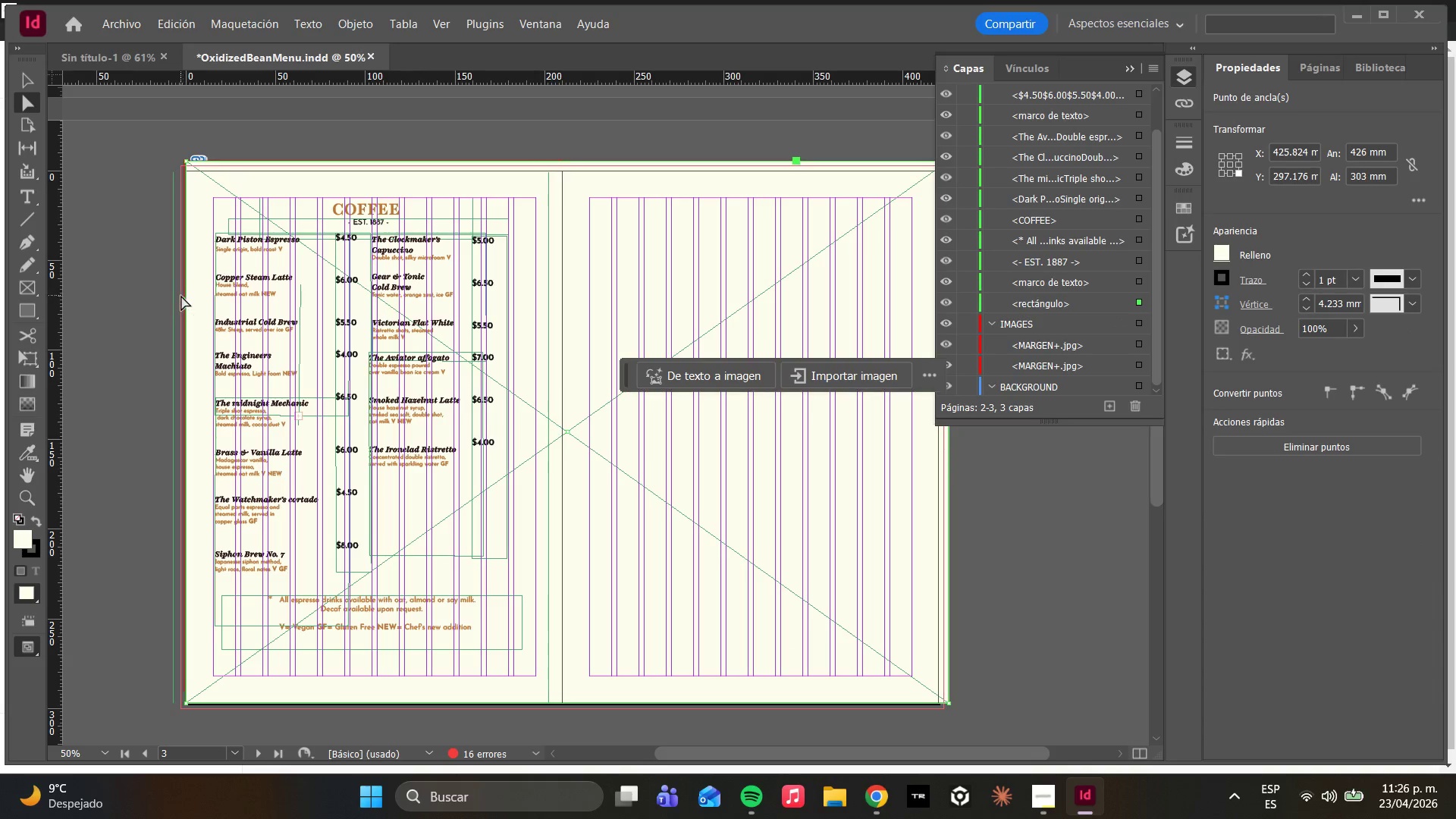 
hold_key(key=W, duration=0.31)
 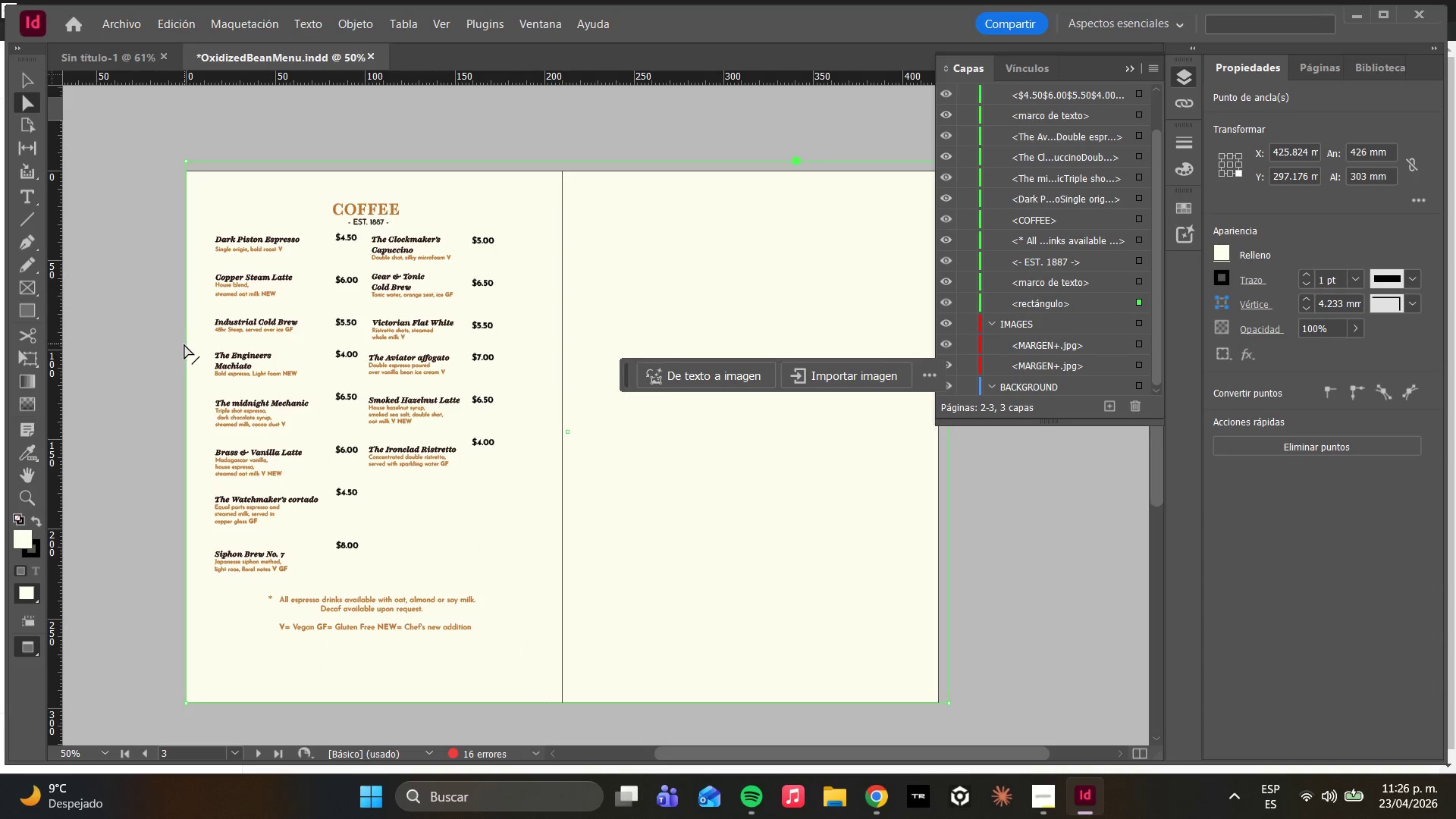 
hold_key(key=W, duration=0.75)
 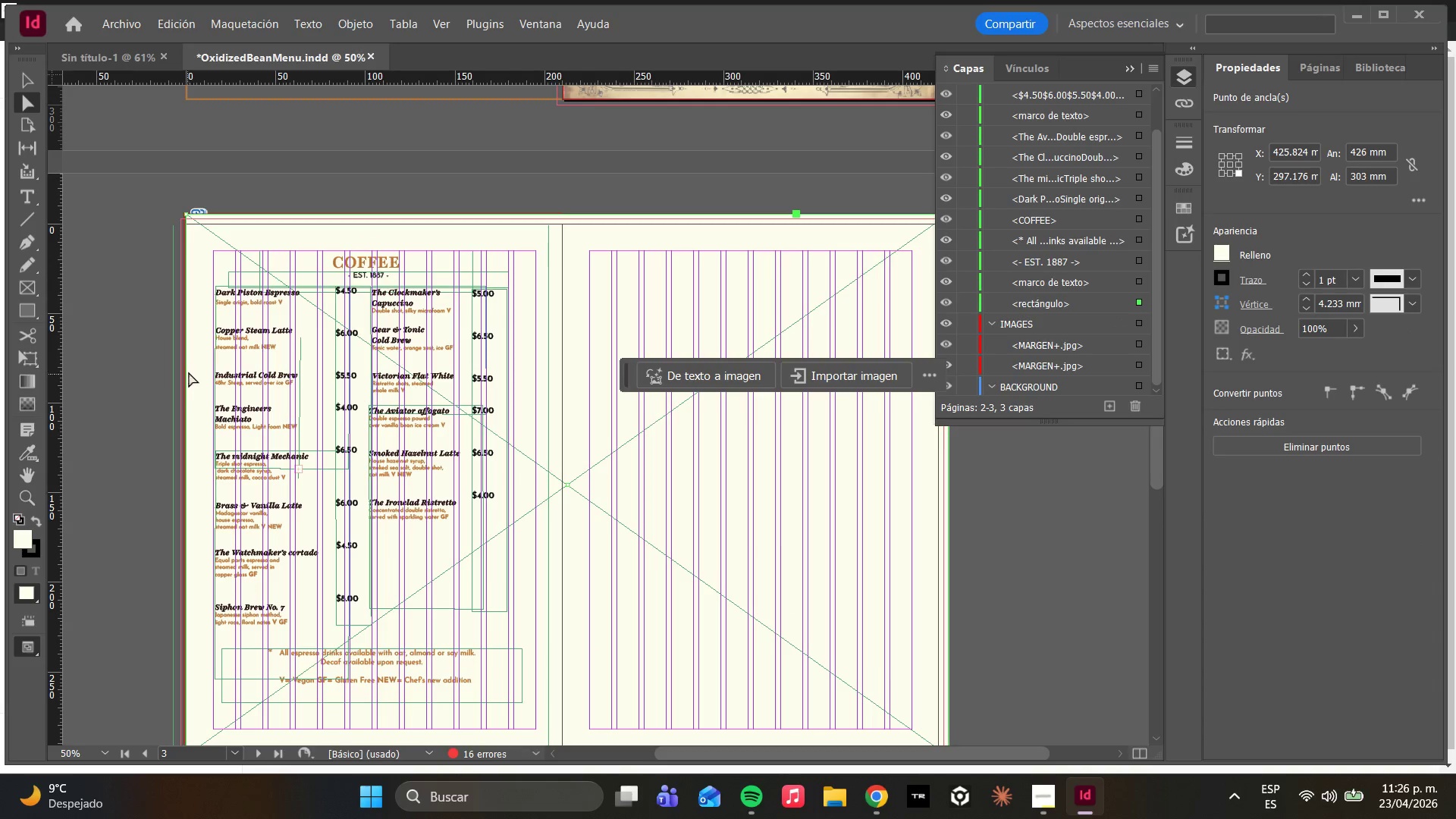 
scroll: coordinate [189, 347], scroll_direction: up, amount: 1.0
 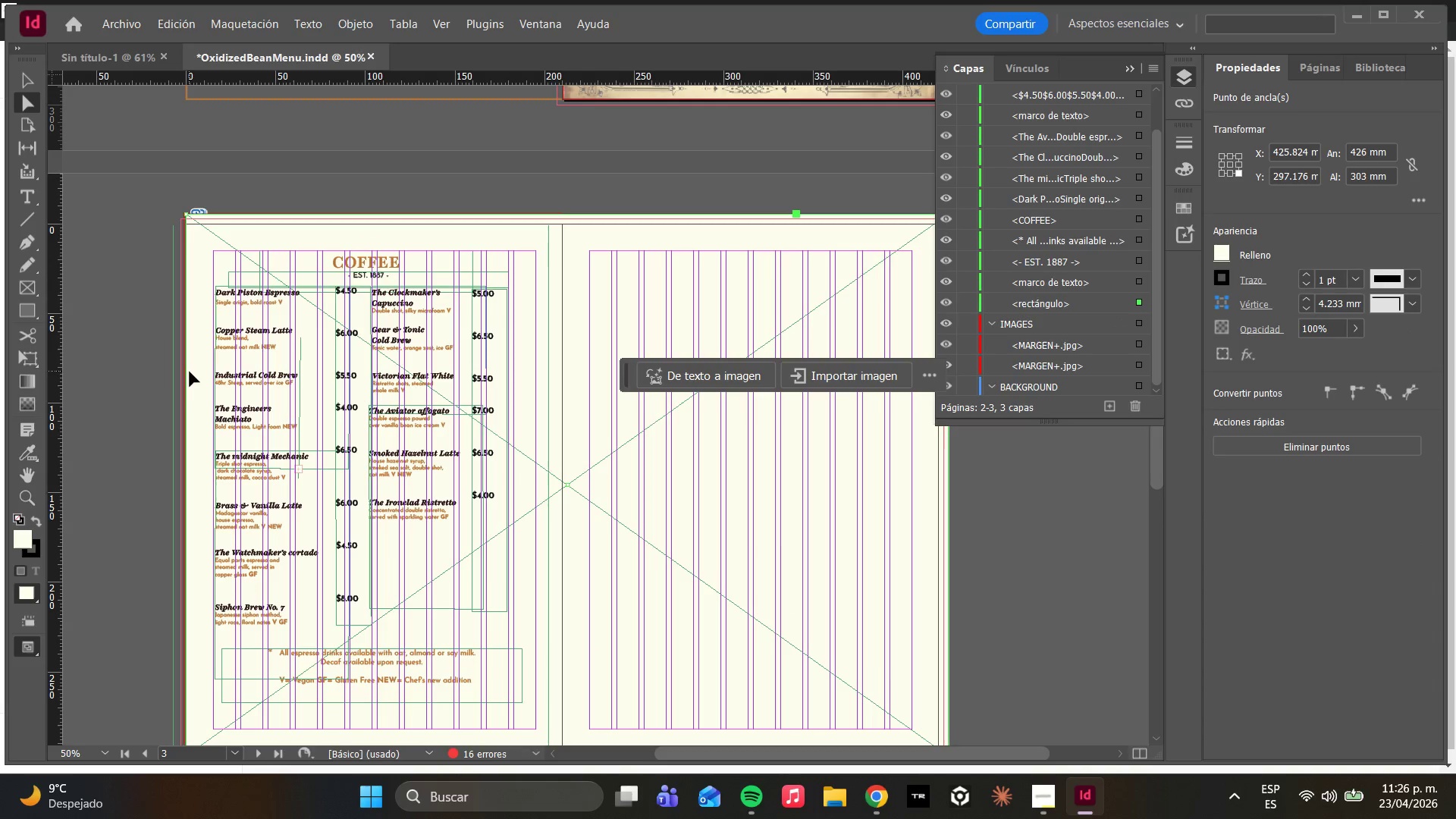 
key(Q)
 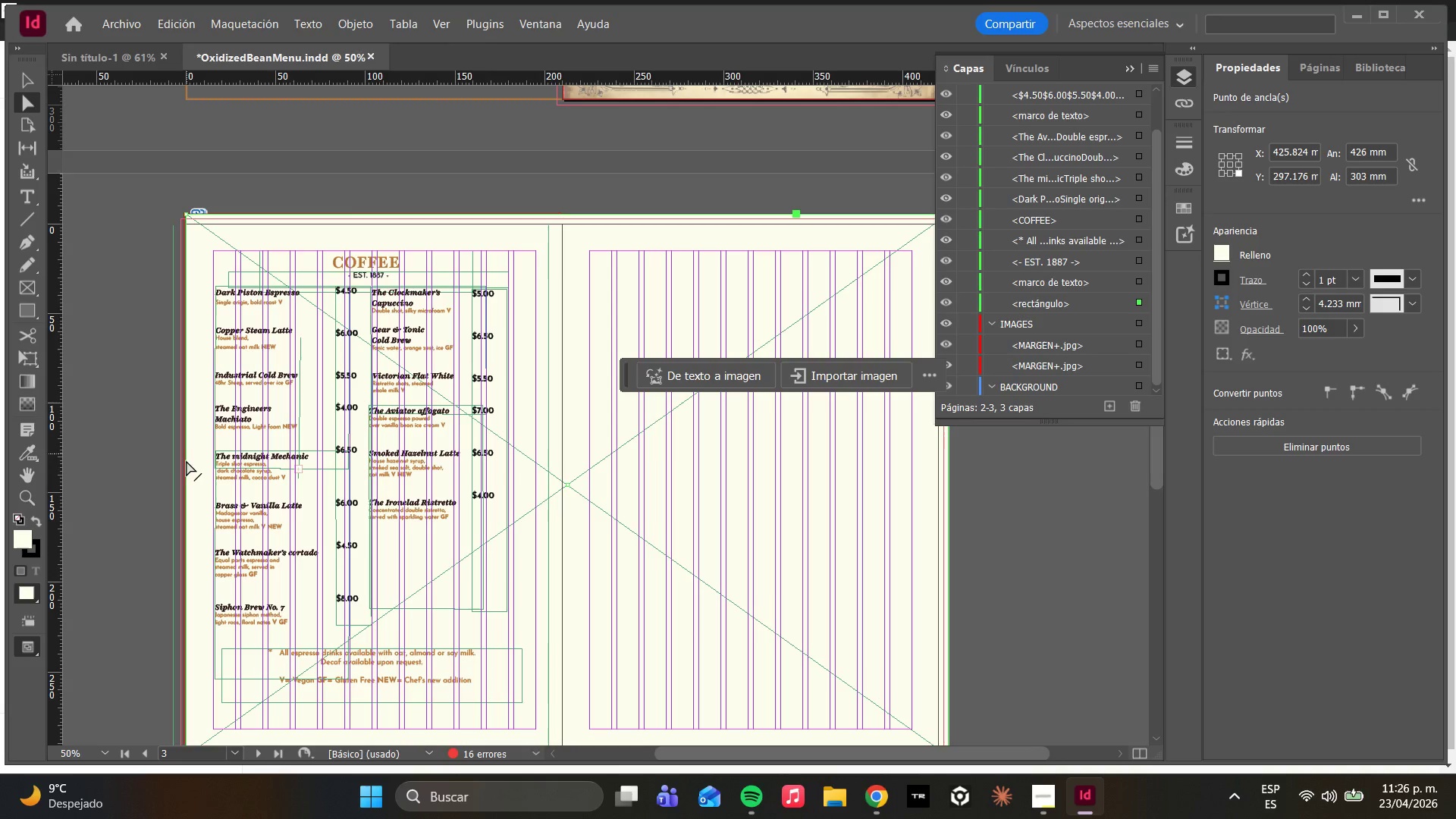 
hold_key(key=AltLeft, duration=0.45)
scroll: coordinate [187, 465], scroll_direction: up, amount: 2.0
 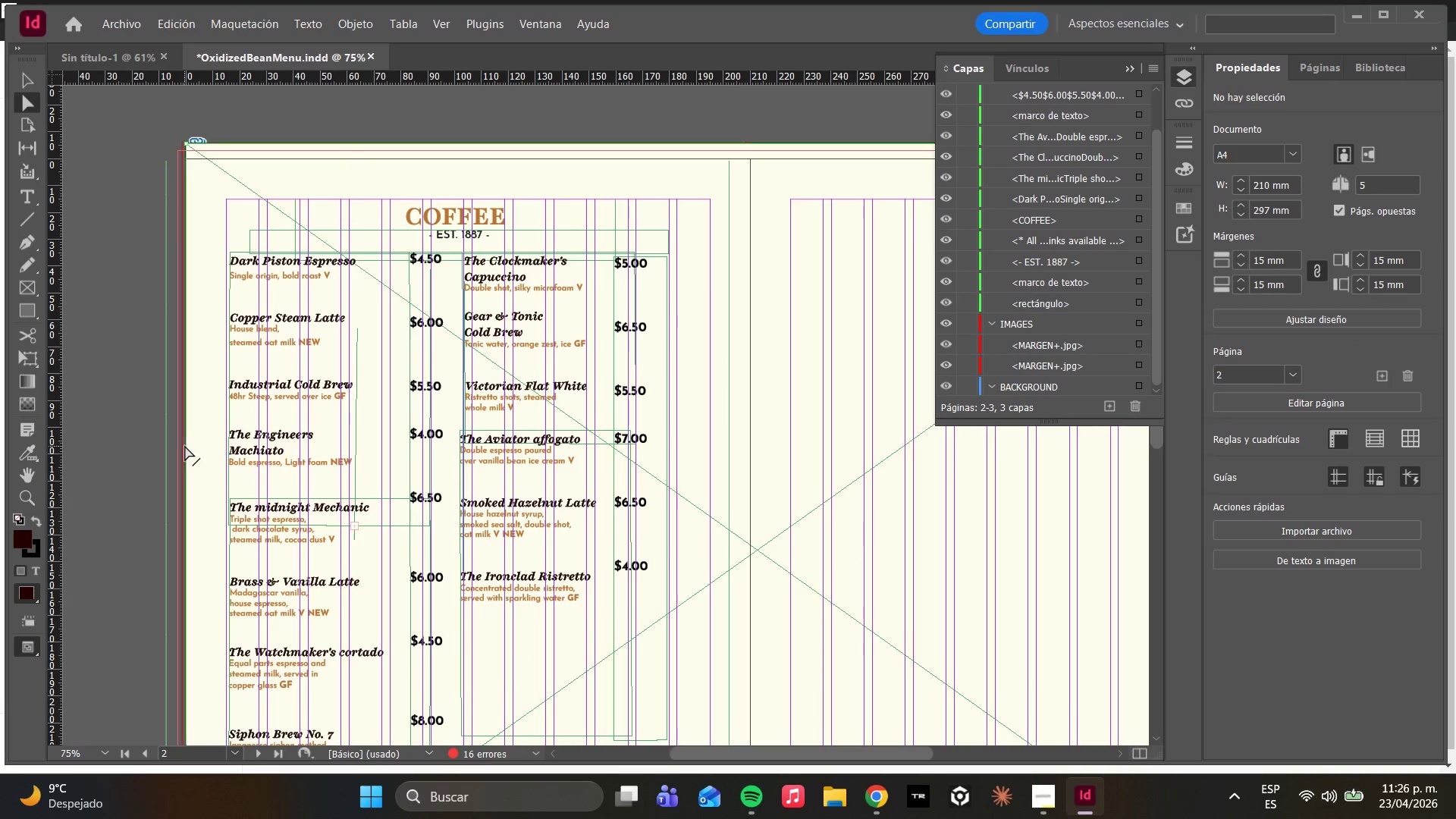 
left_click([184, 448])
 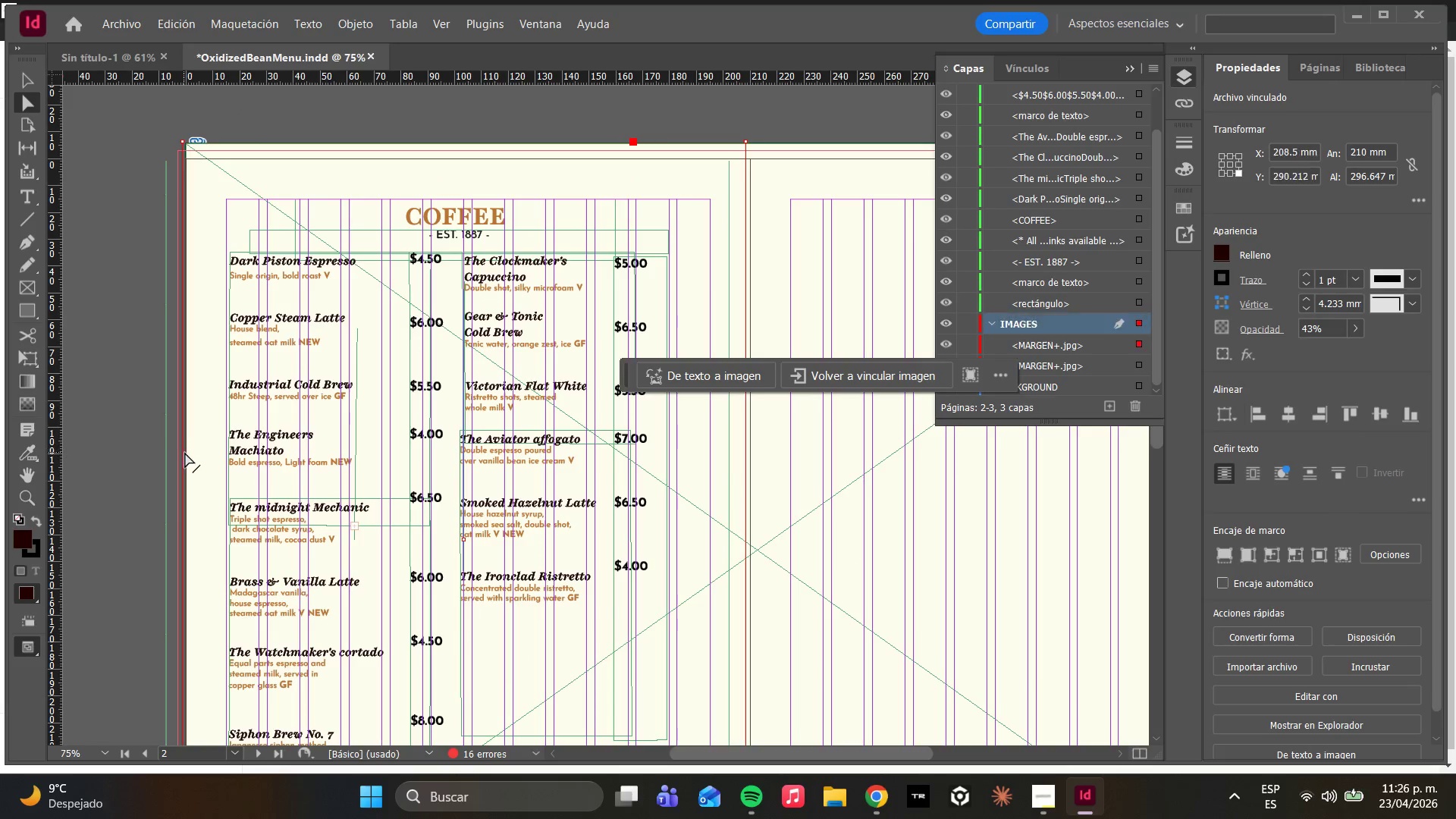 
key(Delete)
 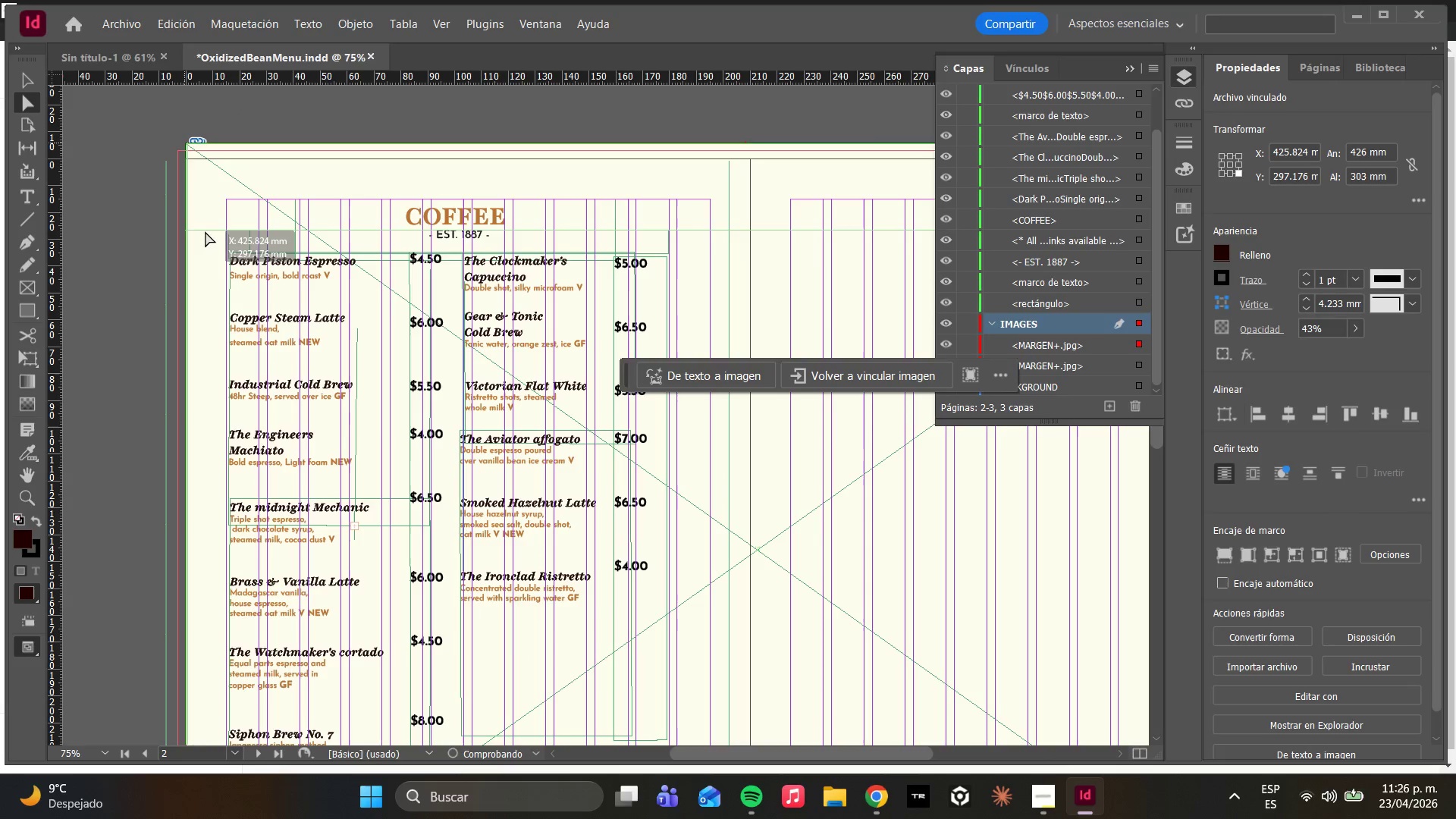 
left_click([178, 249])
 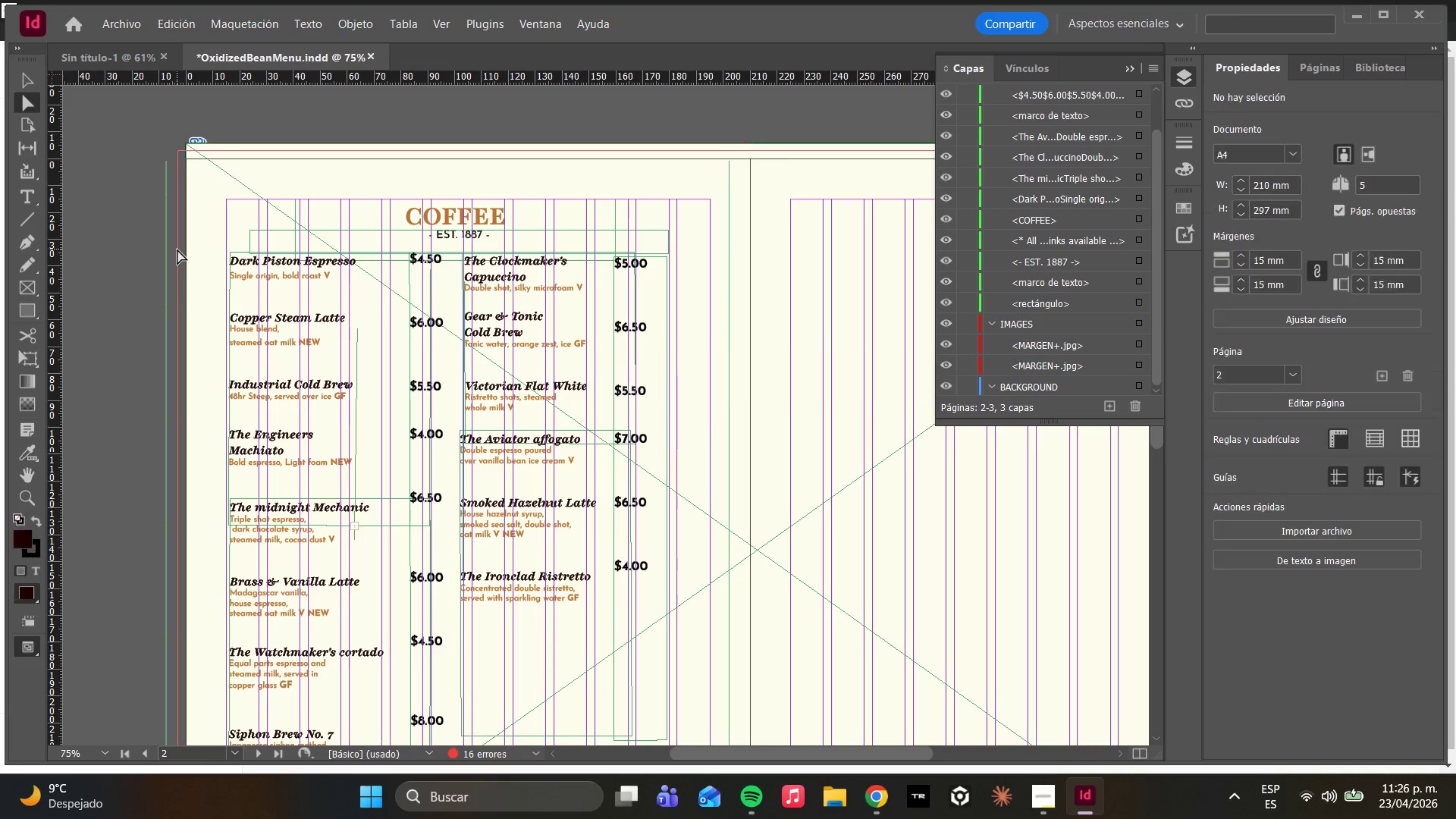 
left_click_drag(start_coordinate=[176, 249], to_coordinate=[185, 249])
 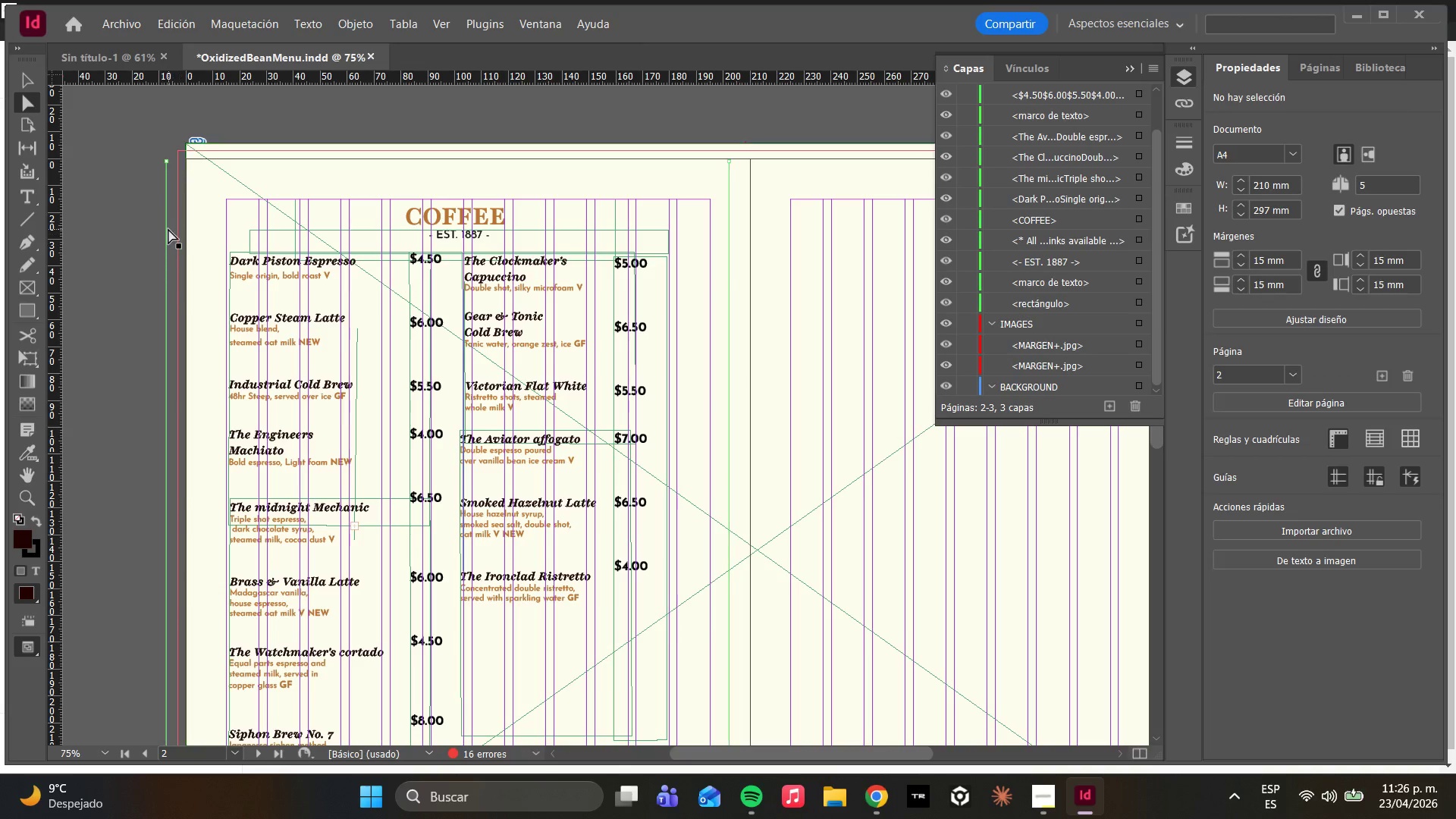 
left_click_drag(start_coordinate=[168, 229], to_coordinate=[180, 228])
 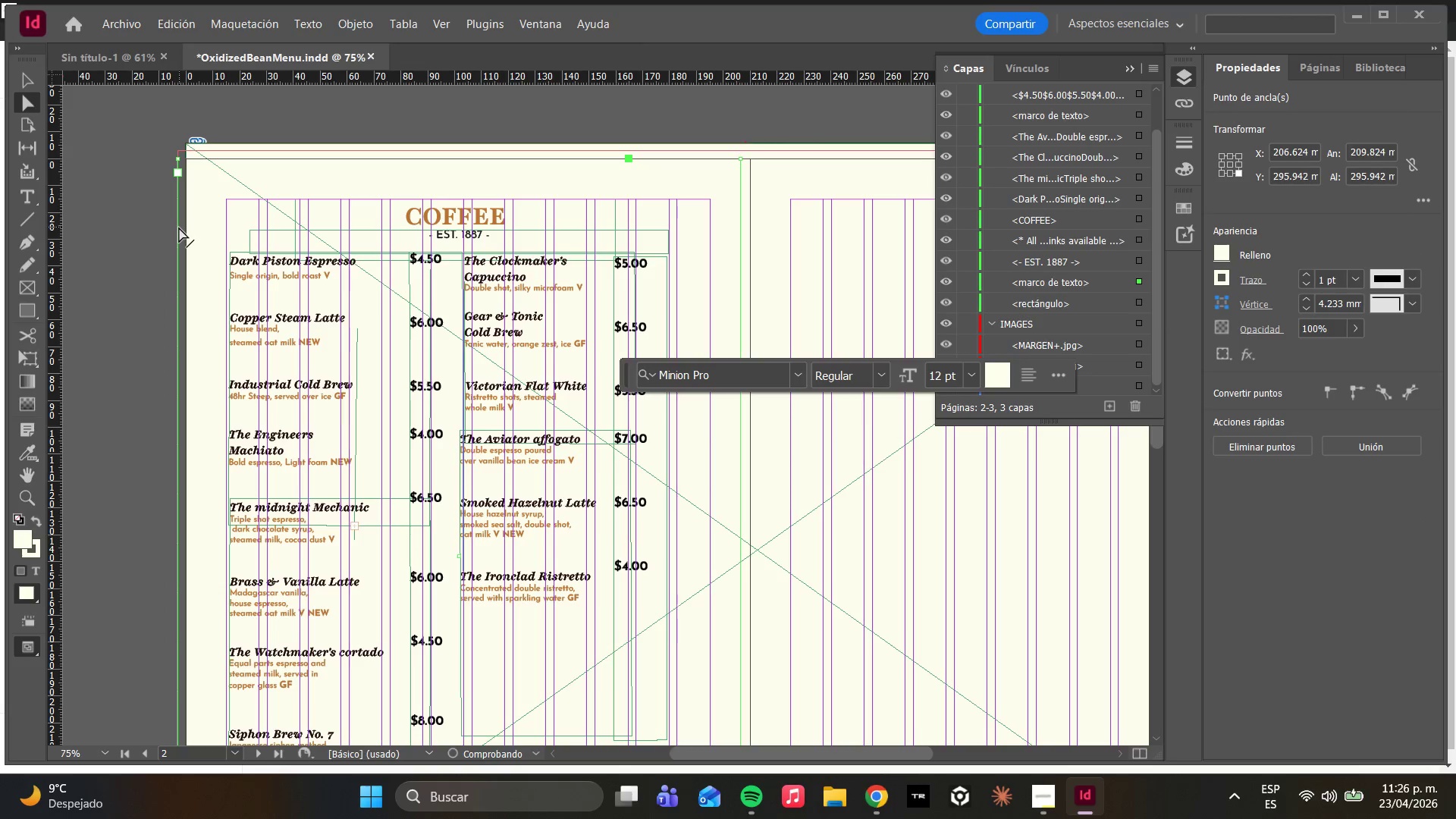 
left_click_drag(start_coordinate=[179, 228], to_coordinate=[187, 216])
 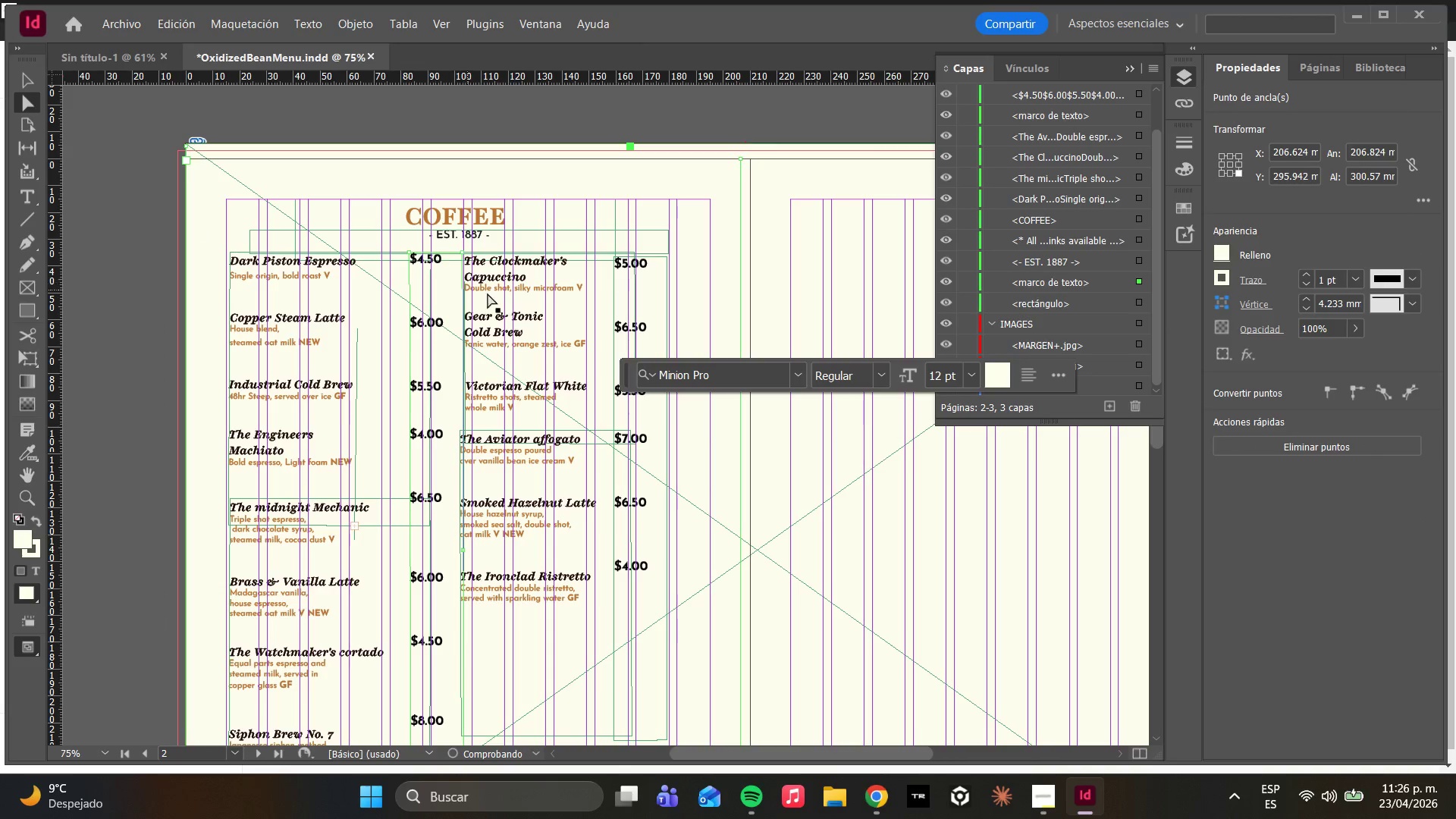 
scroll: coordinate [517, 304], scroll_direction: down, amount: 7.0
 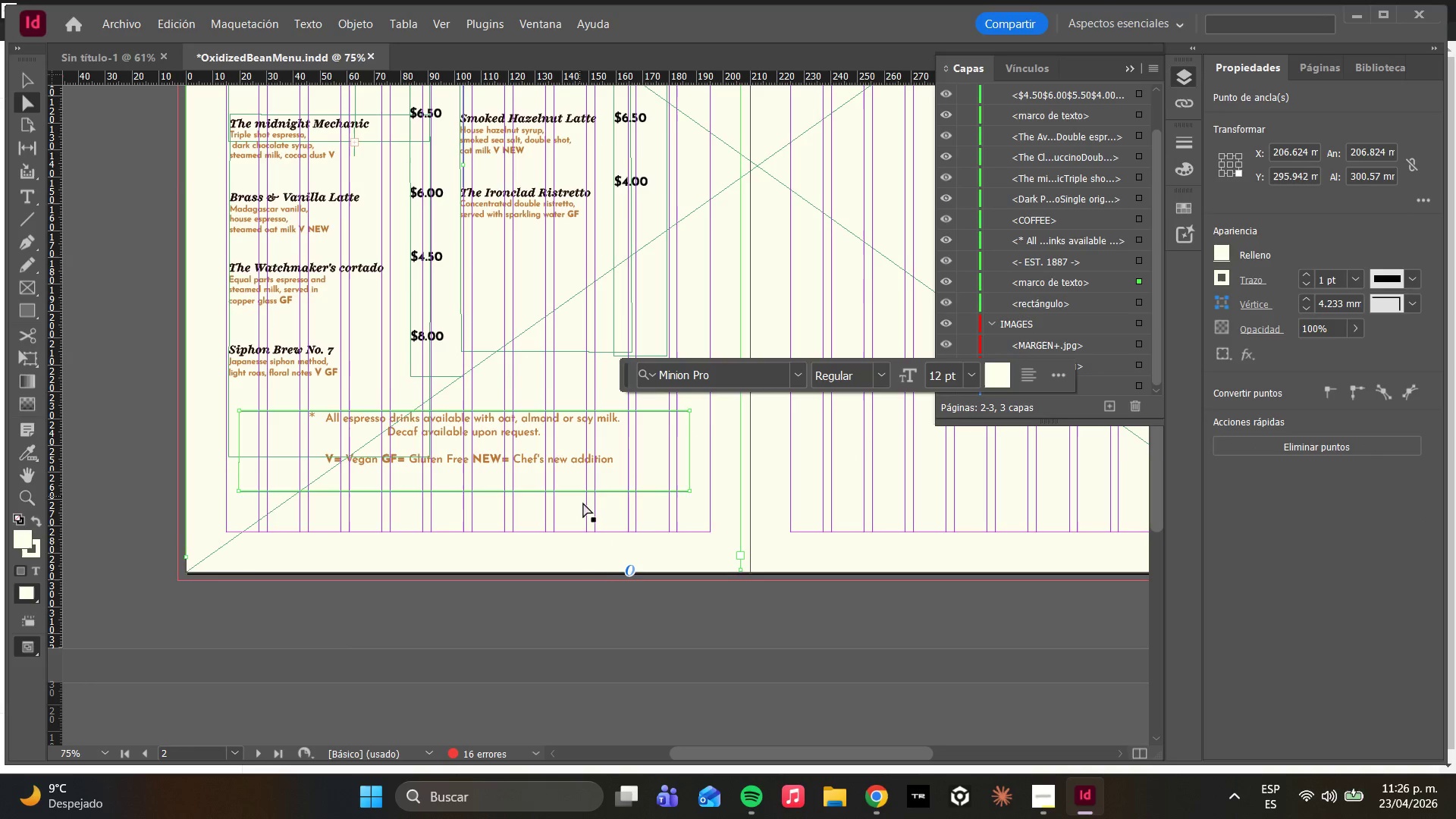 
key(Delete)
 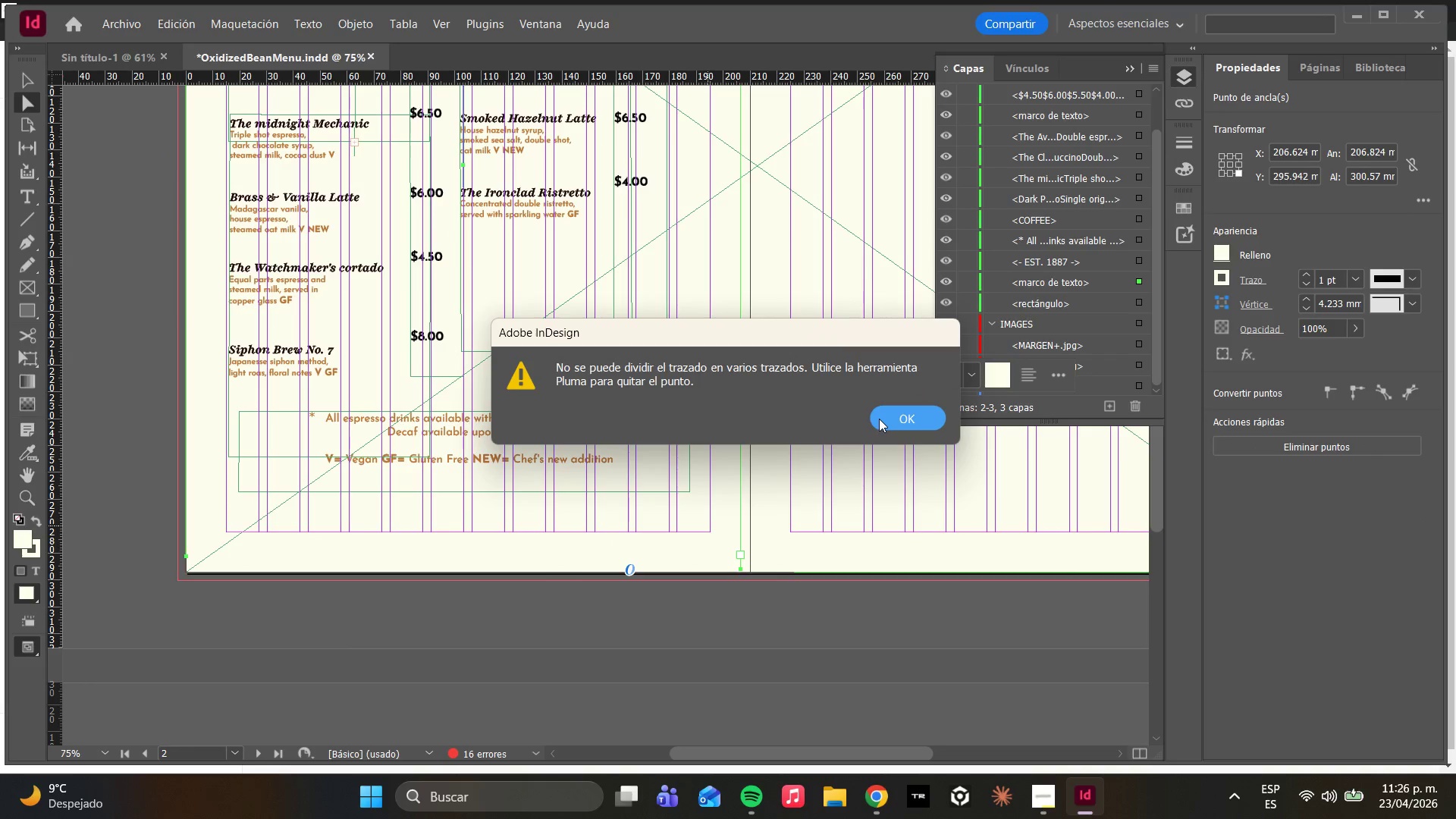 
left_click([886, 419])
 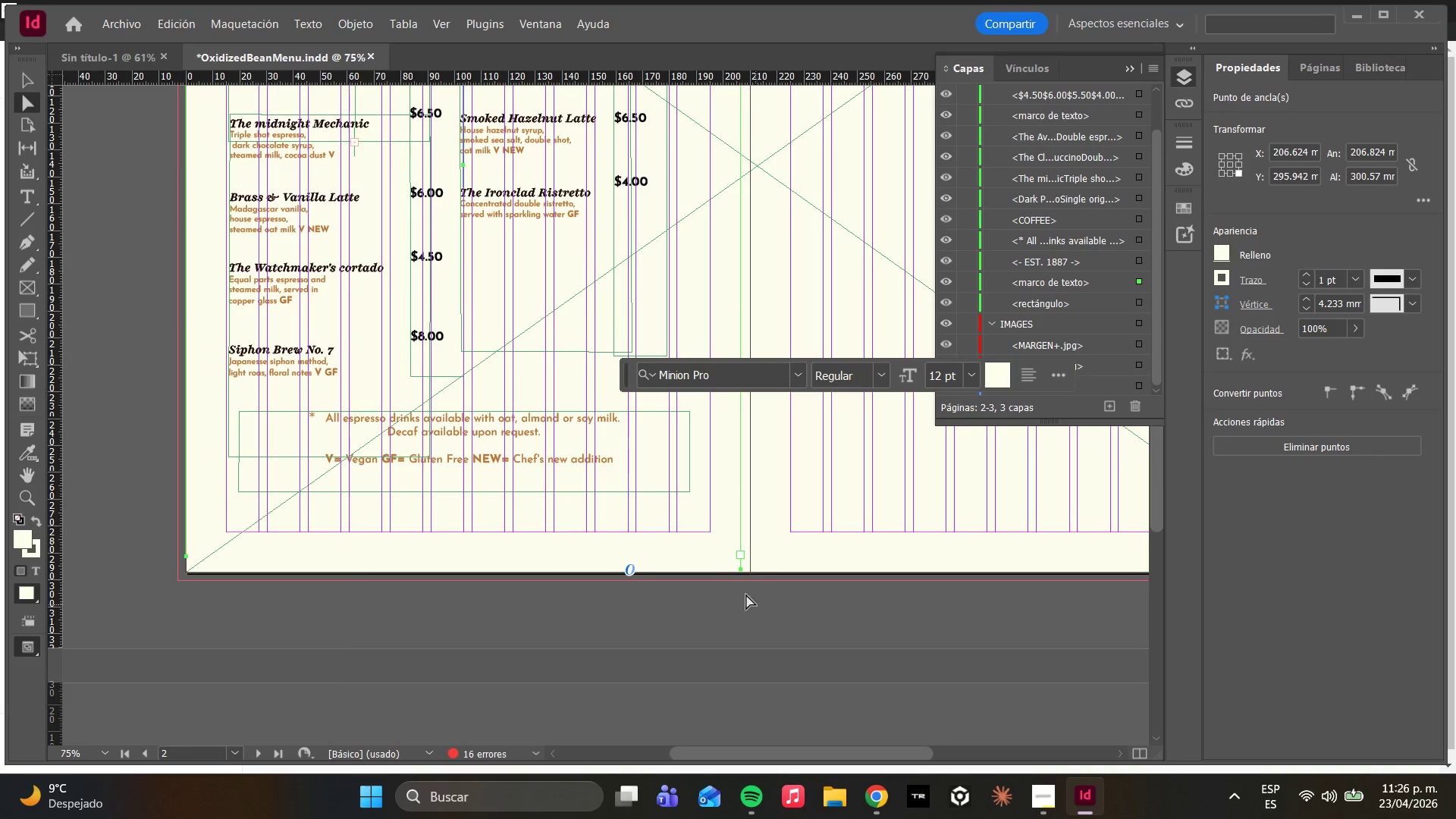 
scroll: coordinate [390, 406], scroll_direction: up, amount: 9.0
 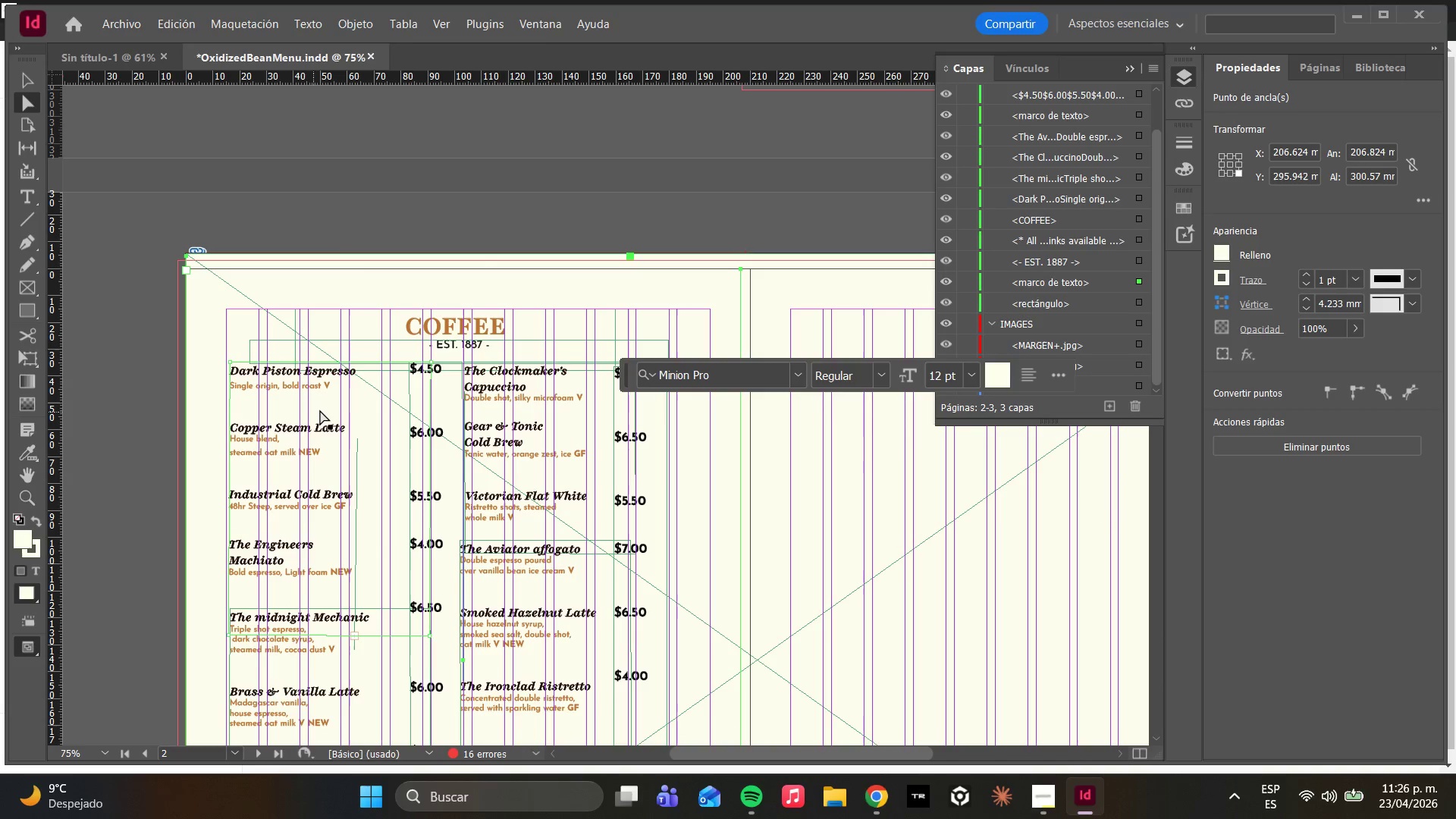 
scroll: coordinate [322, 410], scroll_direction: down, amount: 2.0
 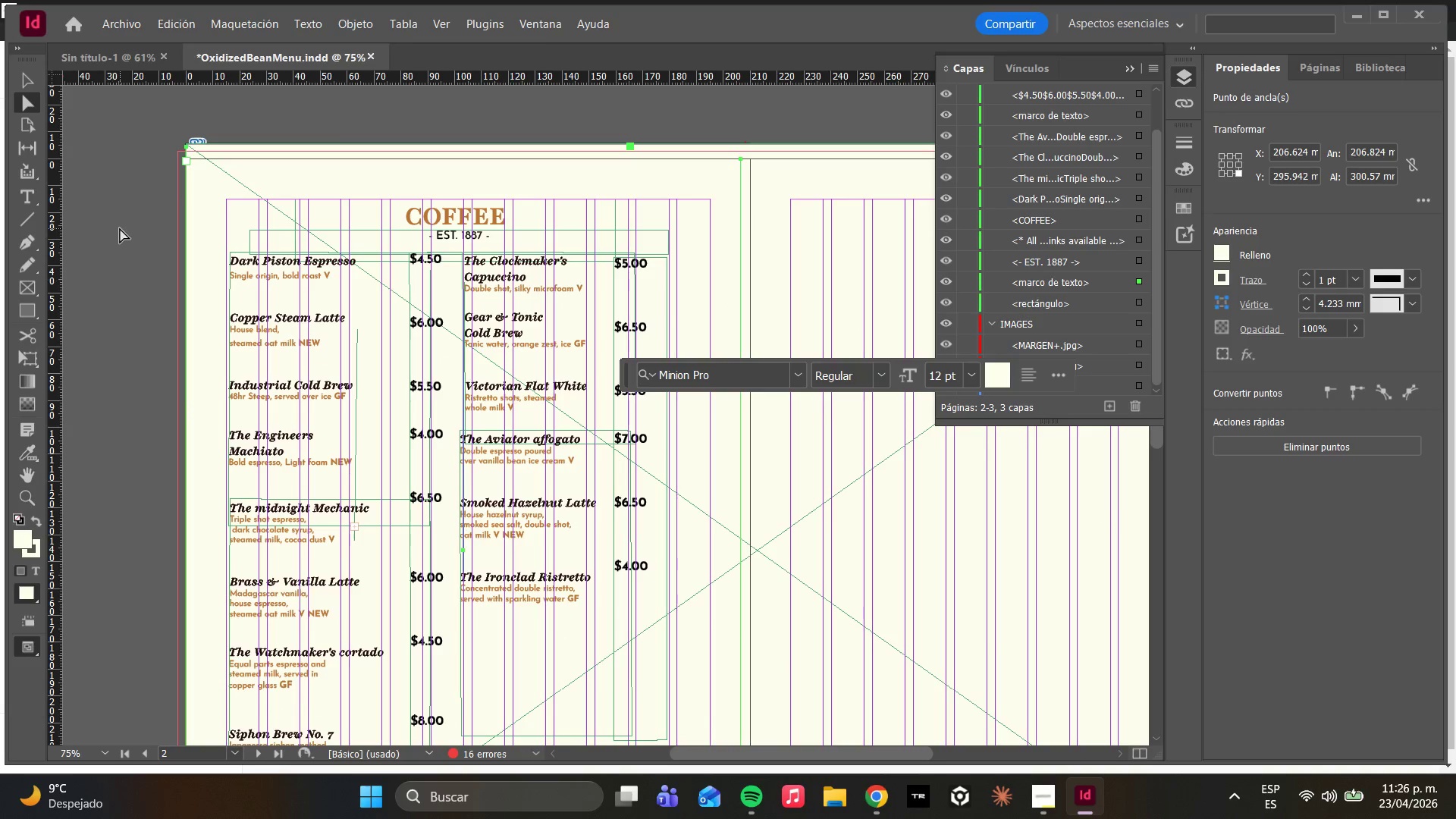 
left_click([139, 177])
 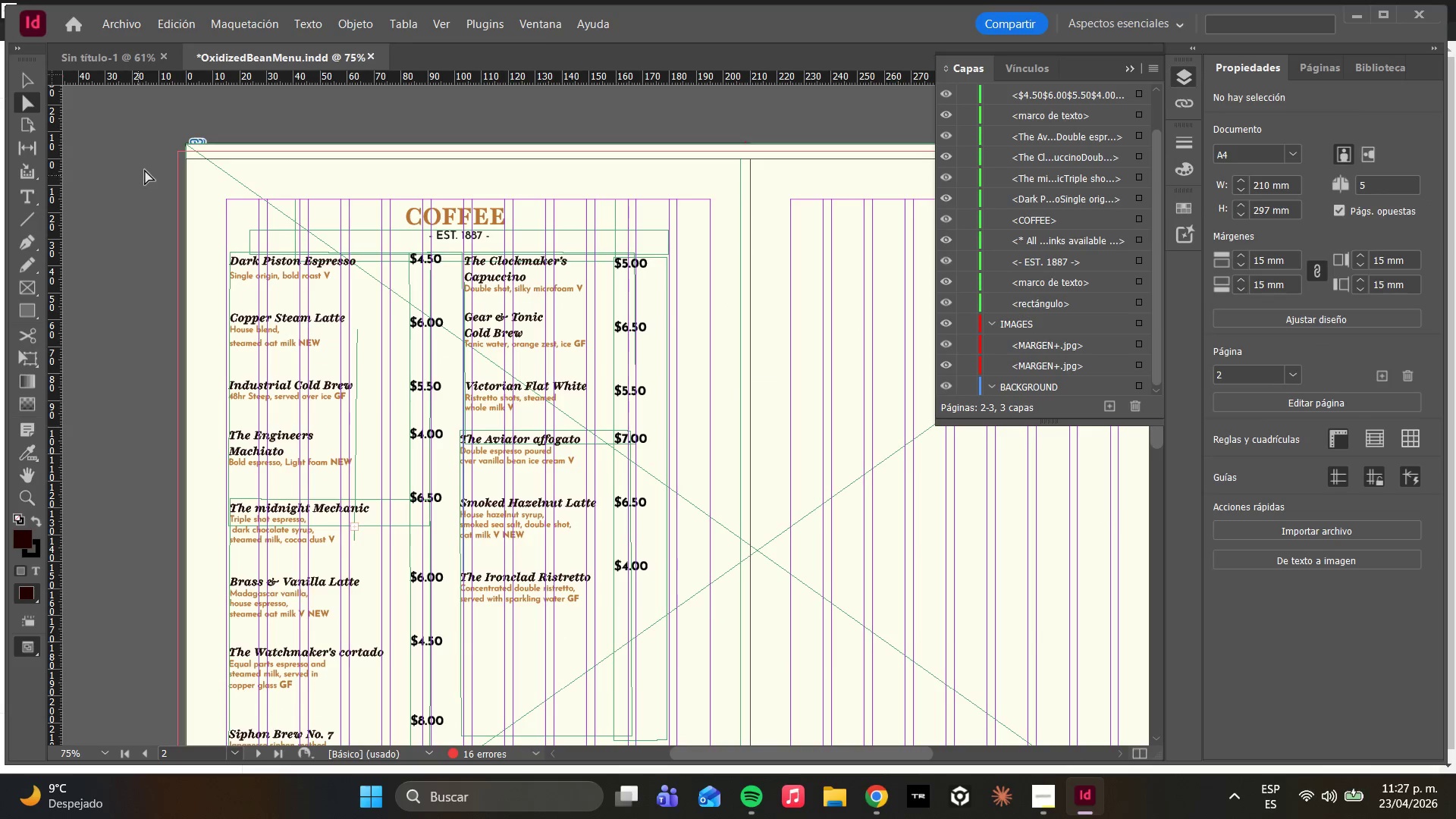 
scroll: coordinate [386, 300], scroll_direction: down, amount: 5.0
 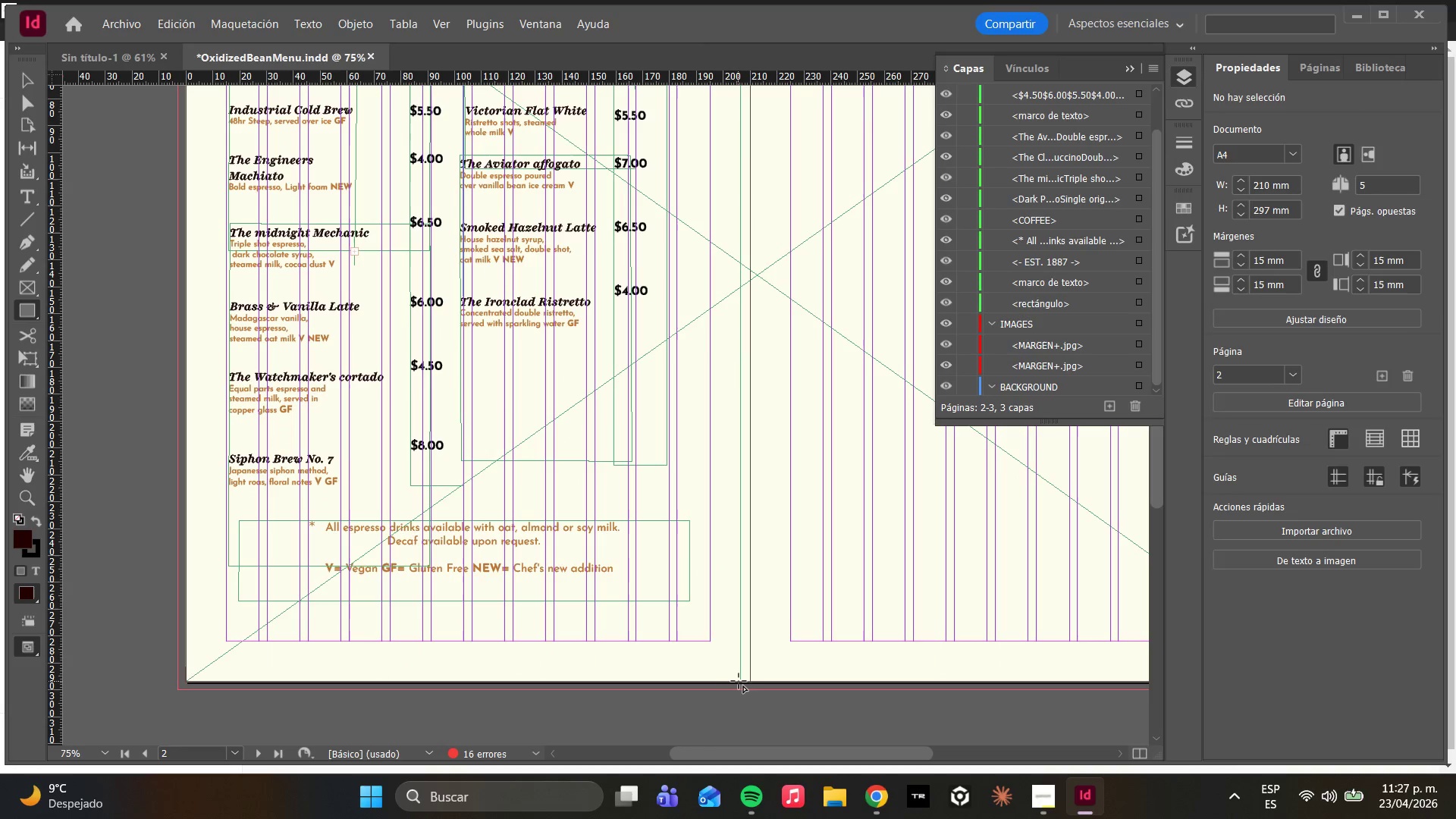 
wait(5.32)
 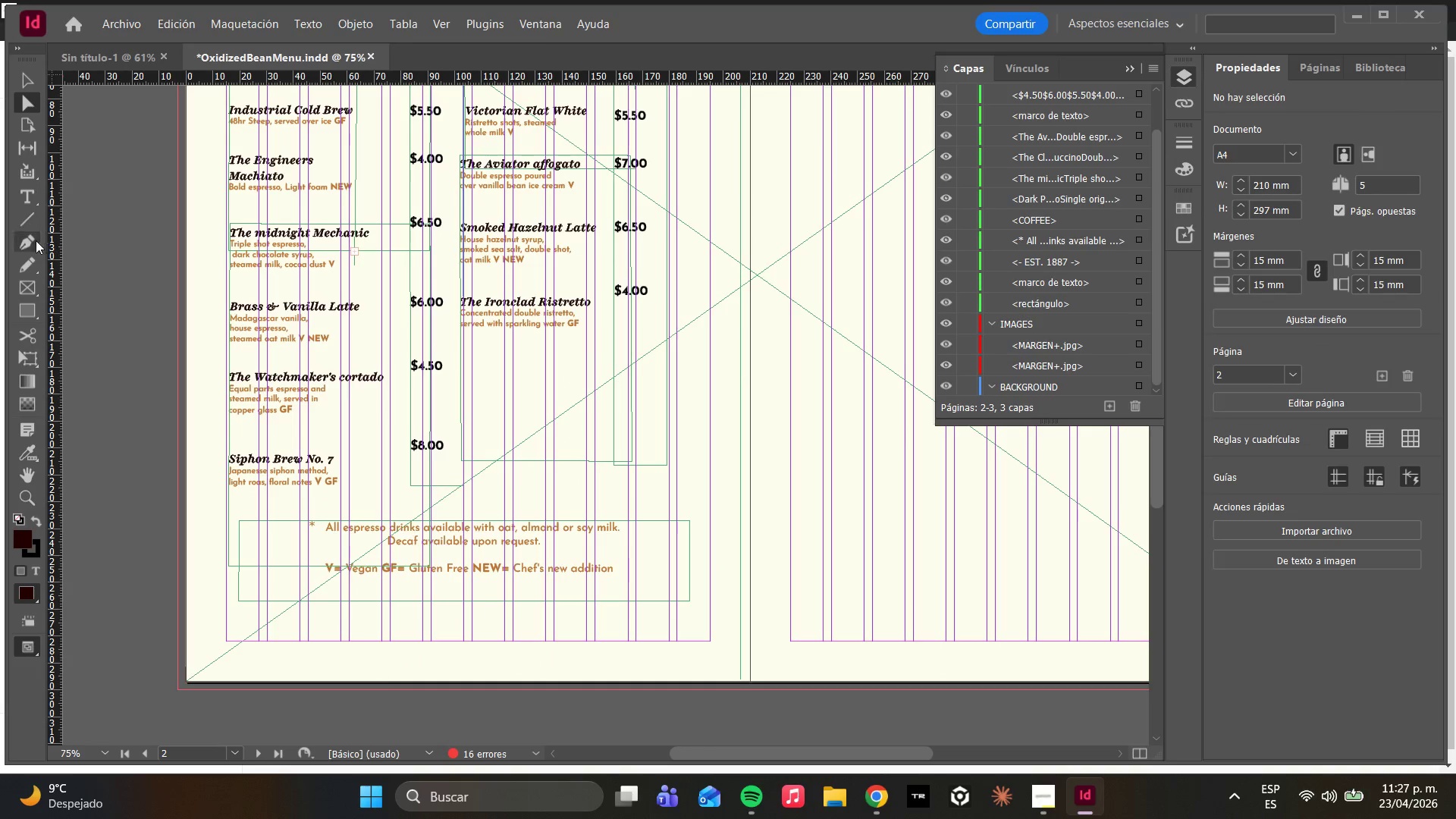 
left_click_drag(start_coordinate=[752, 682], to_coordinate=[187, 218])
 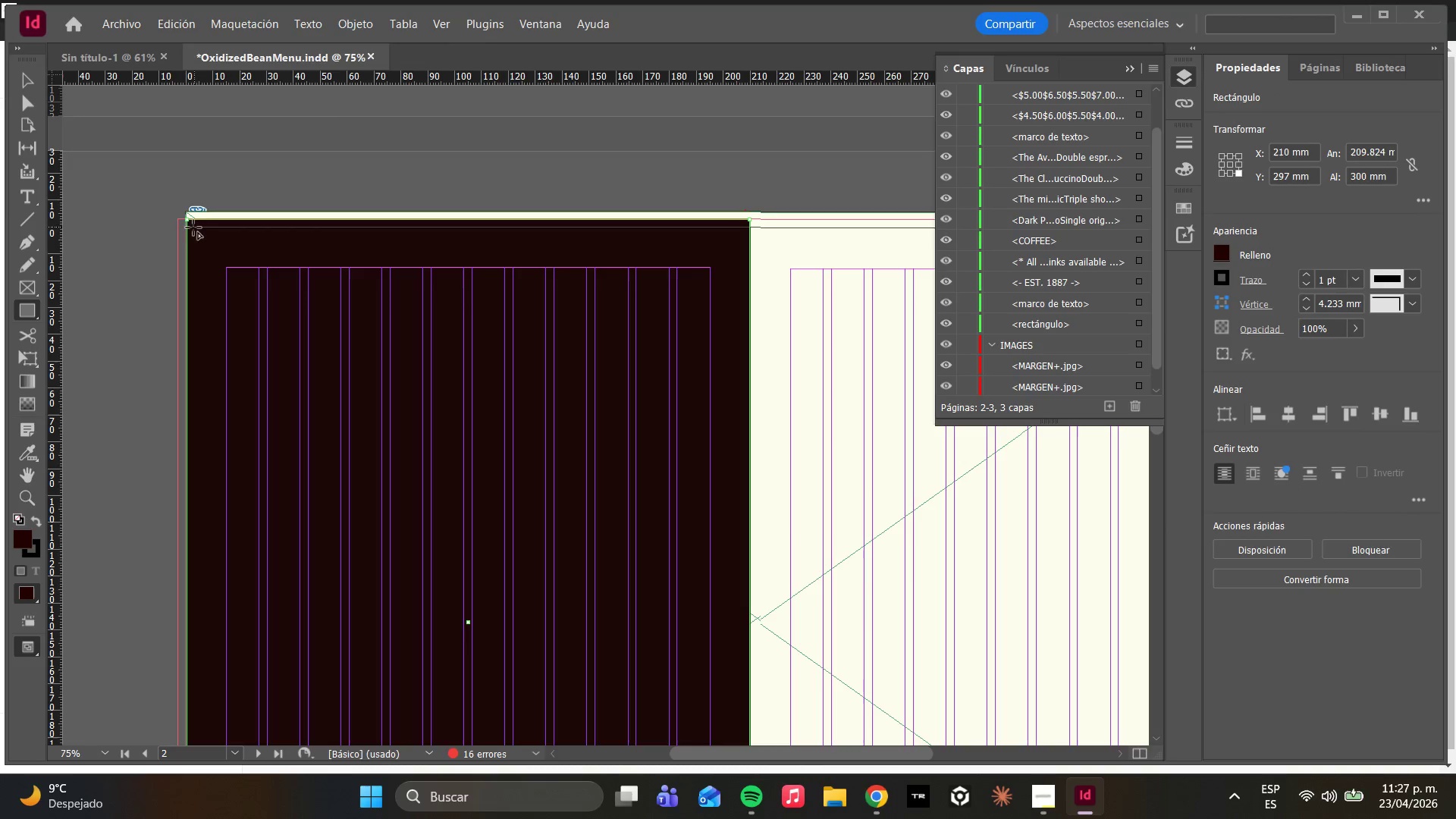 
scroll: coordinate [180, 220], scroll_direction: up, amount: 5.0
 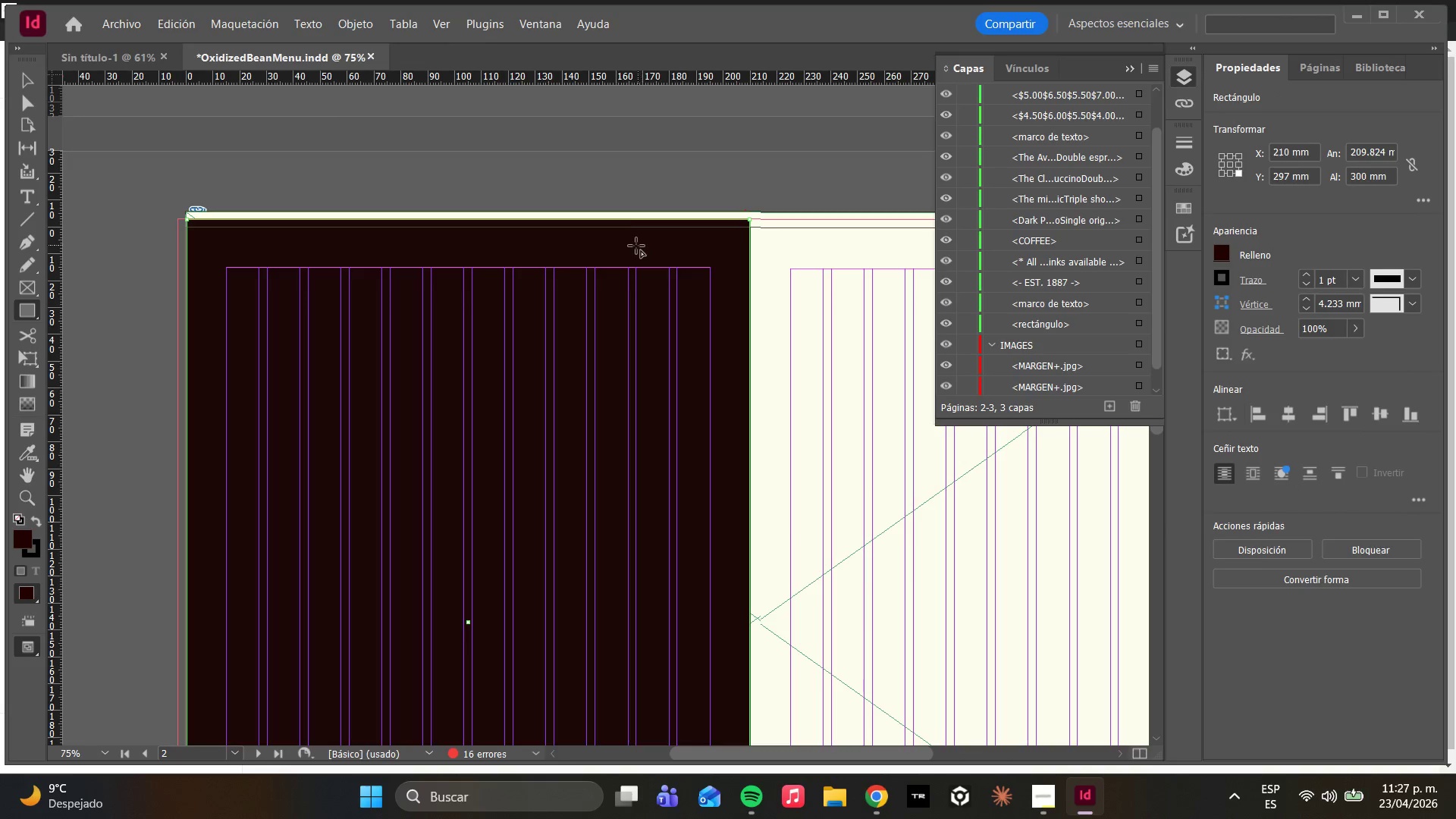 
left_click([27, 99])
 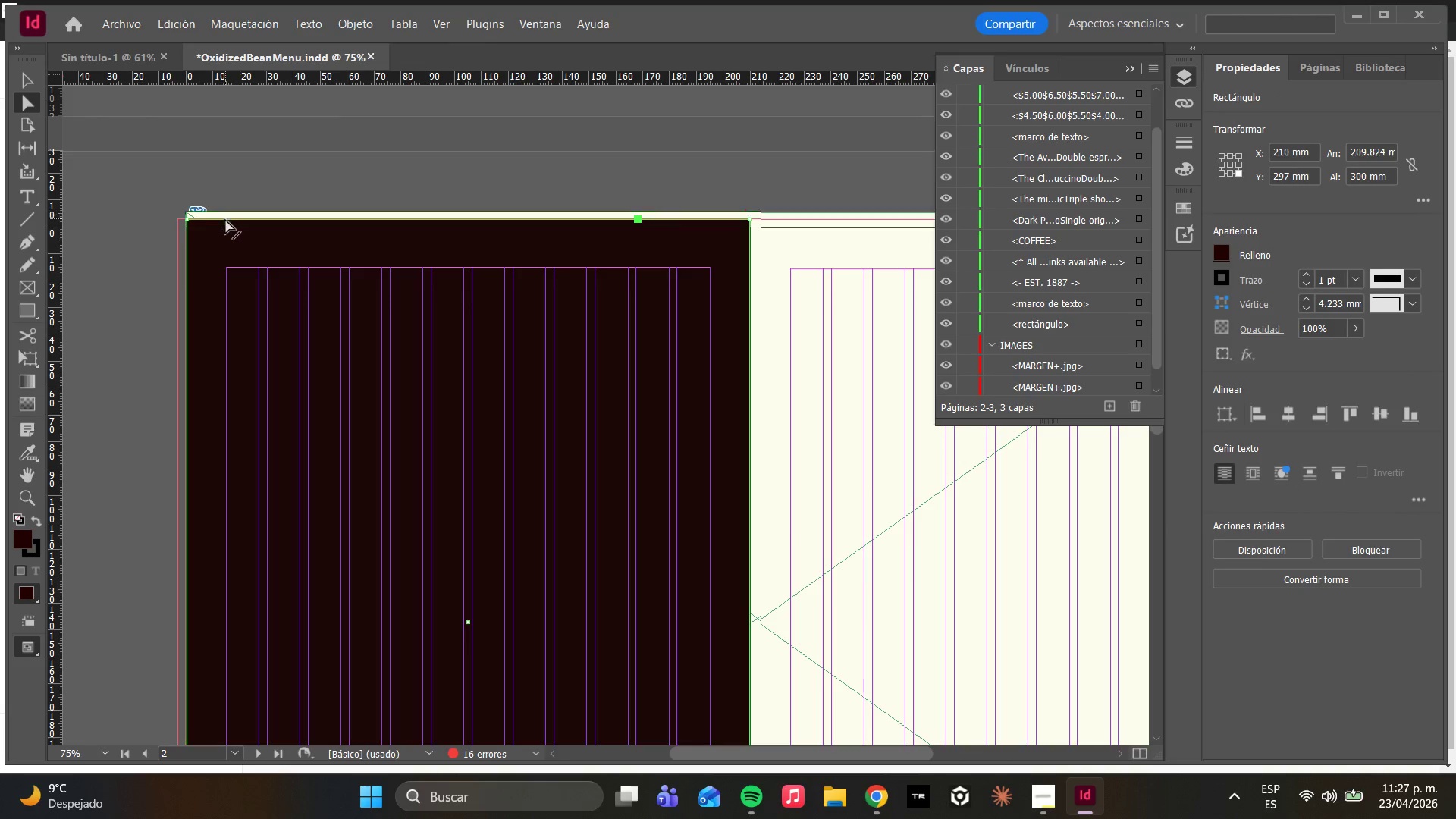 
left_click_drag(start_coordinate=[227, 220], to_coordinate=[228, 210])
 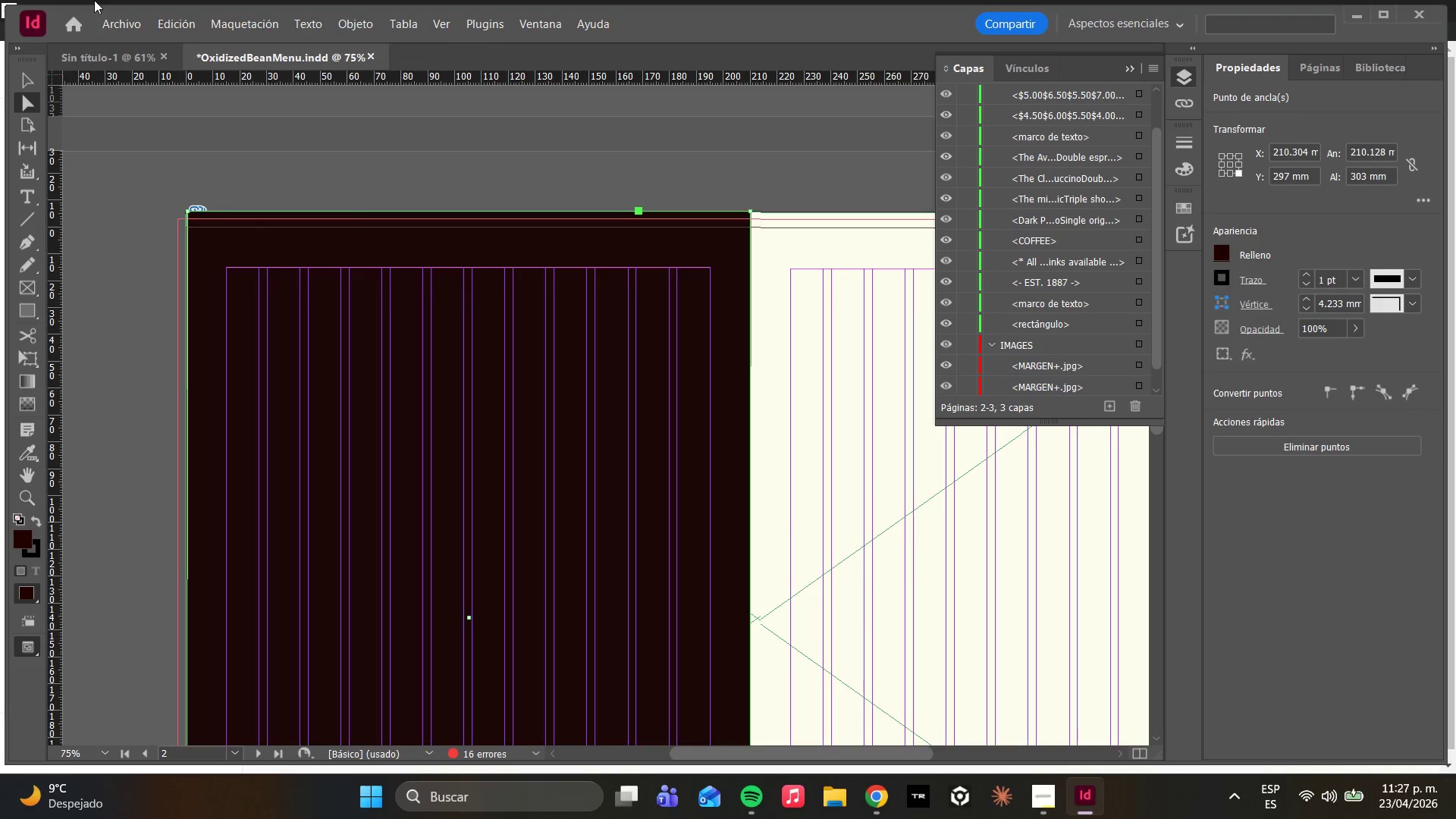 
left_click([116, 24])
 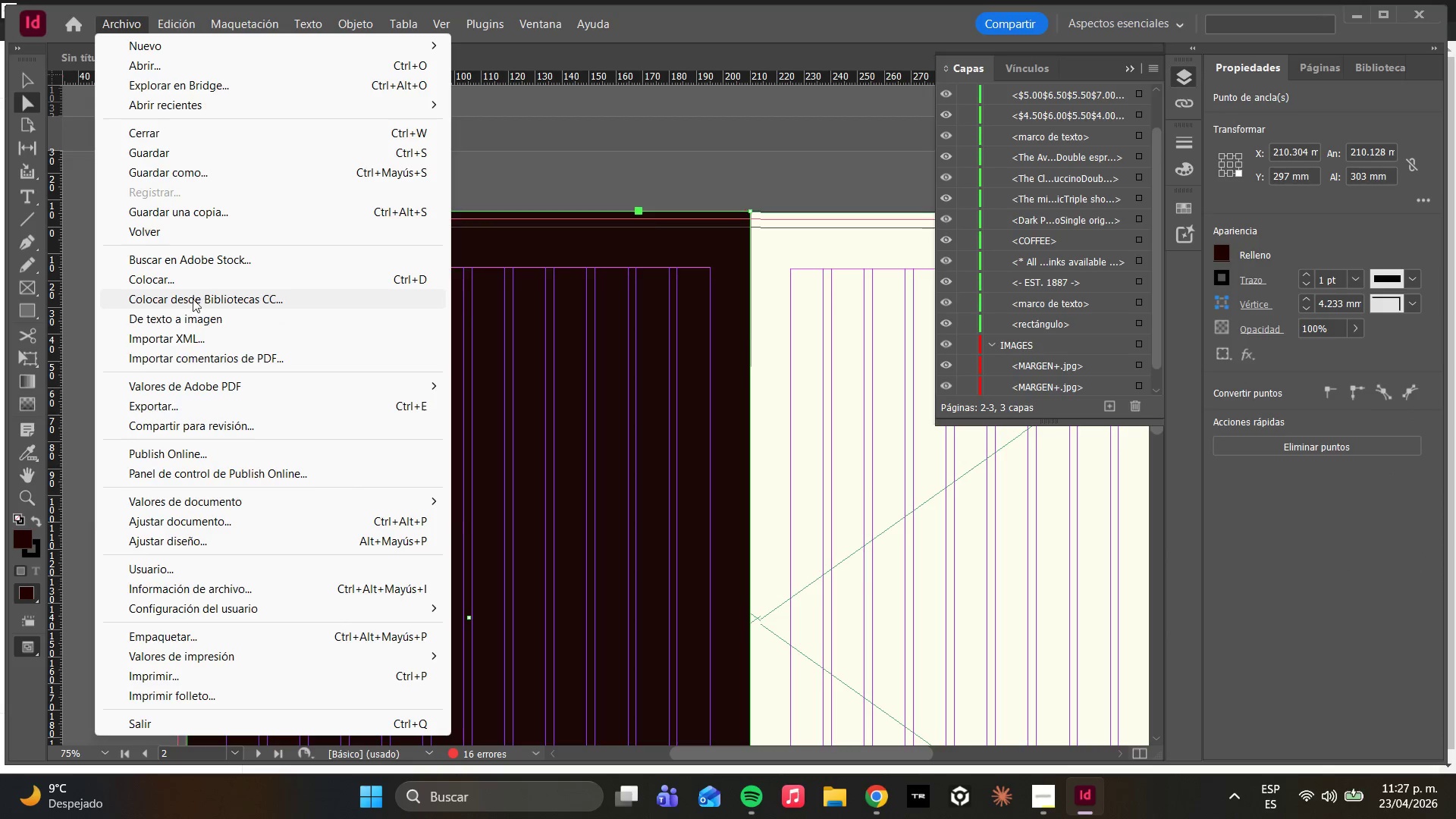 
left_click([189, 286])
 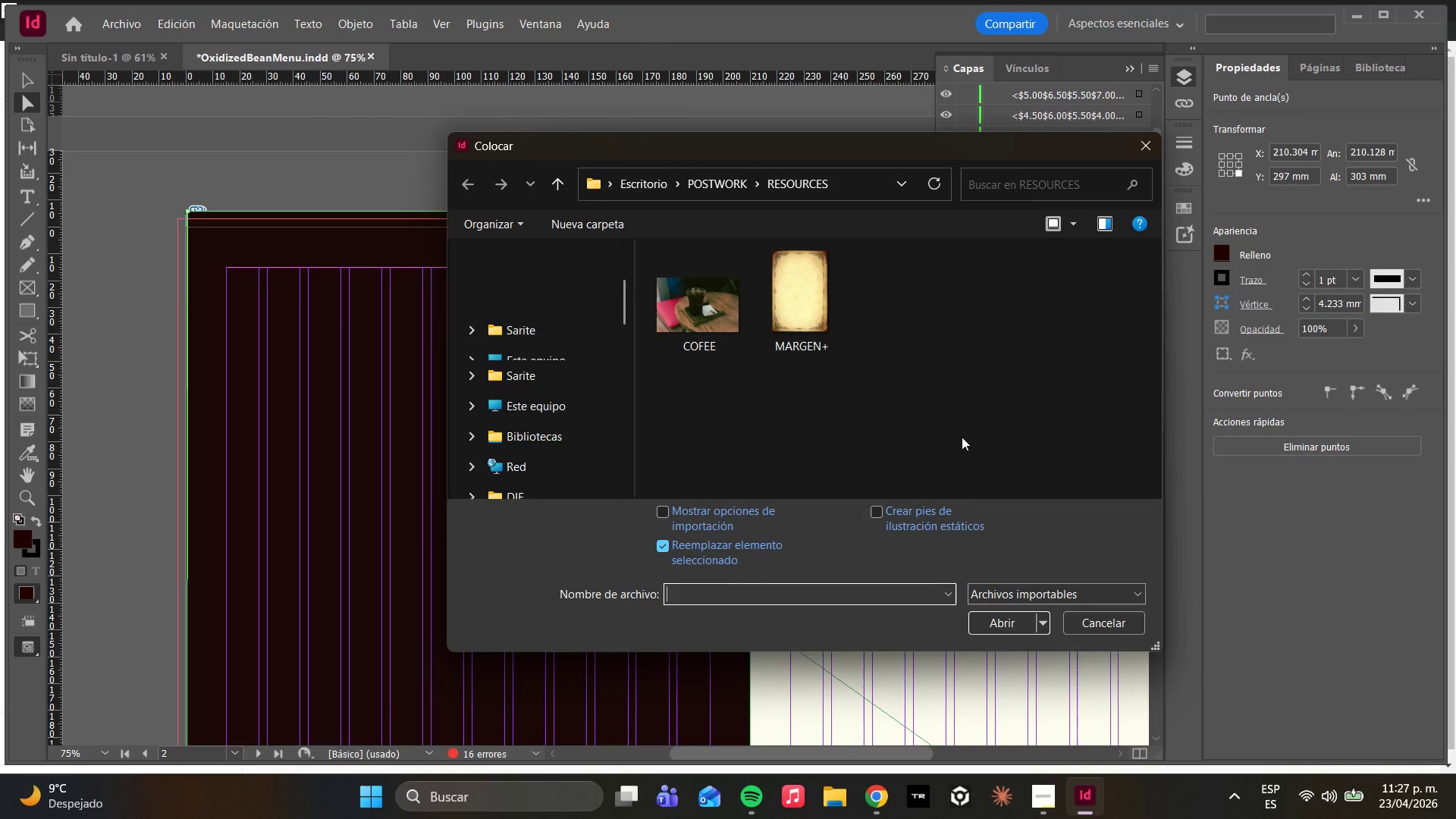 
left_click([823, 347])
 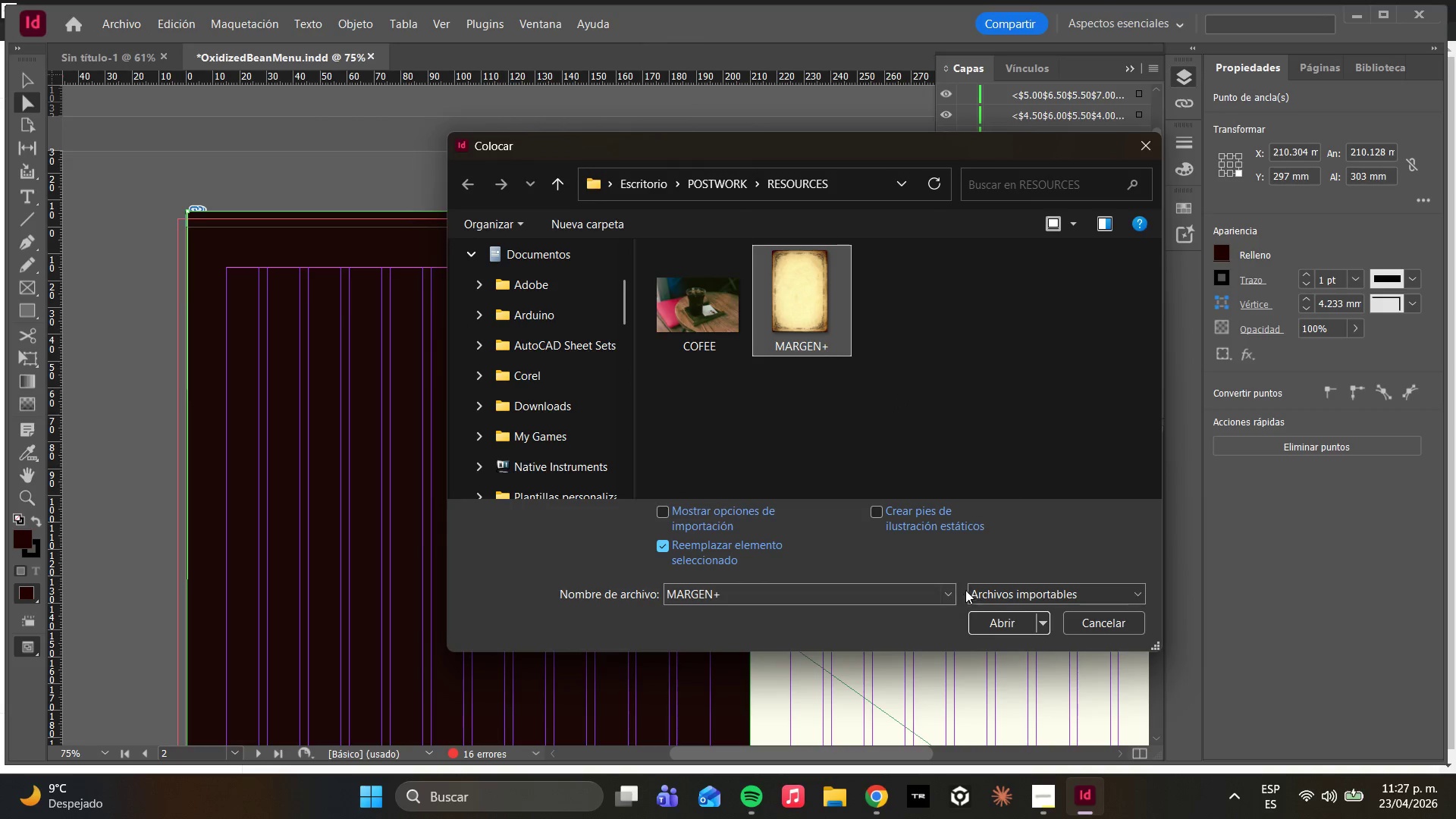 
left_click([974, 613])
 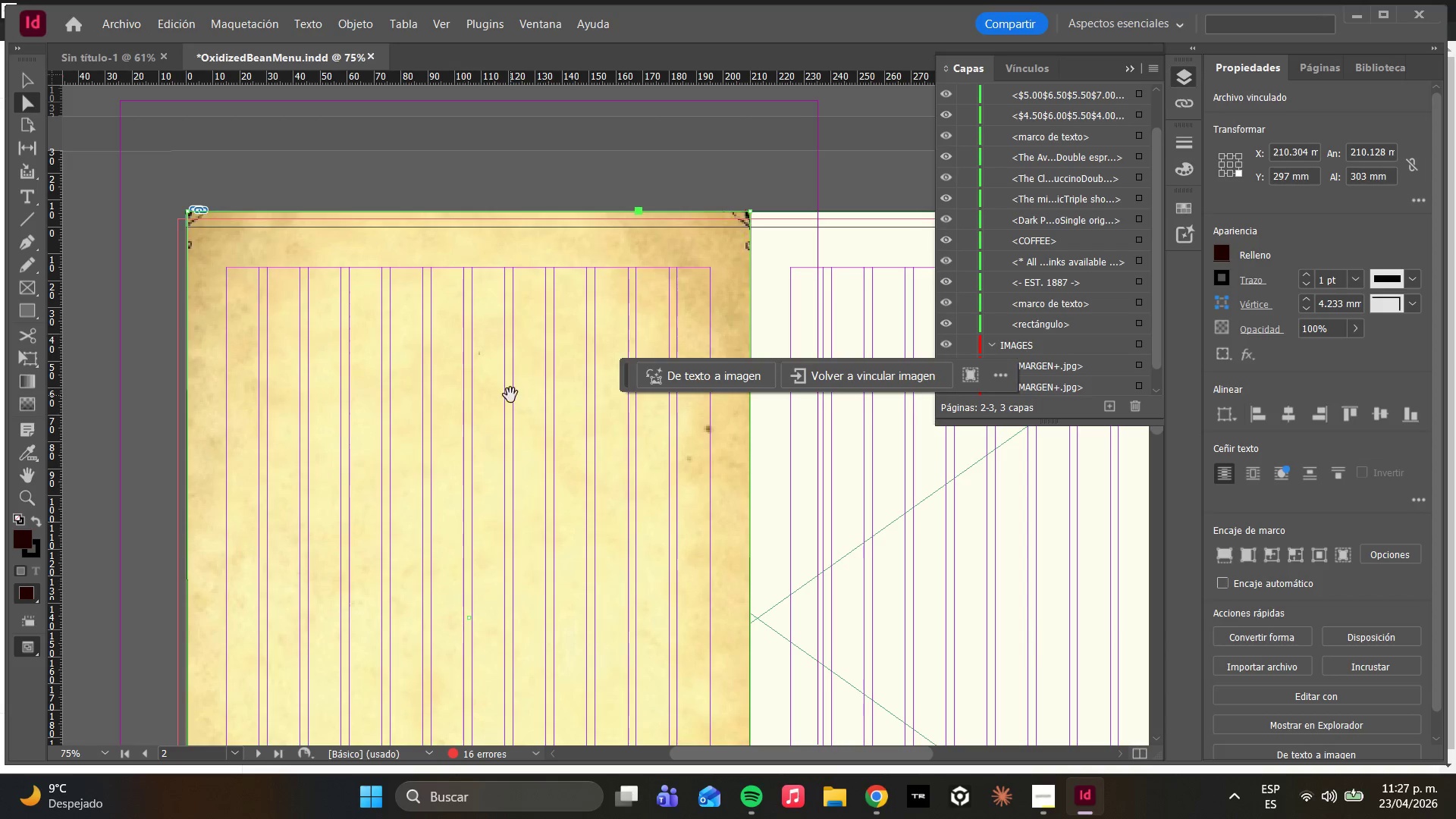 
right_click([533, 453])
 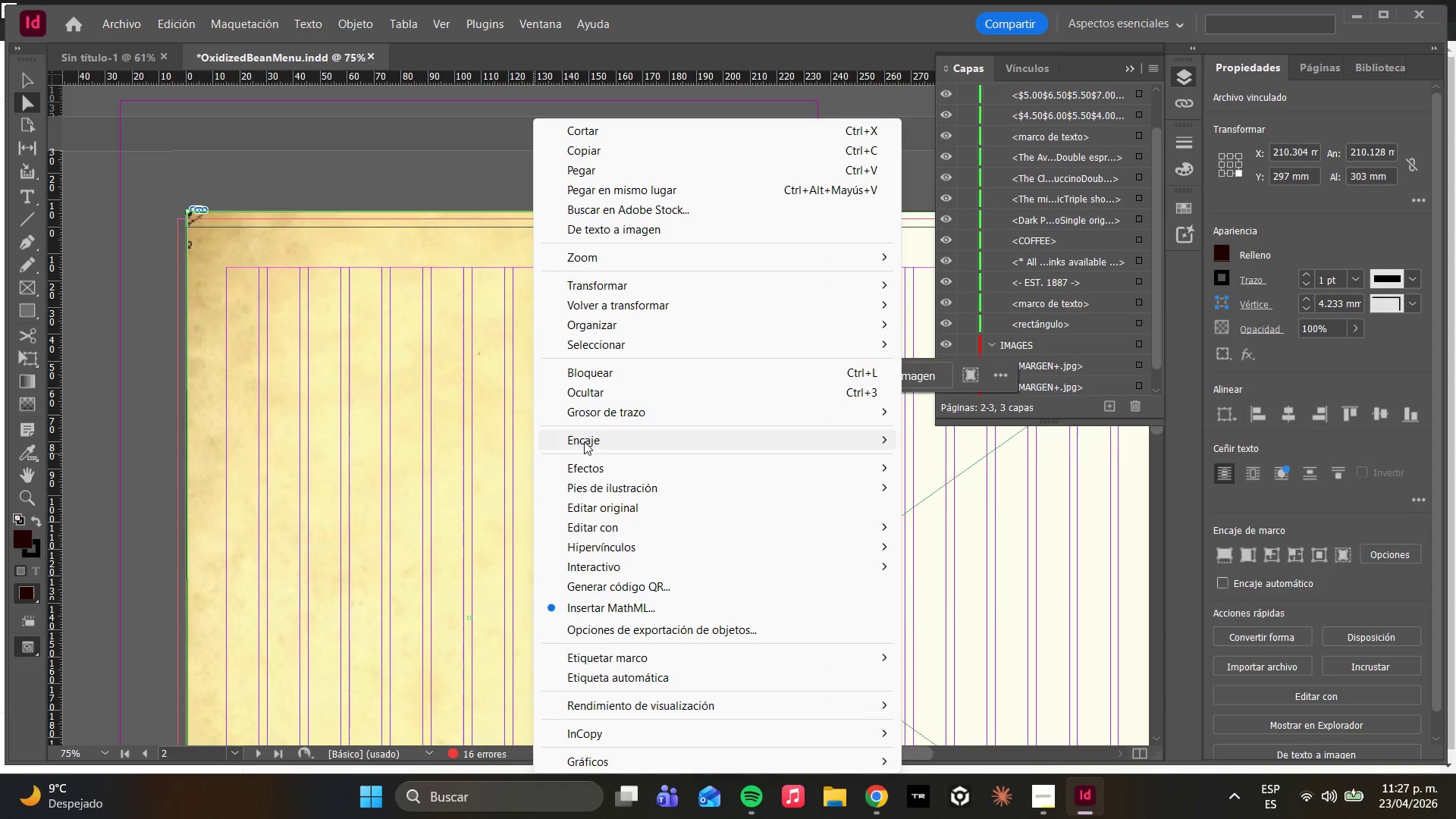 
left_click([599, 441])
 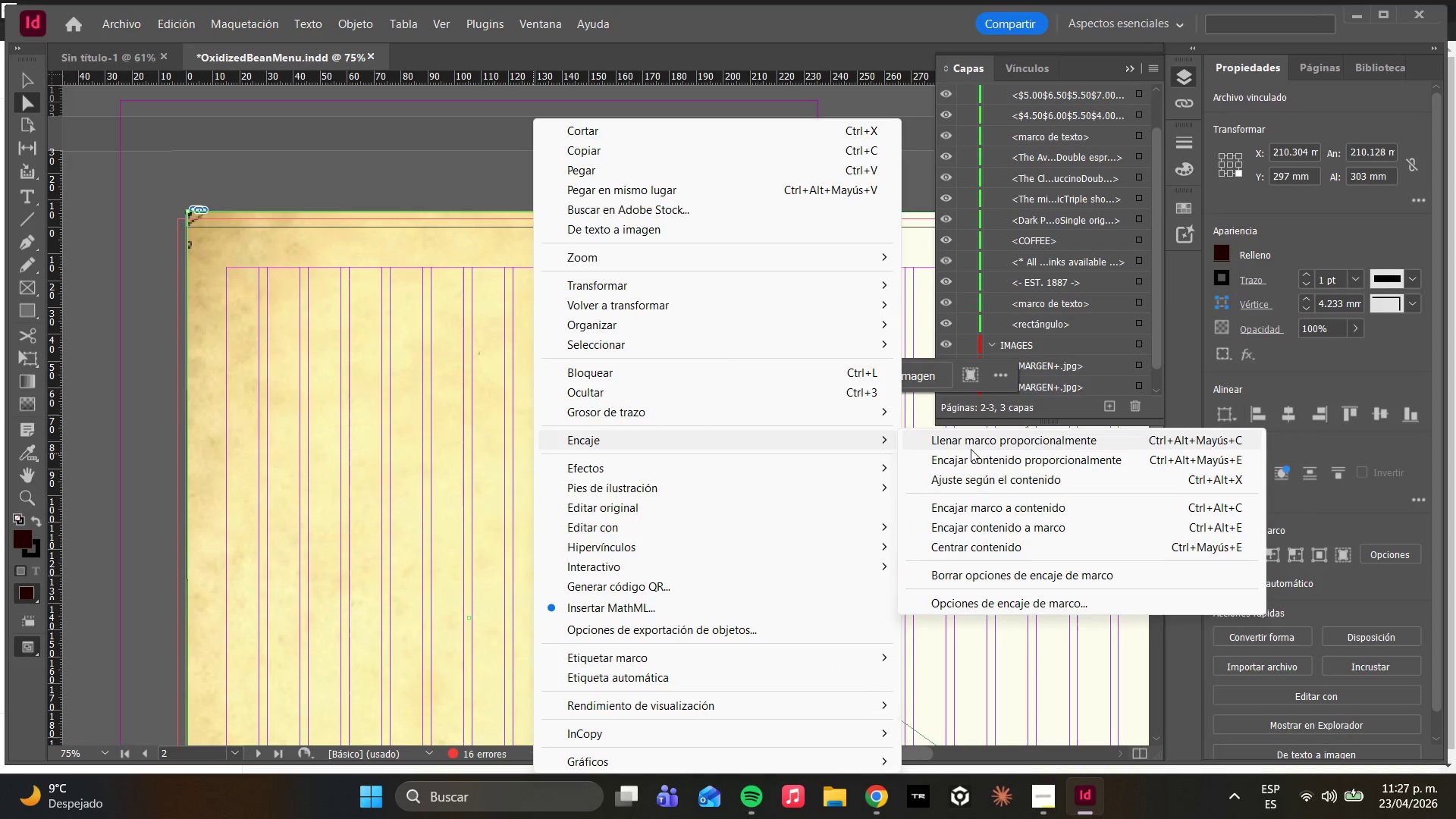 
left_click([968, 435])
 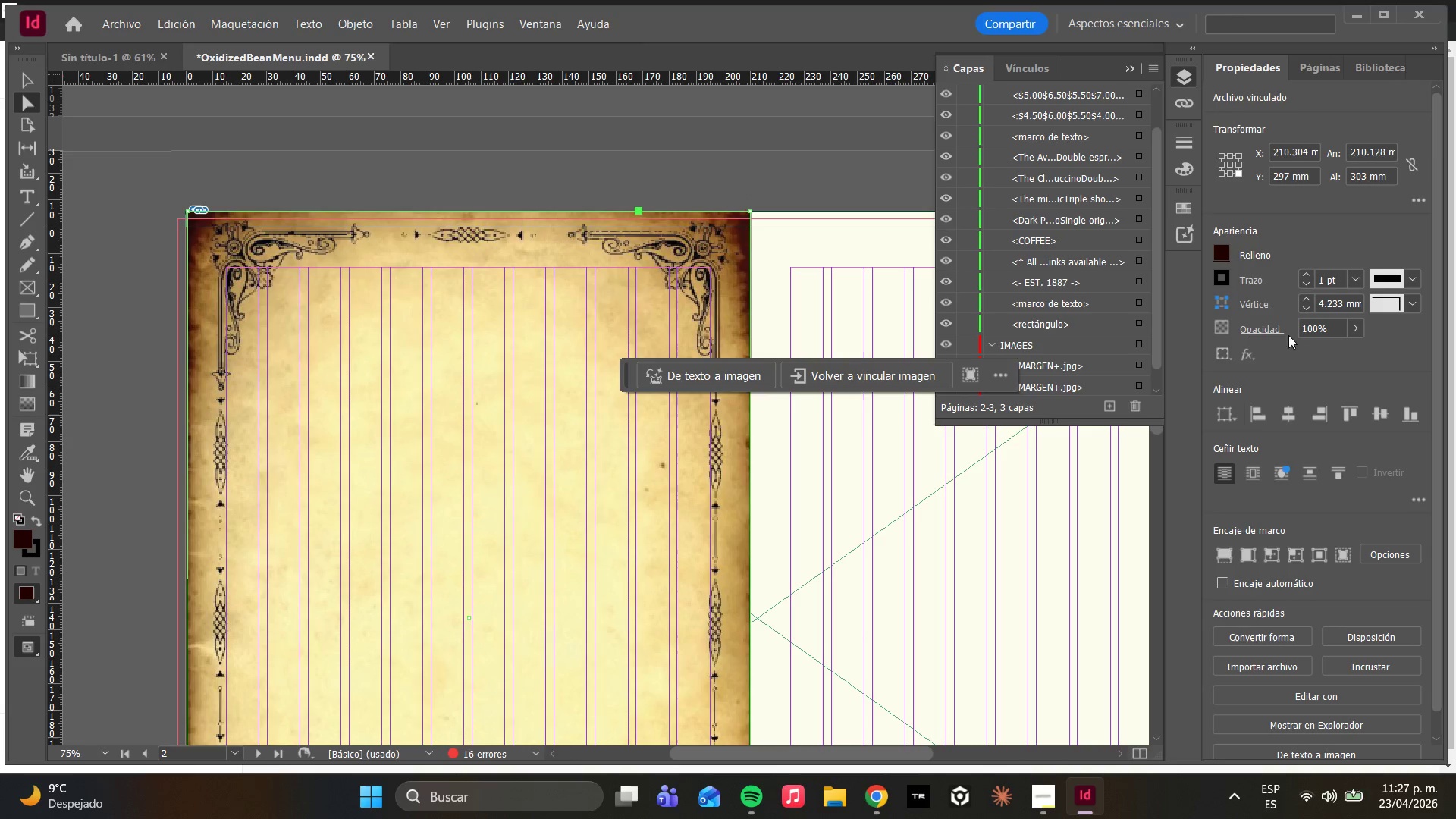 
double_click([1323, 324])
 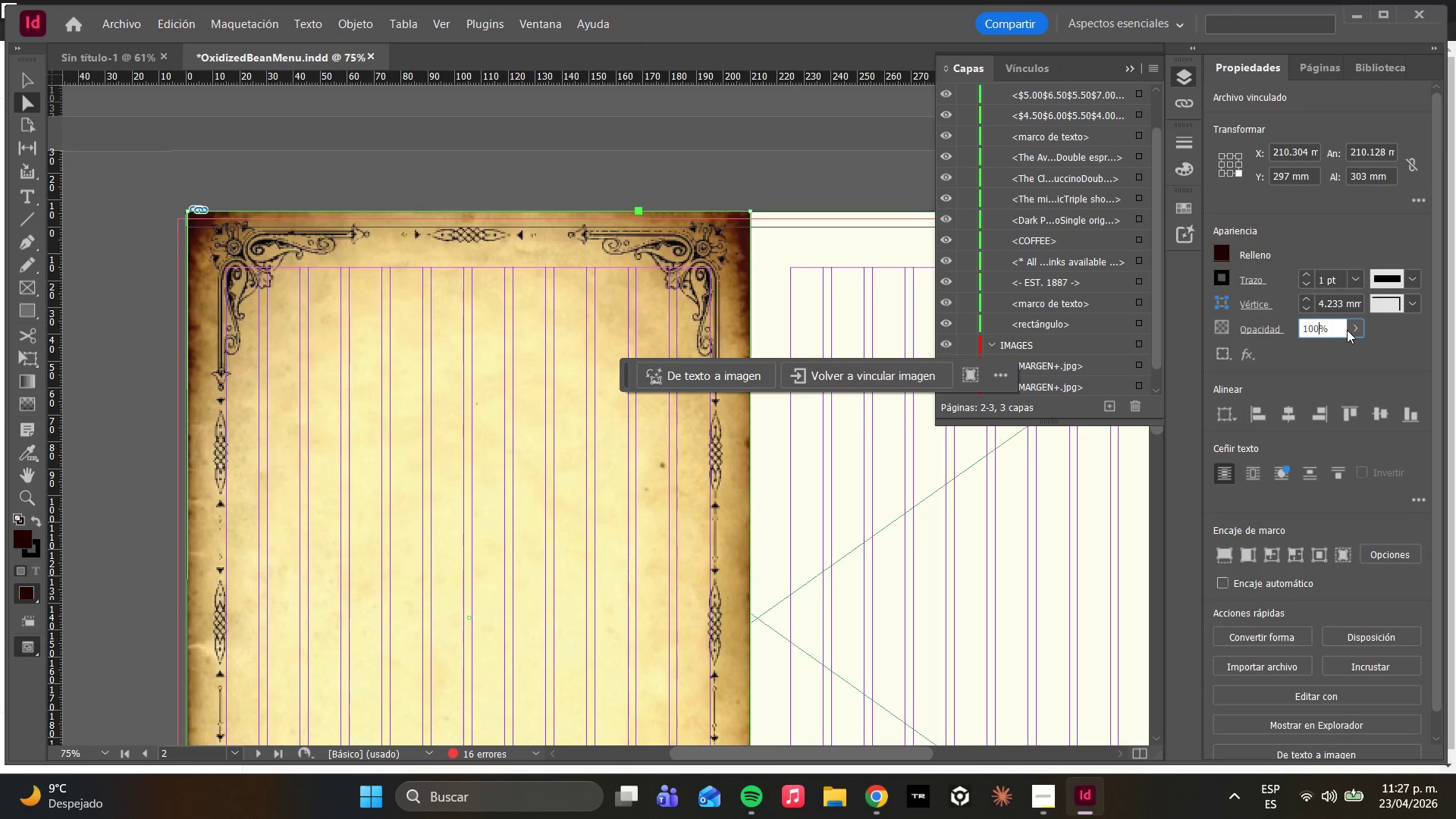 
left_click([1357, 328])
 